 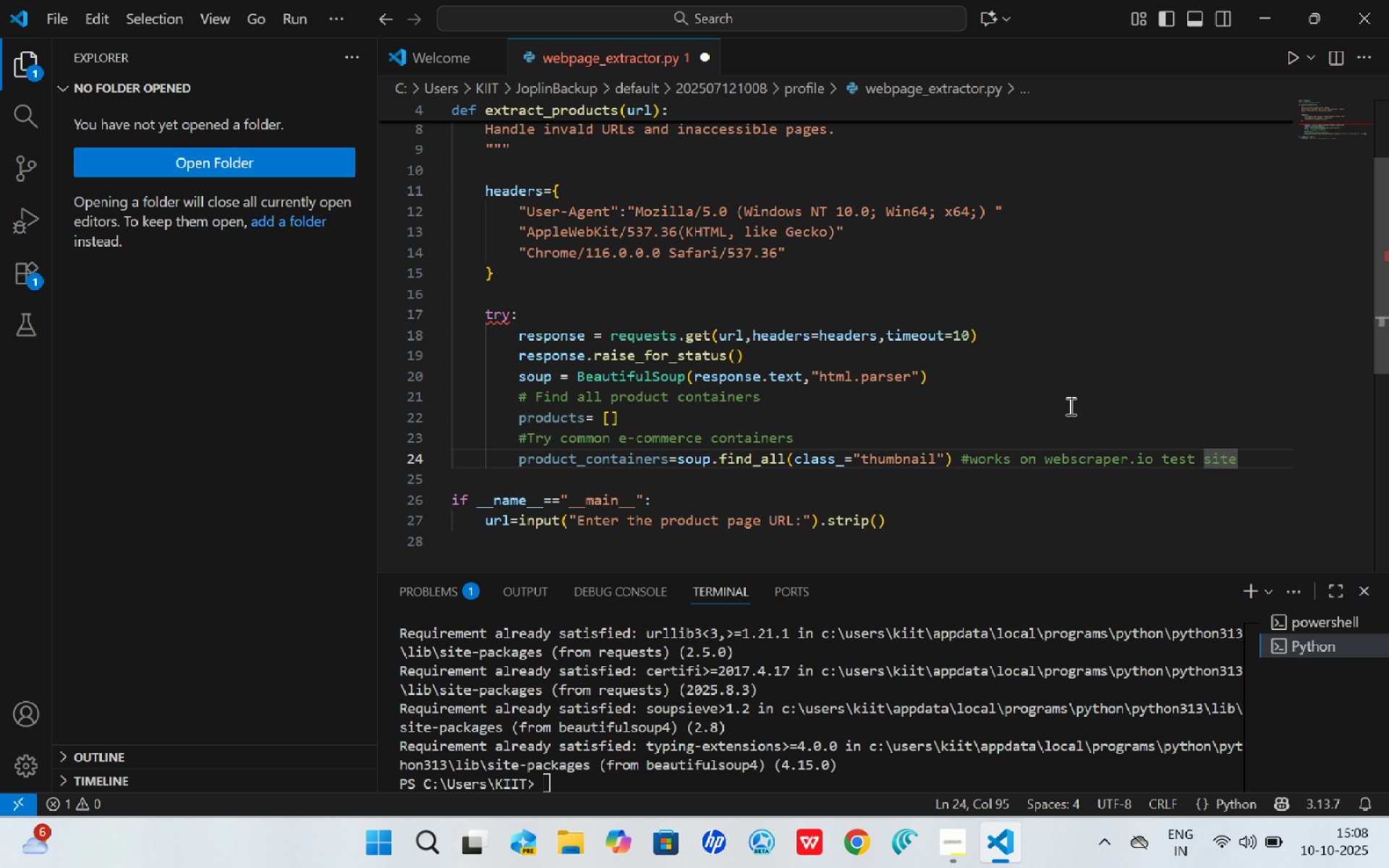 
key(Enter)
 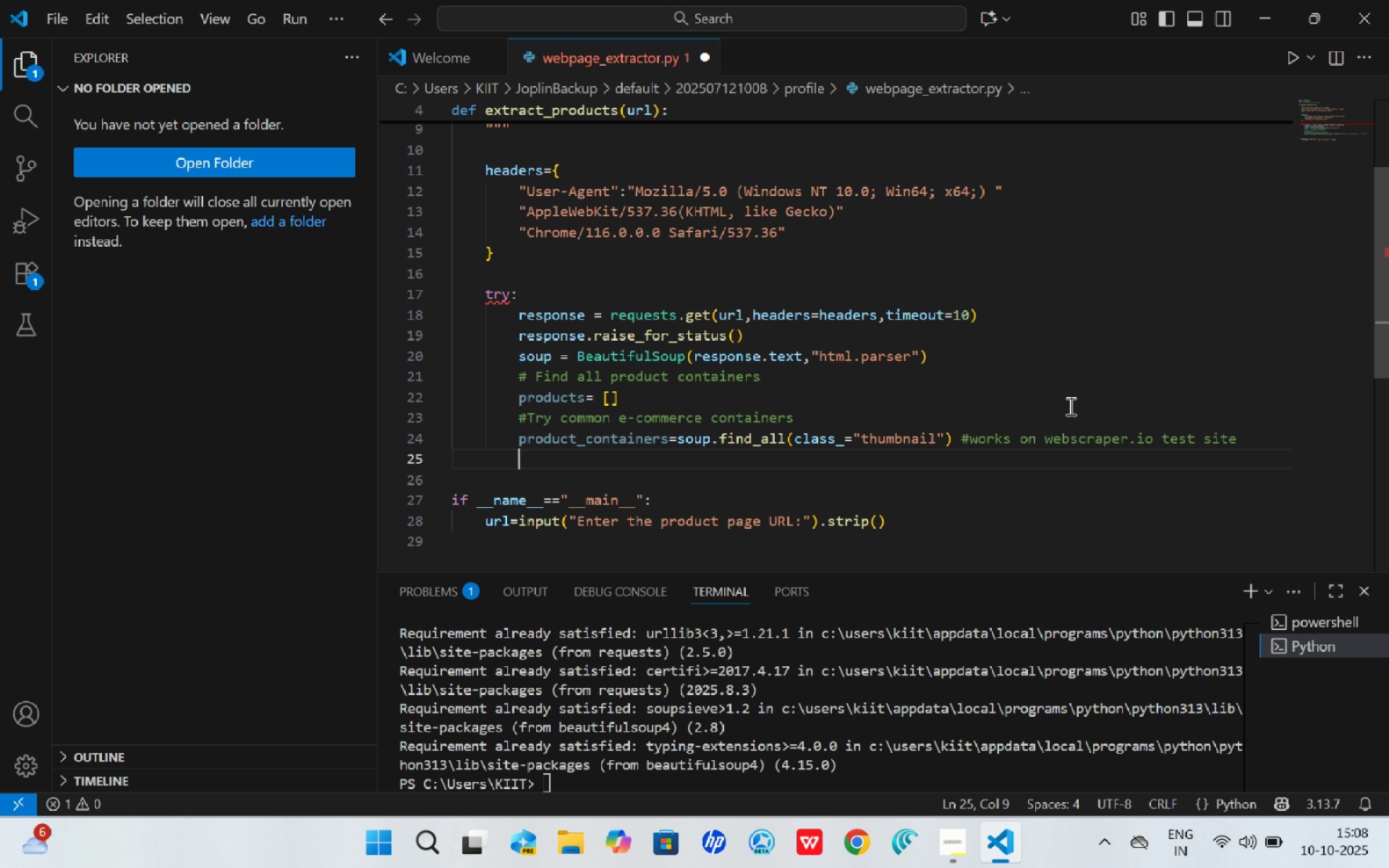 
key(Enter)
 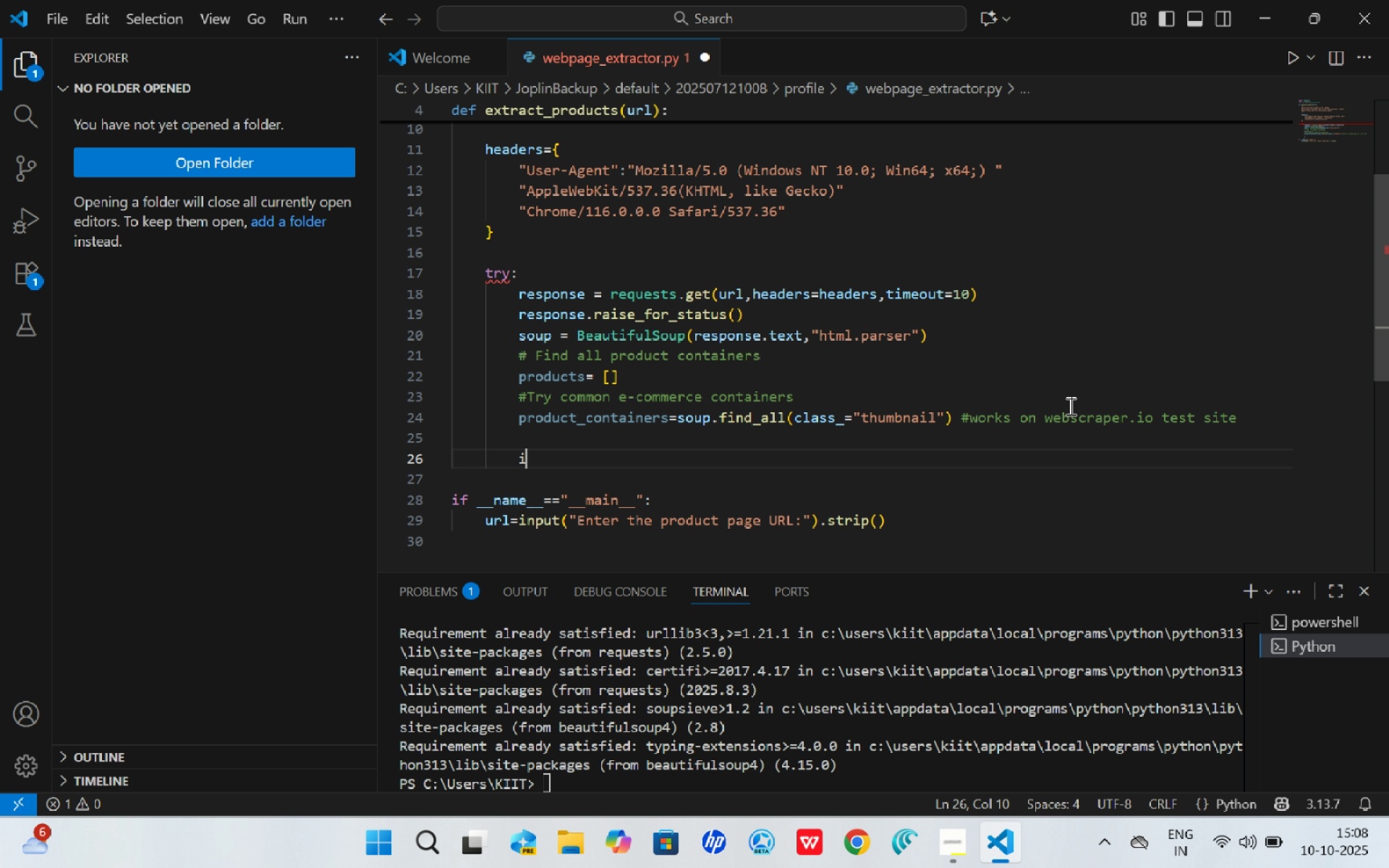 
type(if not product_containers)
 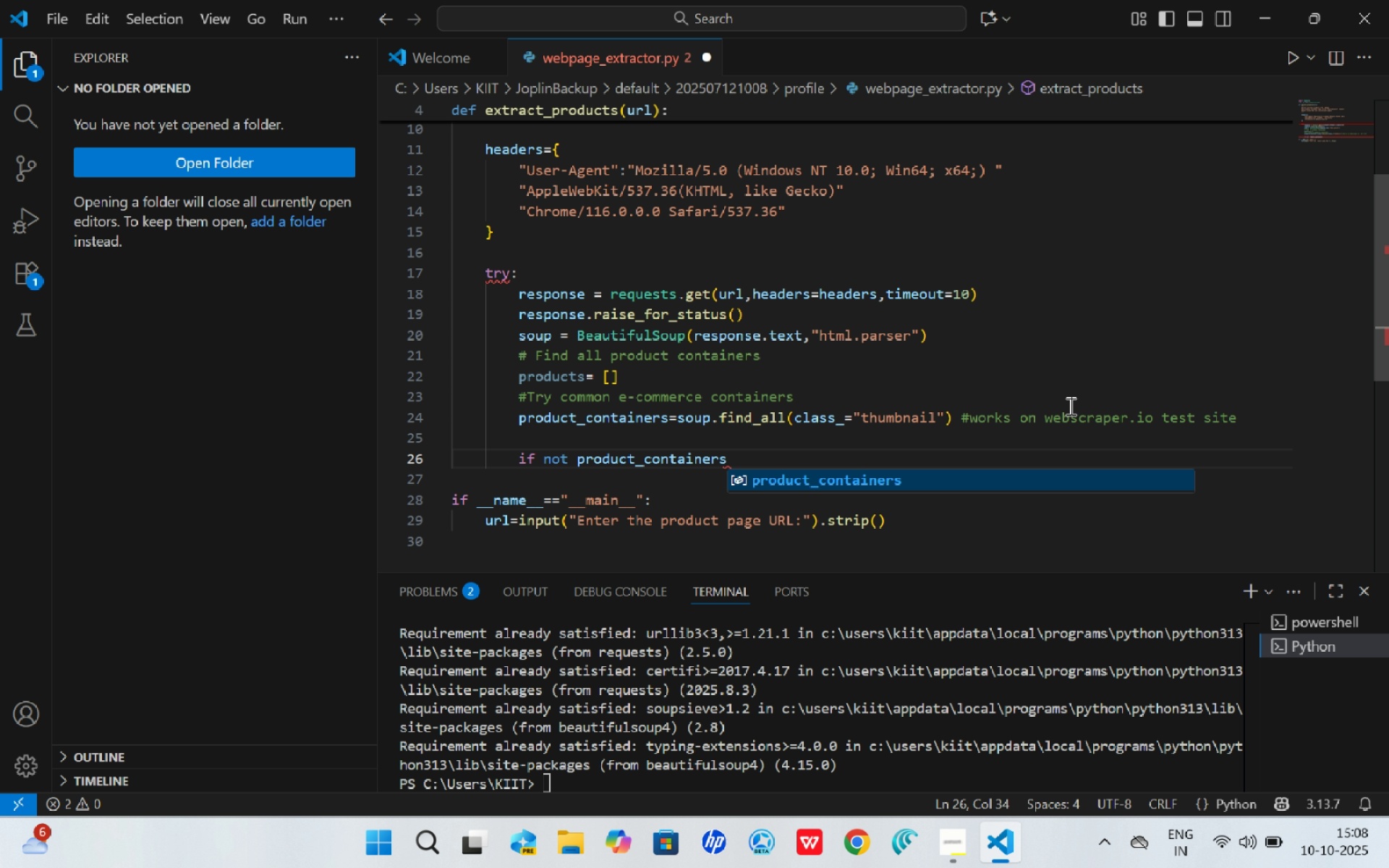 
key(Shift+ShiftRight)
 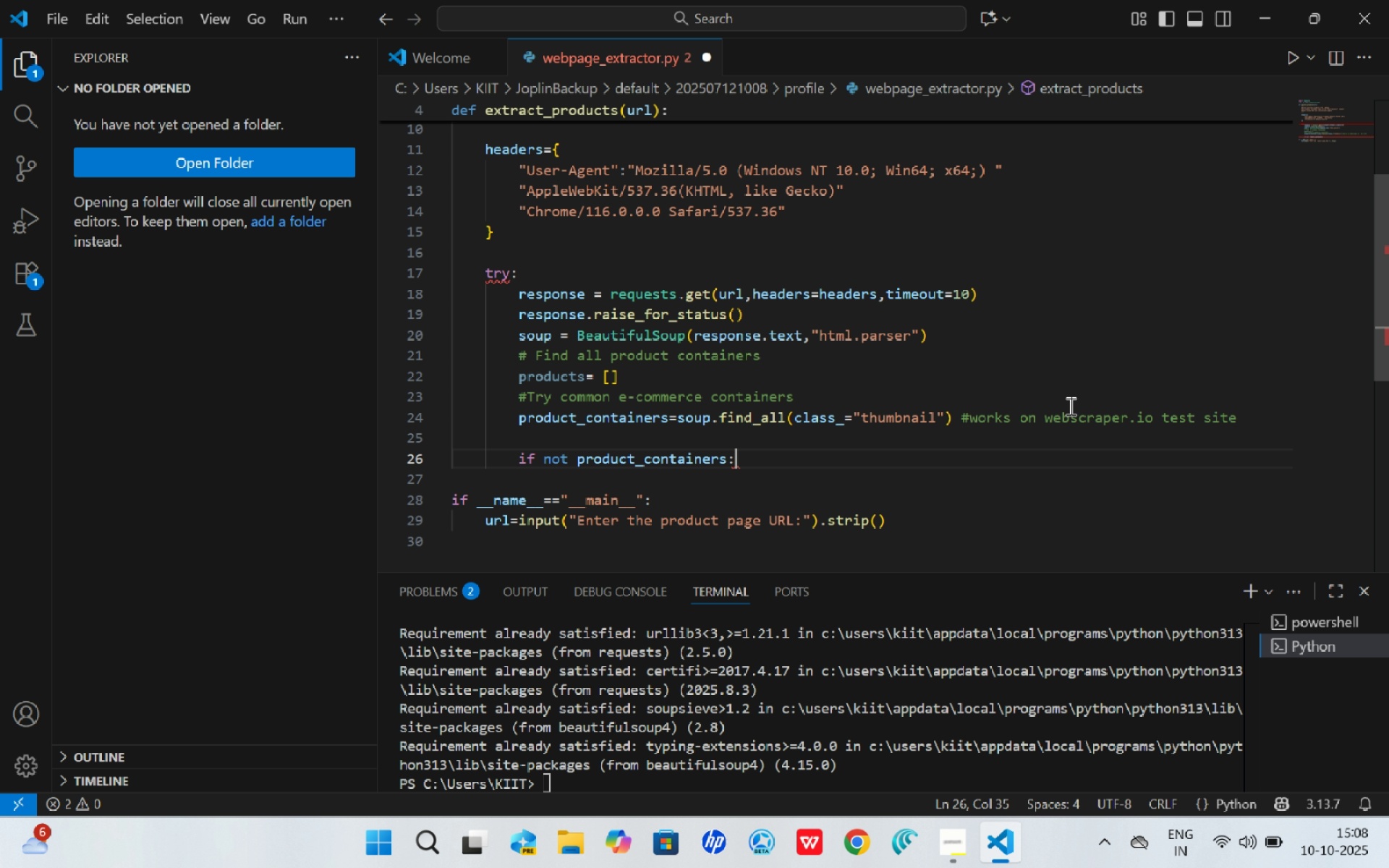 
key(Shift+Semicolon)
 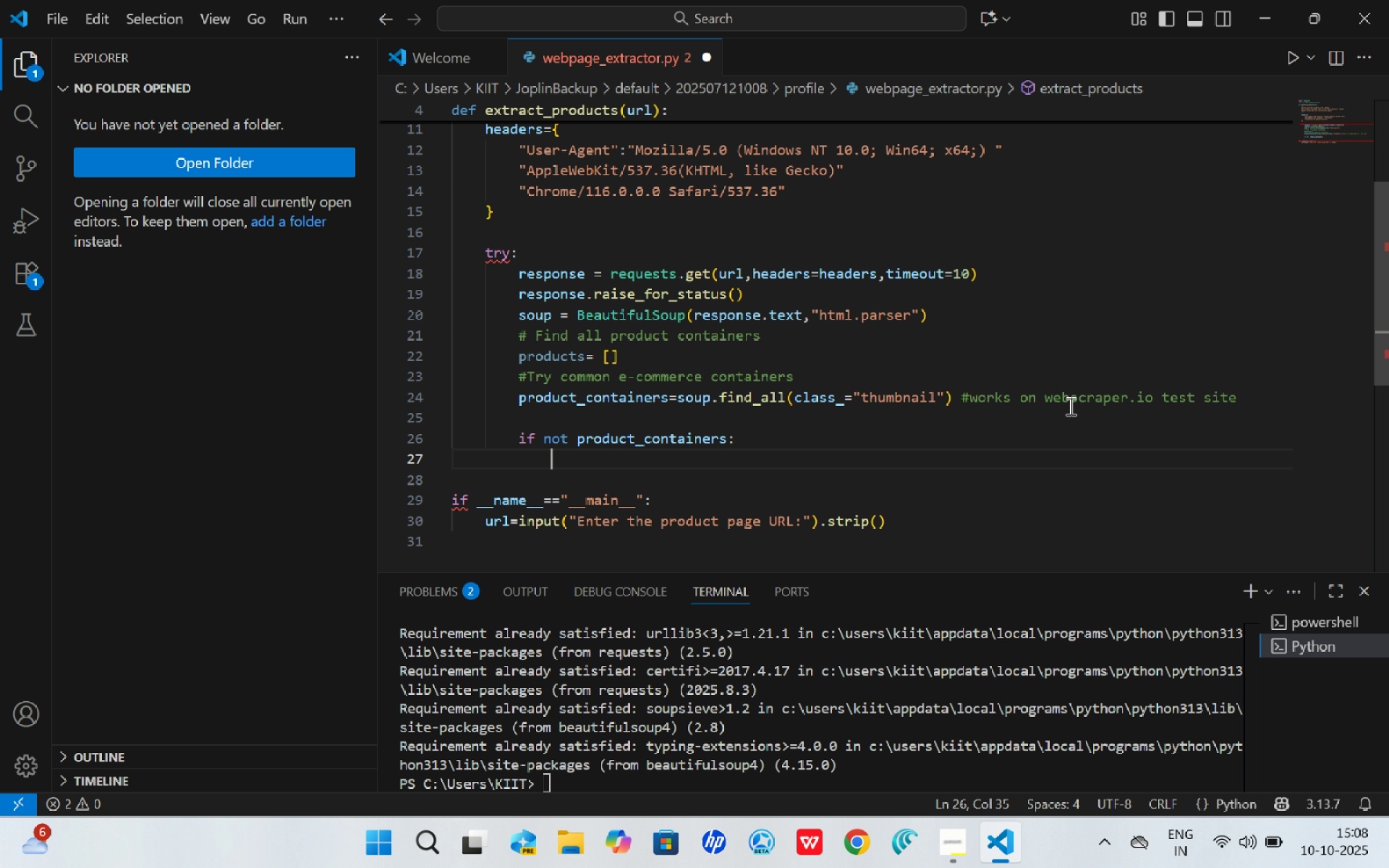 
key(Enter)
 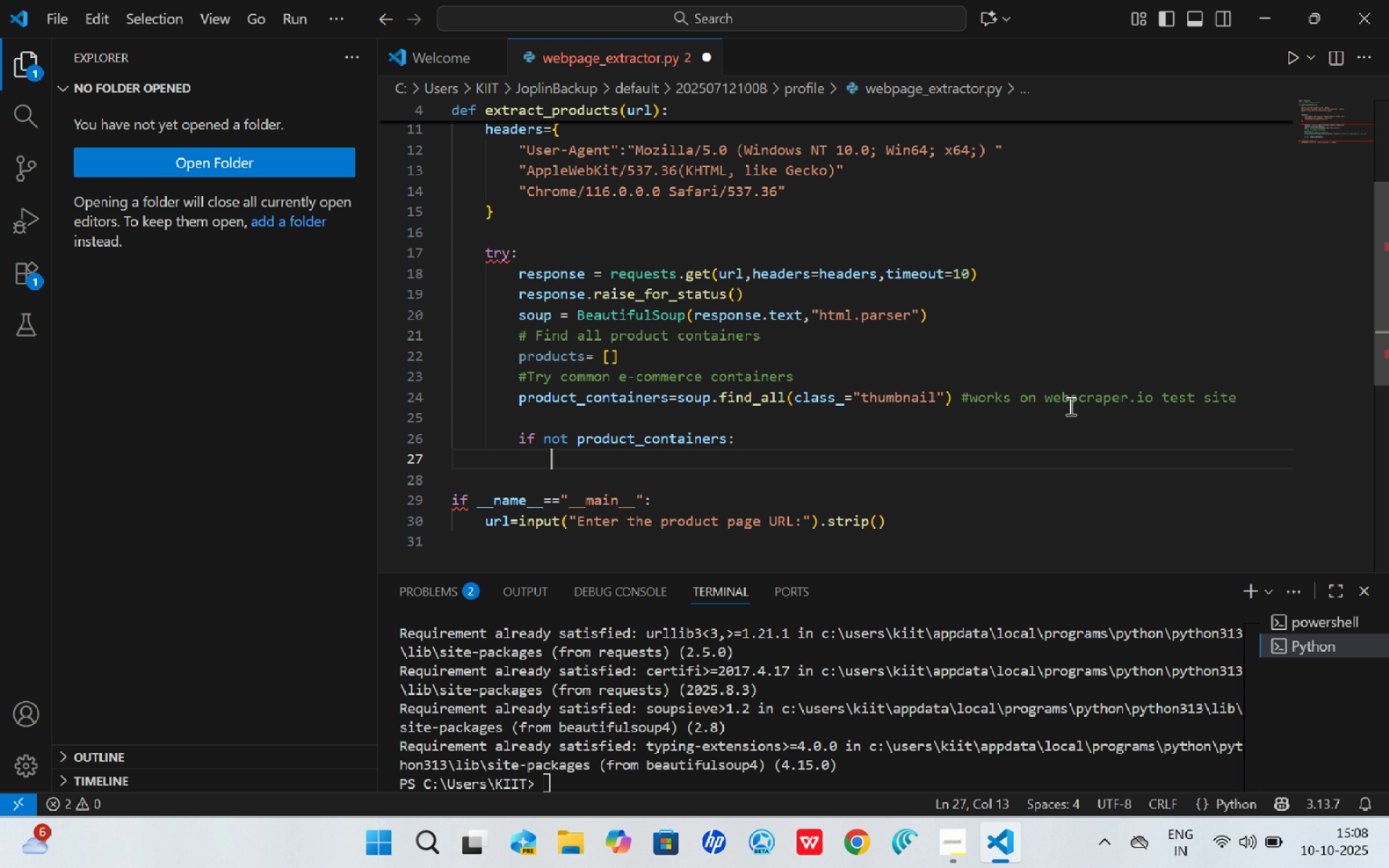 
type(# fallback: take main h1/title if single product page)
 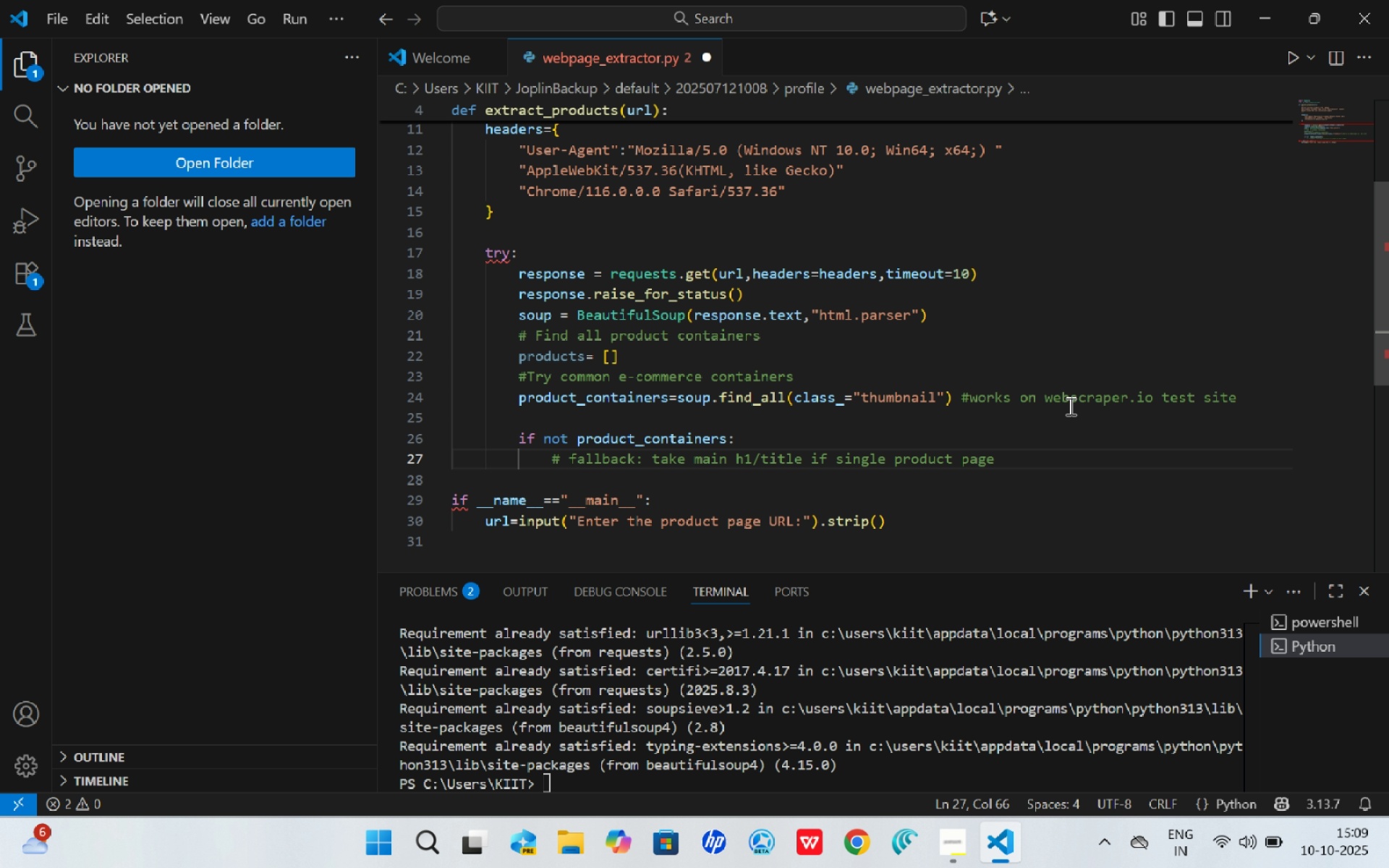 
key(Enter)
 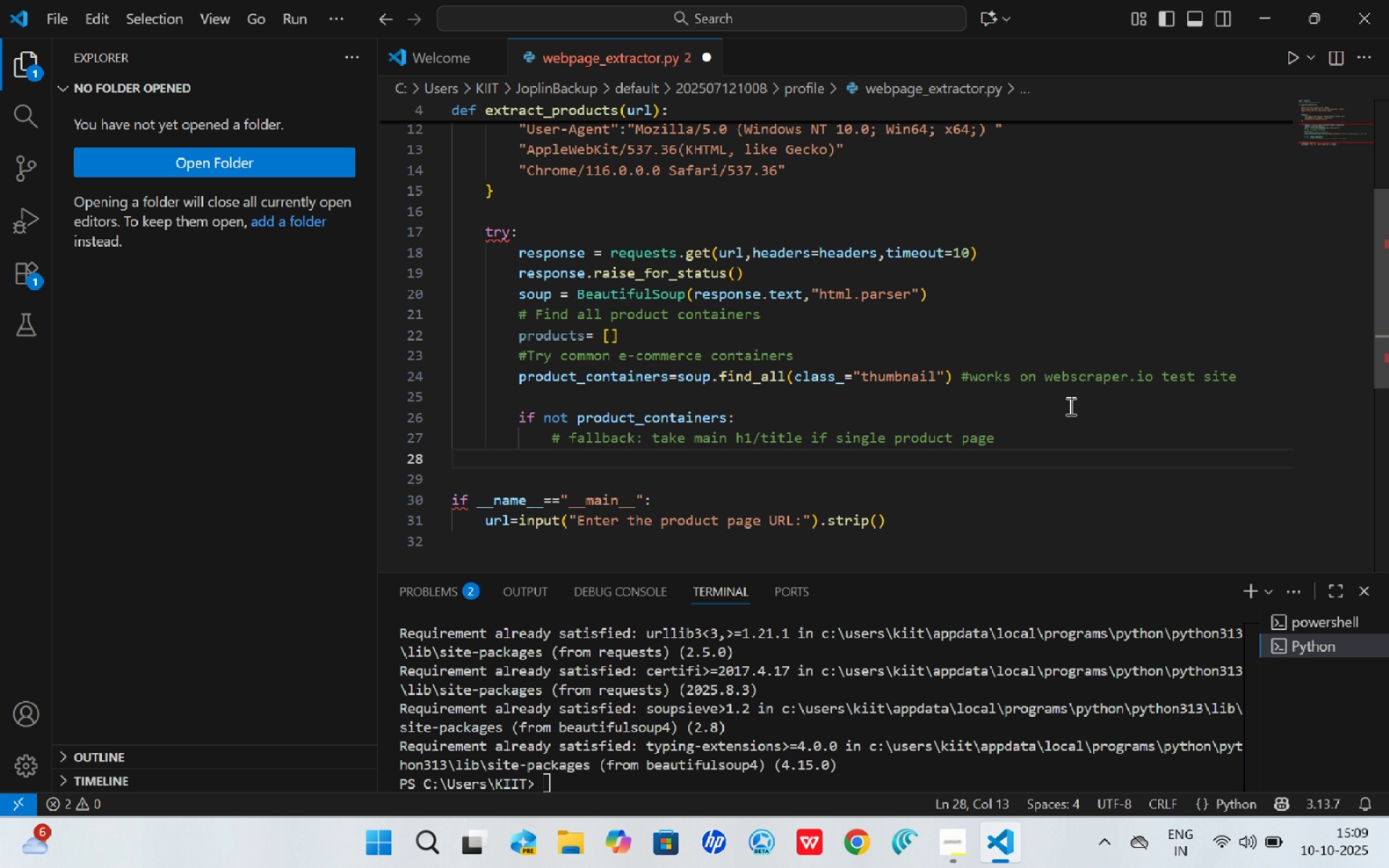 
type(ma)
key(Backspace)
key(Backspace)
type(name)
 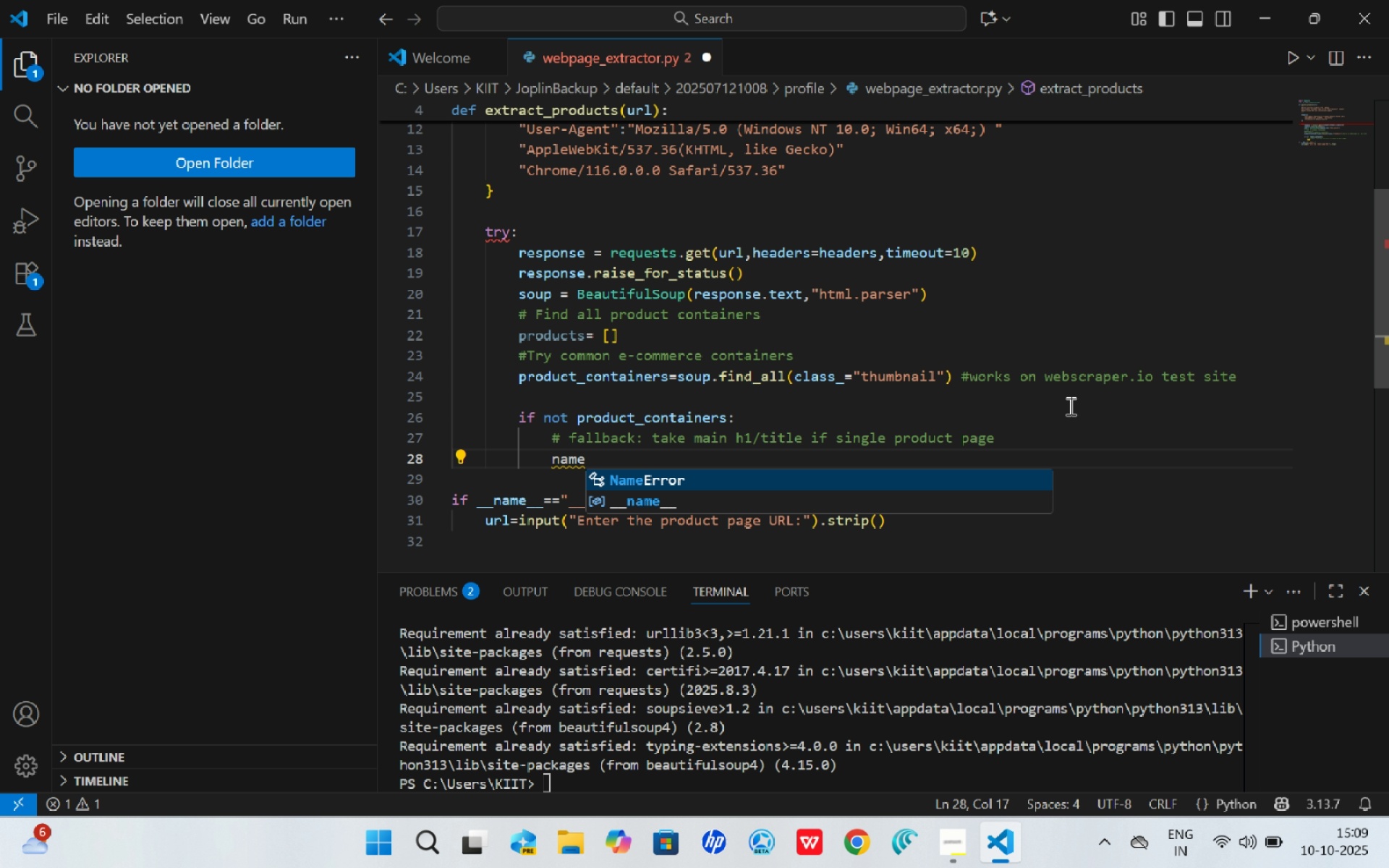 
wait(21.12)
 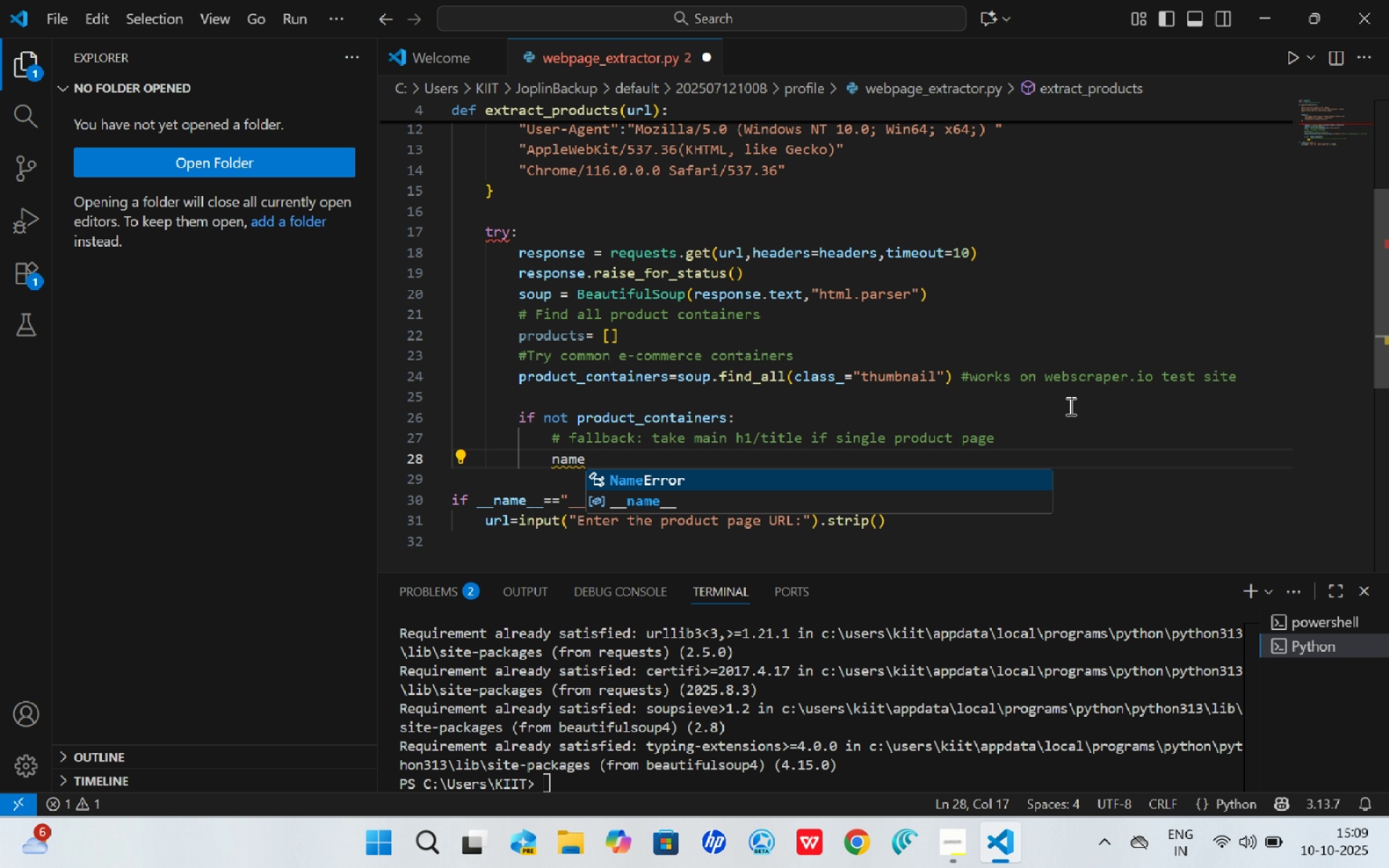 
type(_tag)
 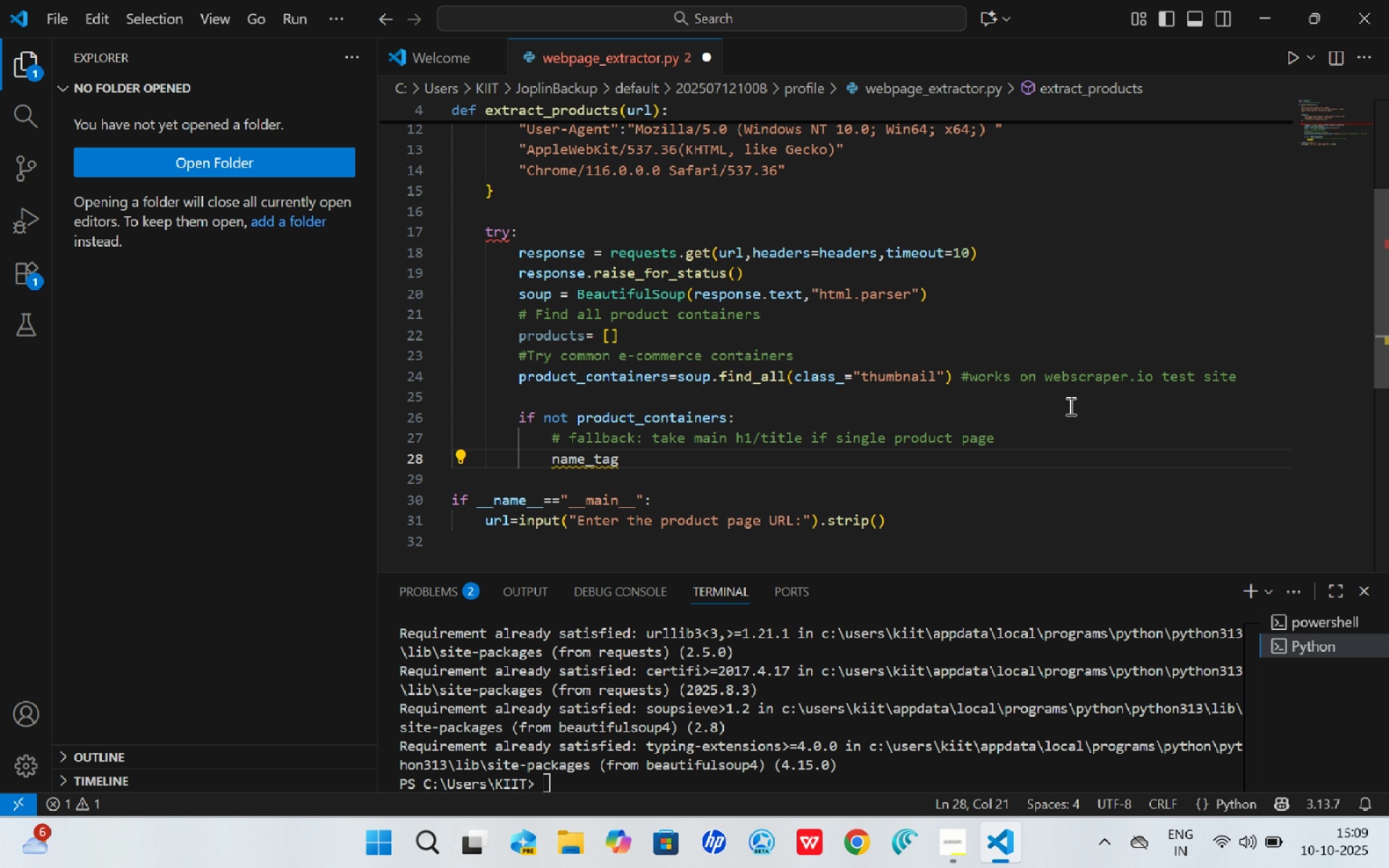 
type(=soup)
 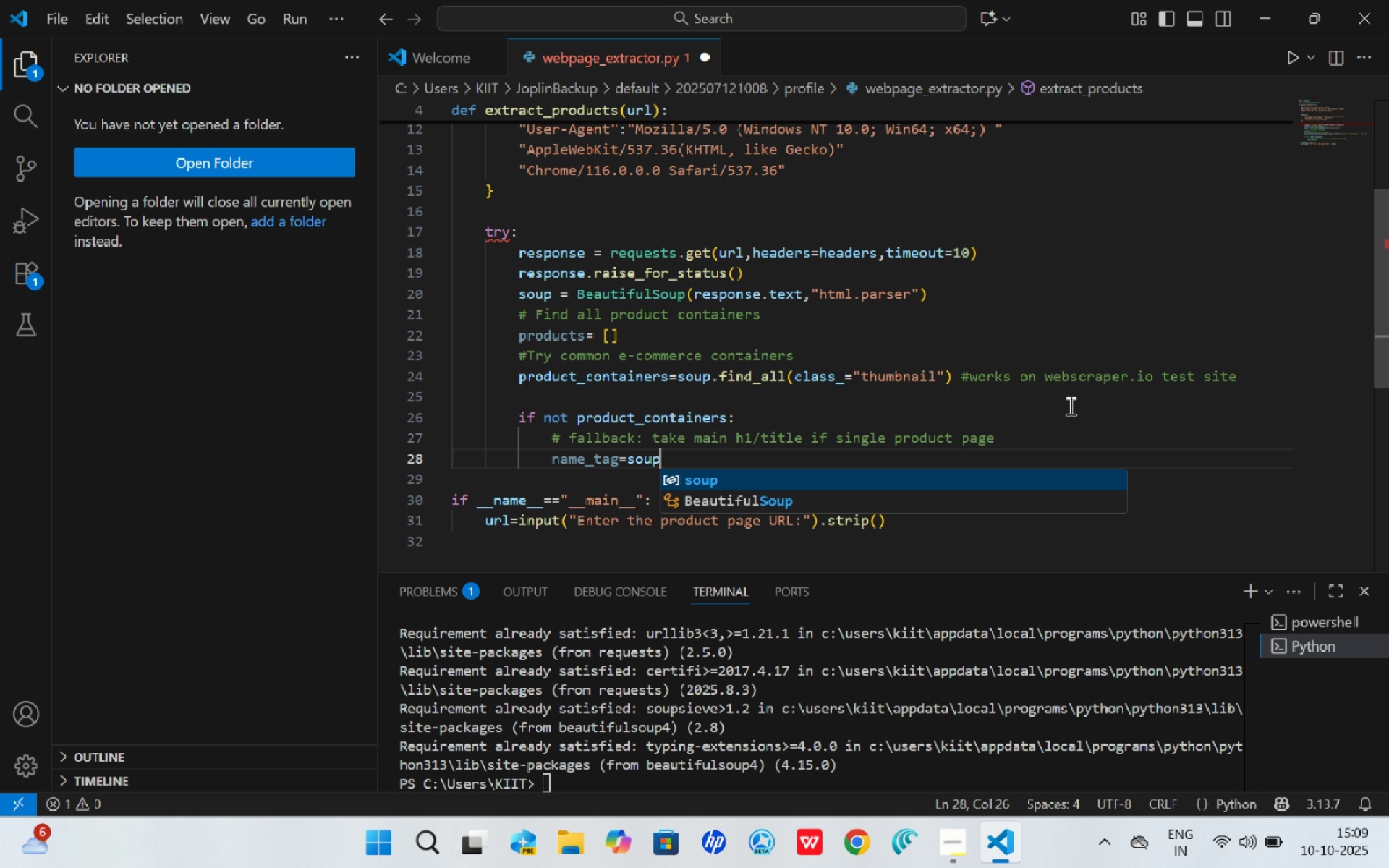 
wait(6.39)
 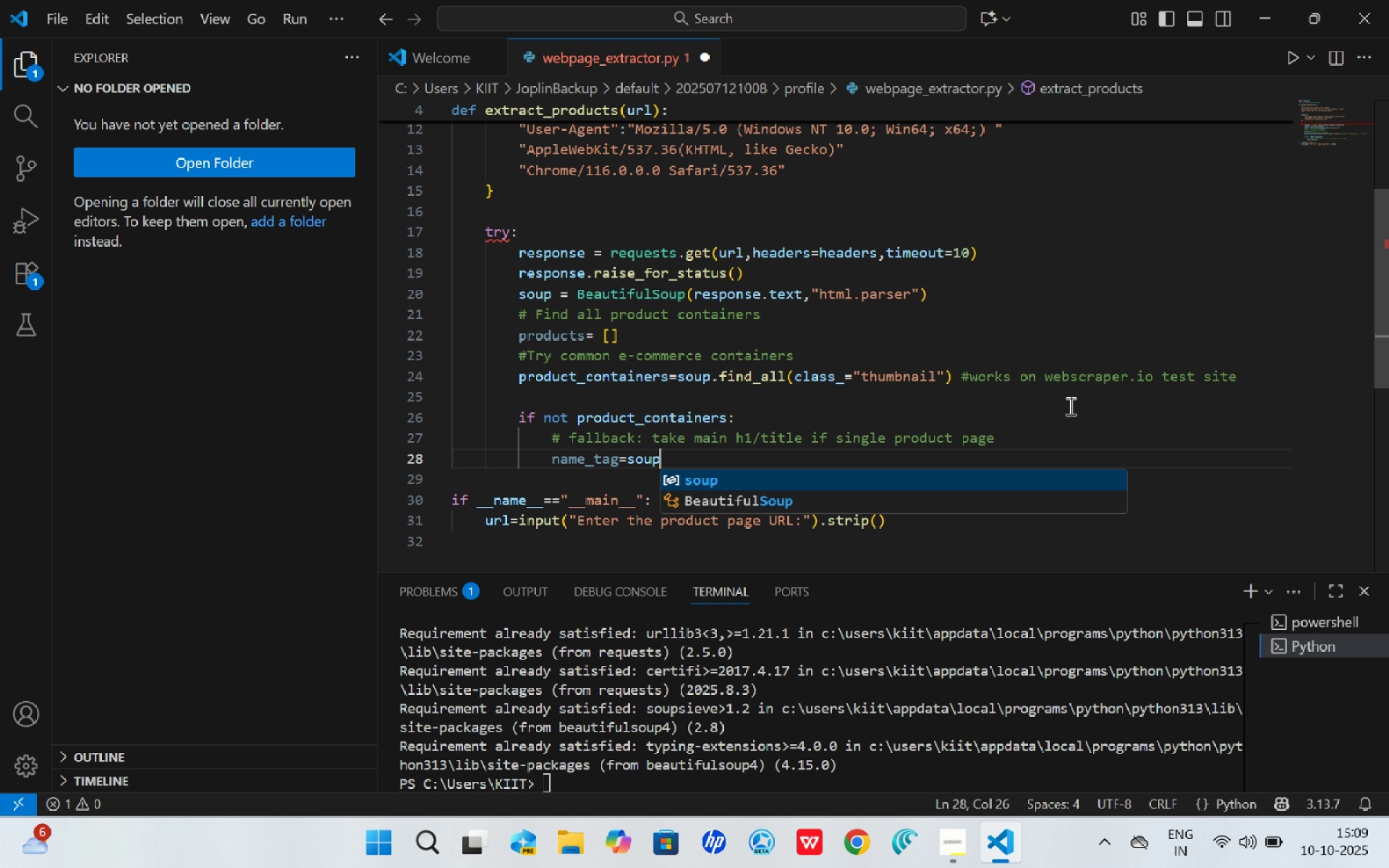 
type(.g)
key(Backspace)
key(Backspace)
key(Backspace)
key(Backspace)
key(Backspace)
key(Backspace)
key(Backspace)
type( = soup.find("h1)
 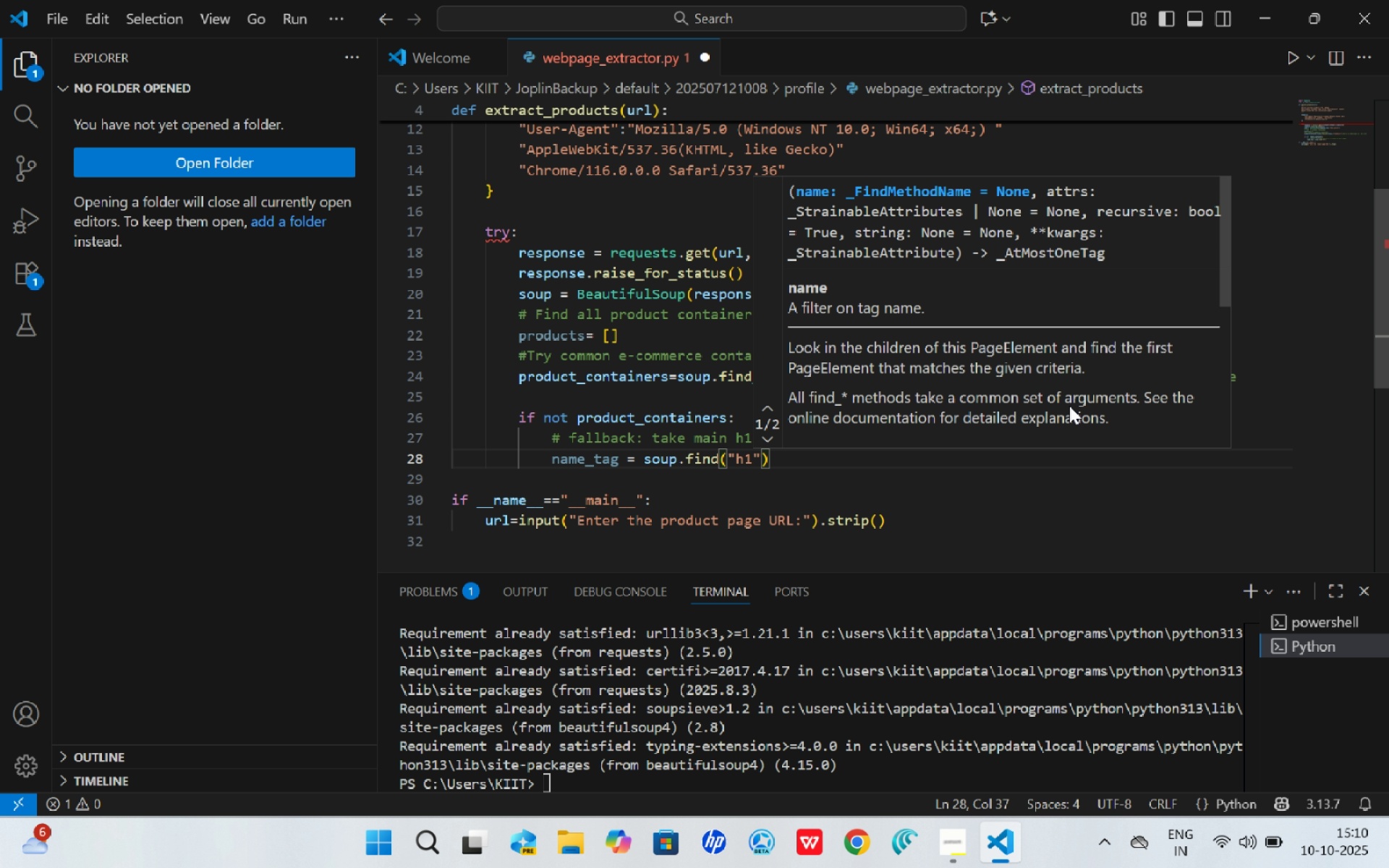 
 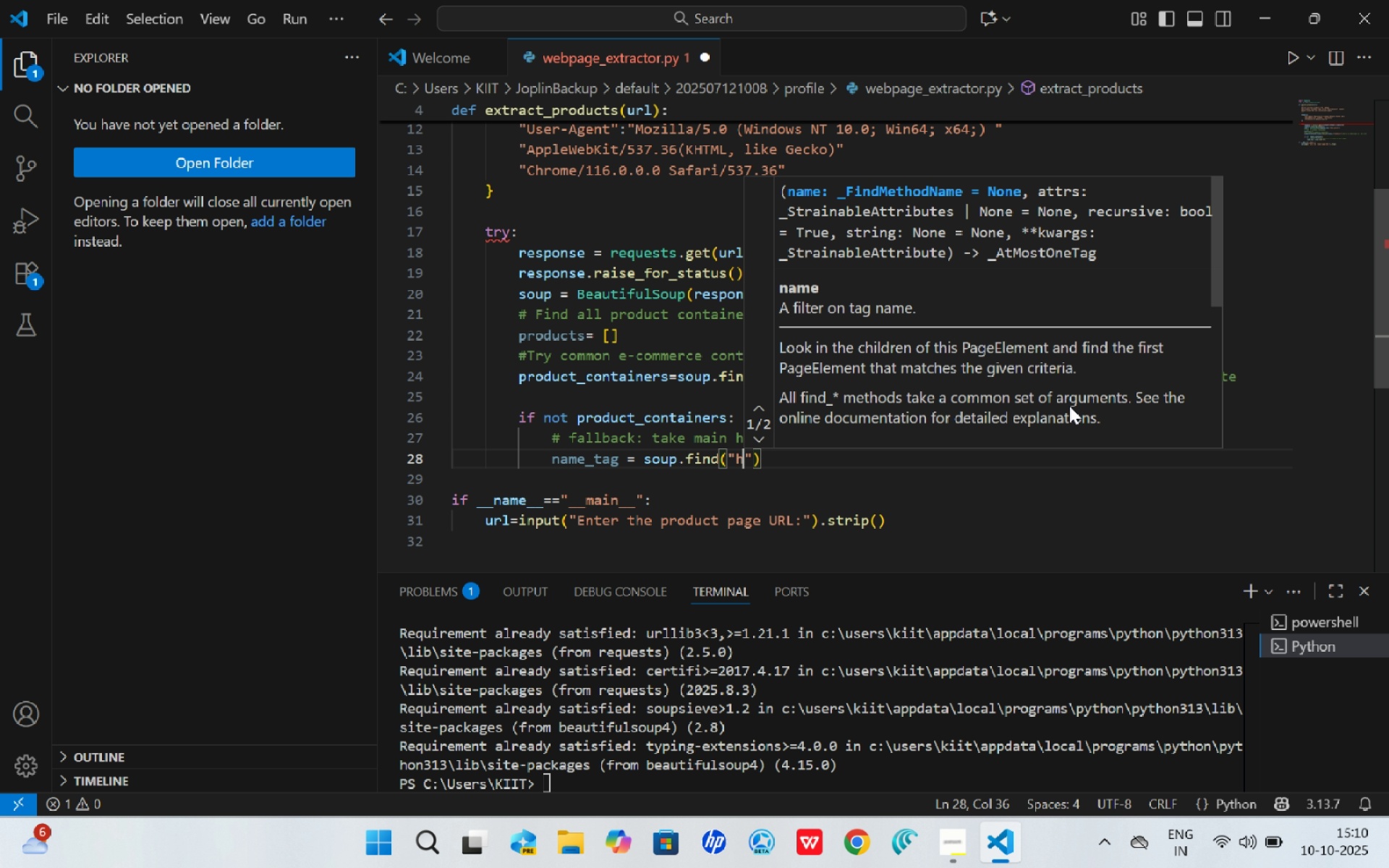 
hold_key(key=ShiftRight, duration=0.69)
 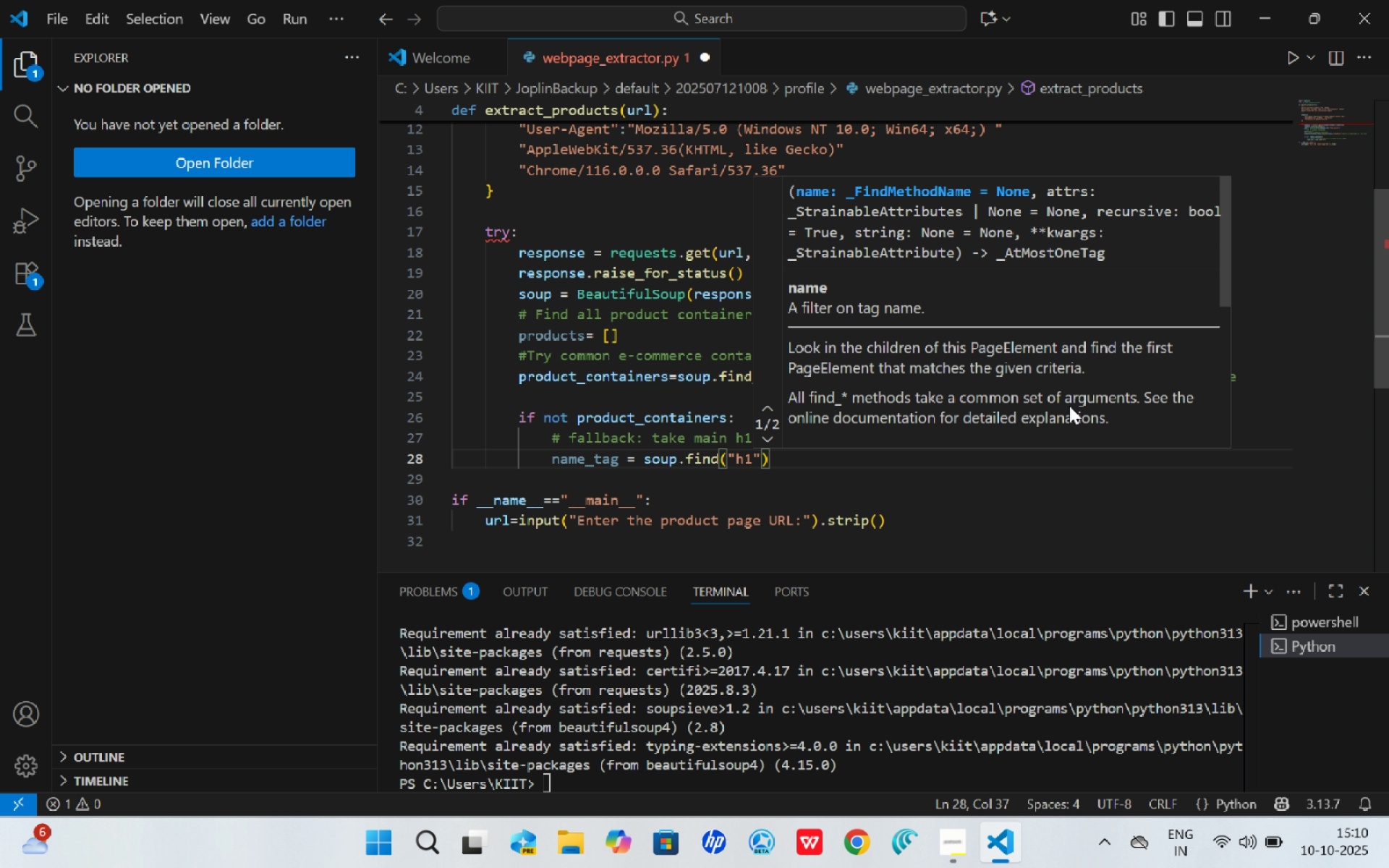 
key(ArrowRight)
 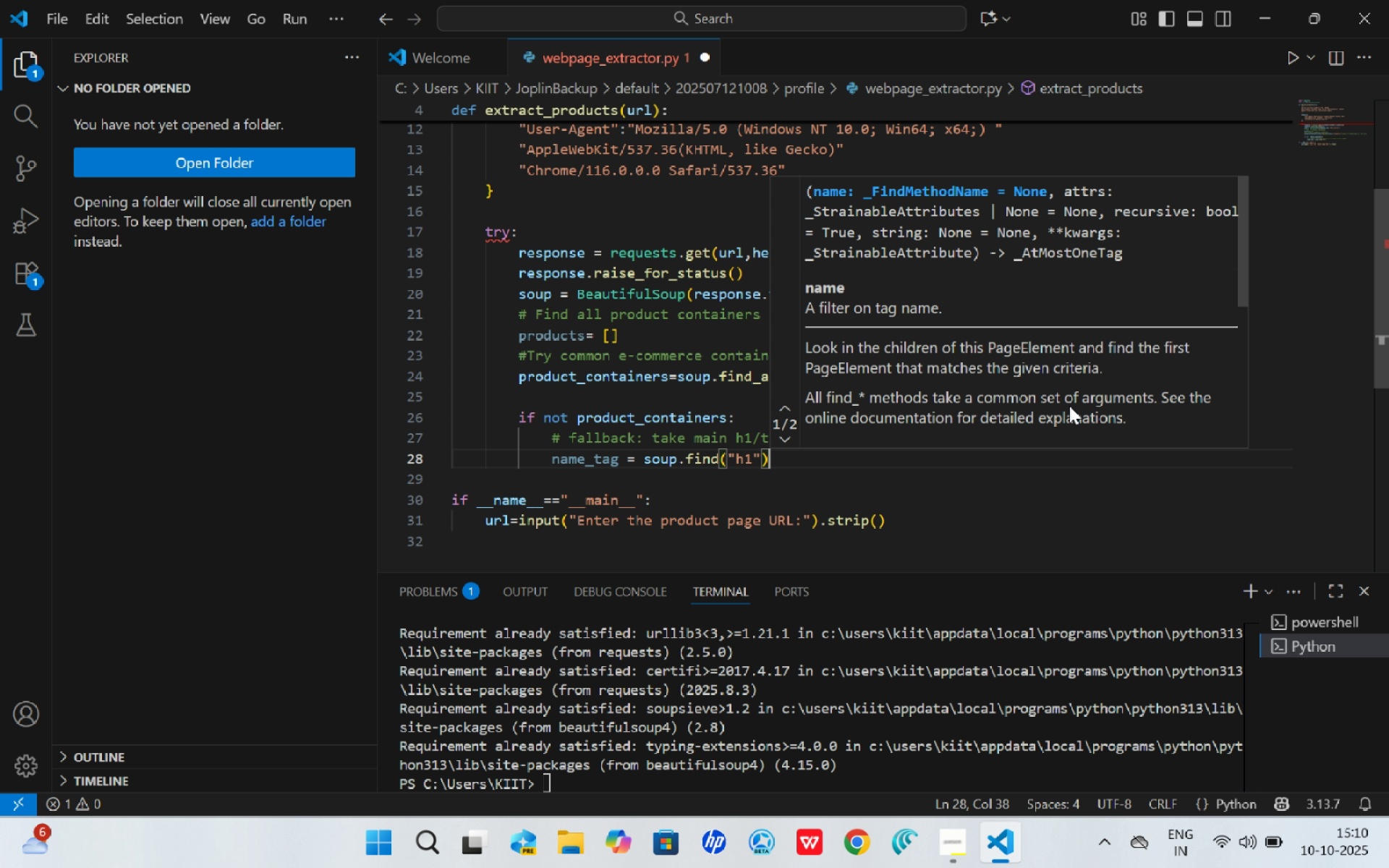 
key(ArrowRight)
 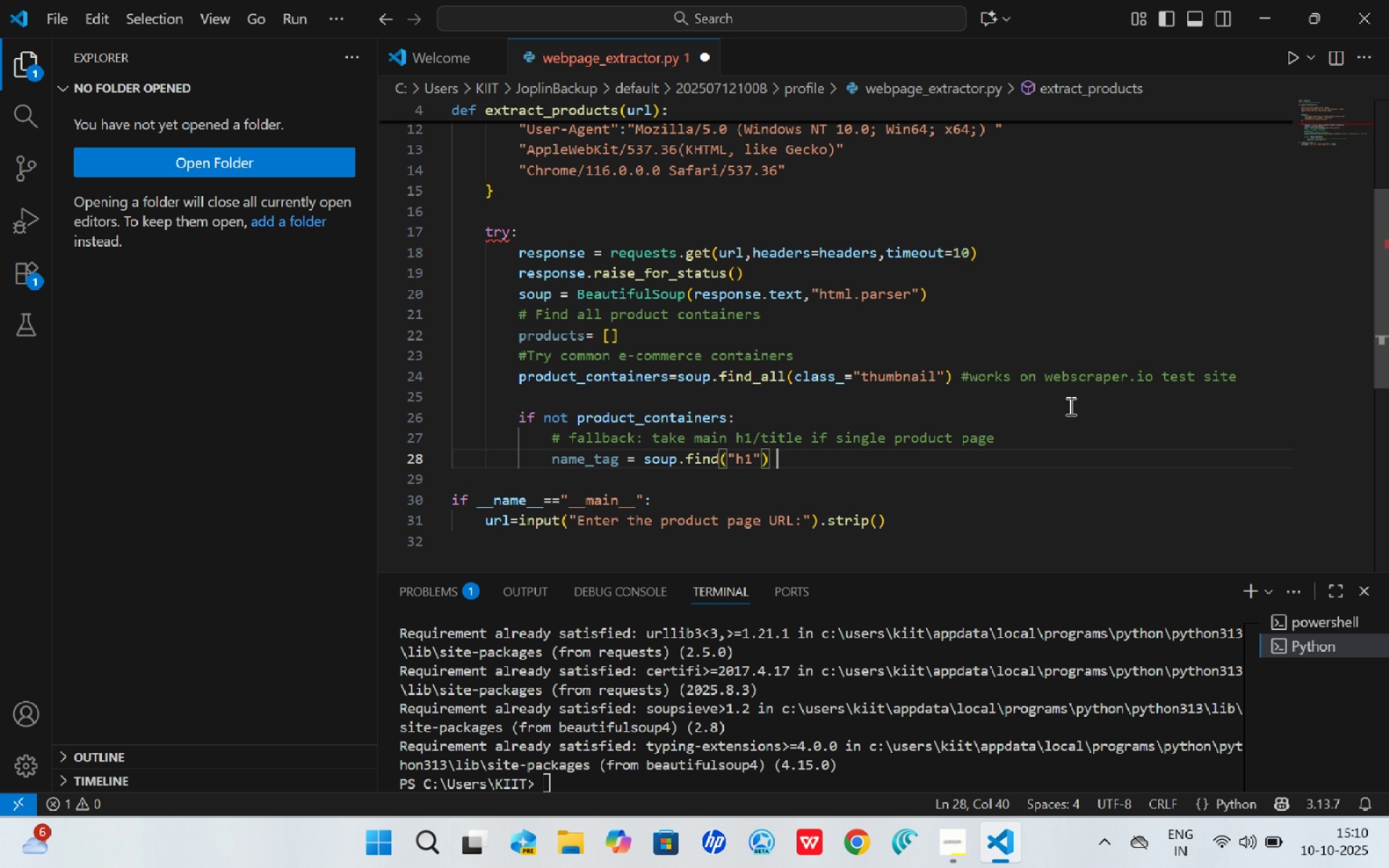 
type( or soup.tti)
key(Backspace)
key(Backspace)
type(itle)
 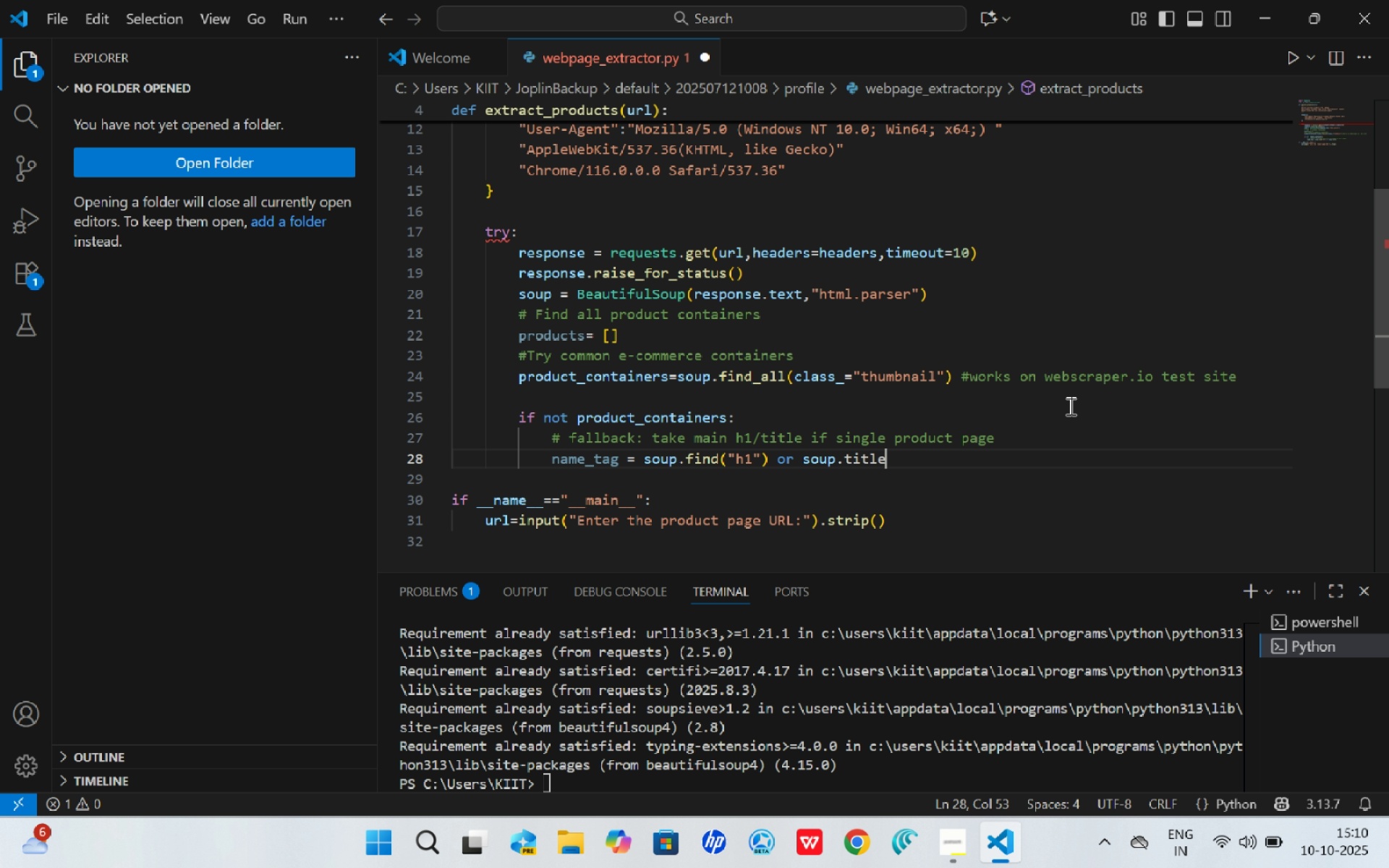 
wait(10.86)
 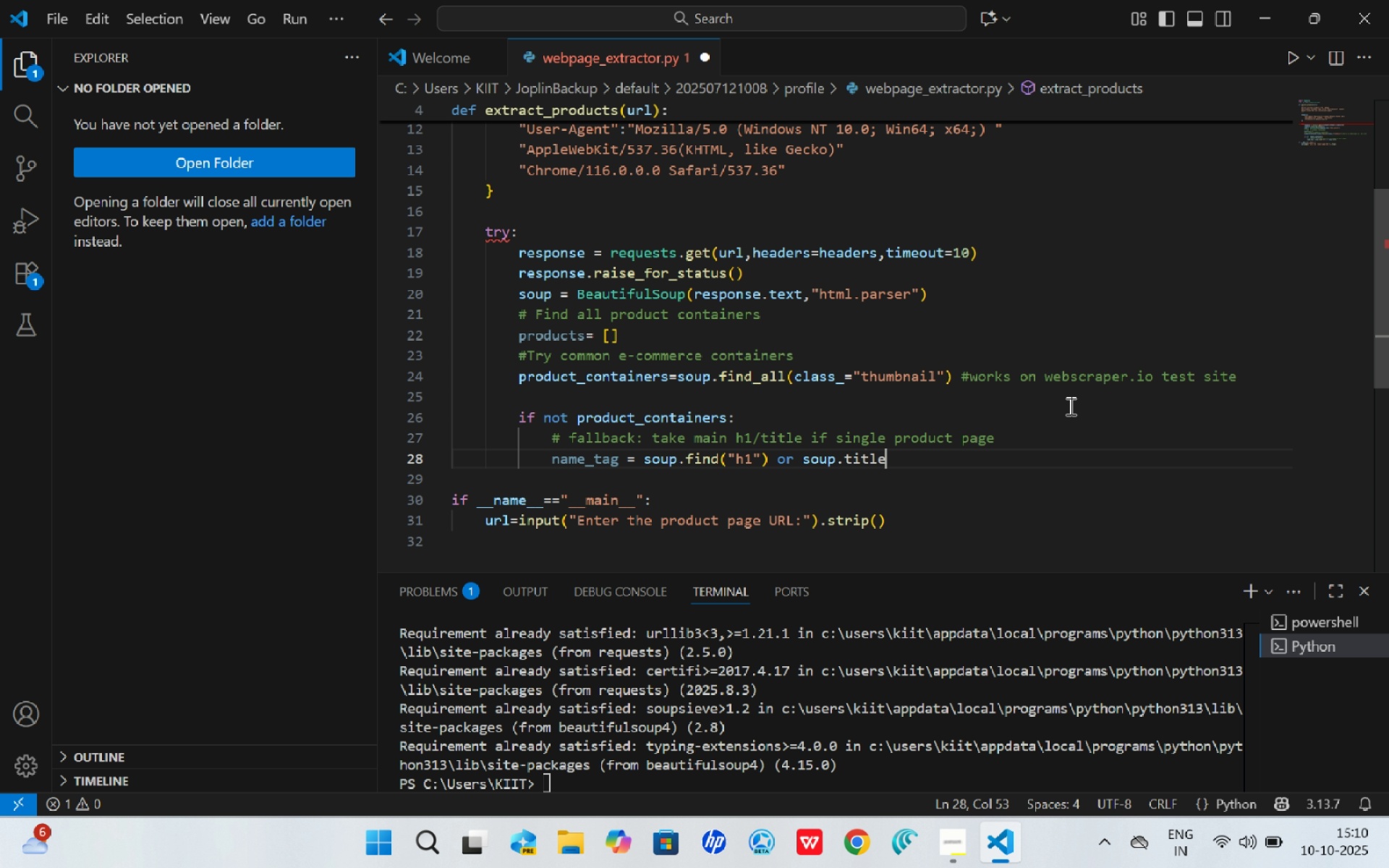 
key(Enter)
 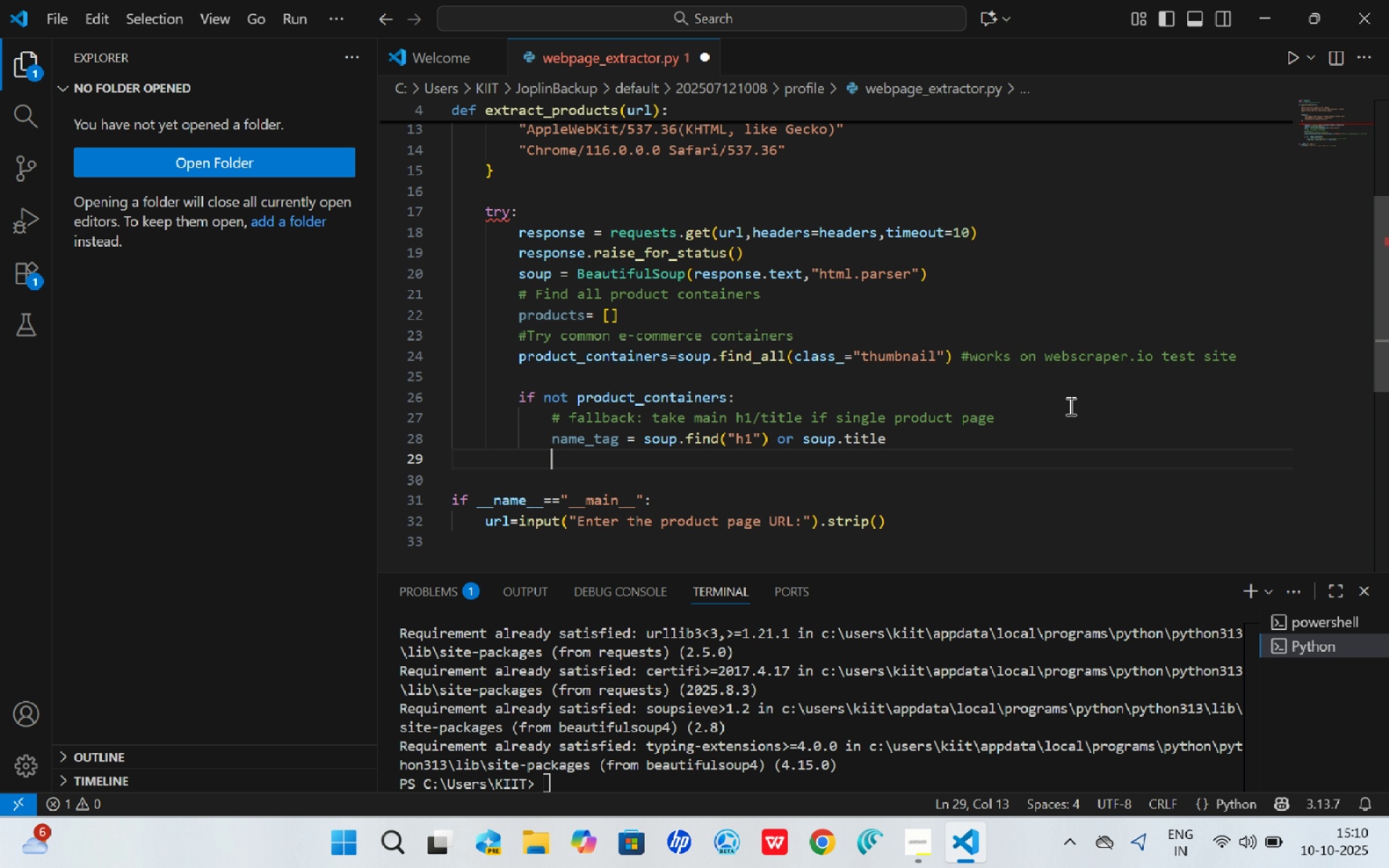 
wait(11.02)
 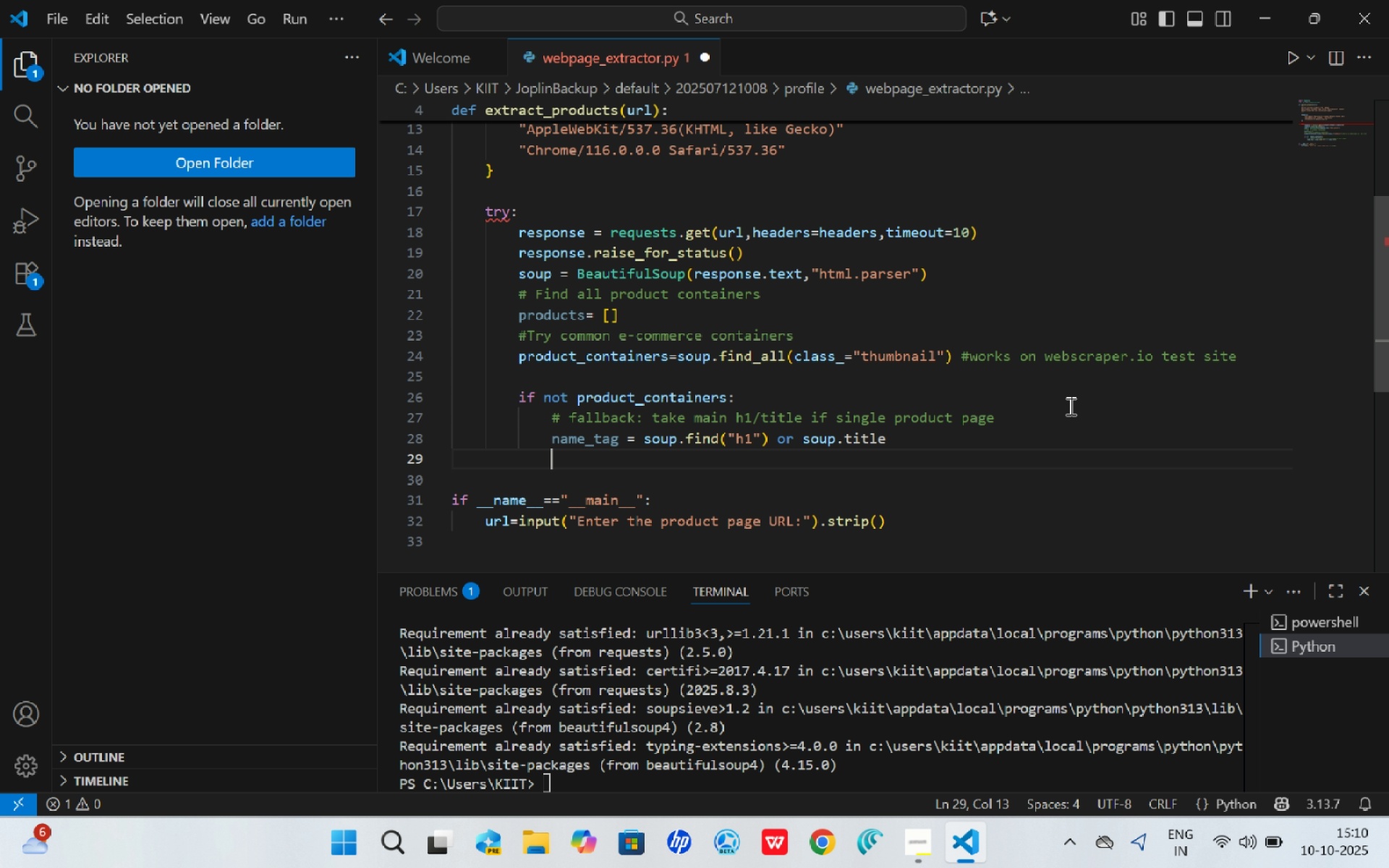 
type(product_name= name_t)
 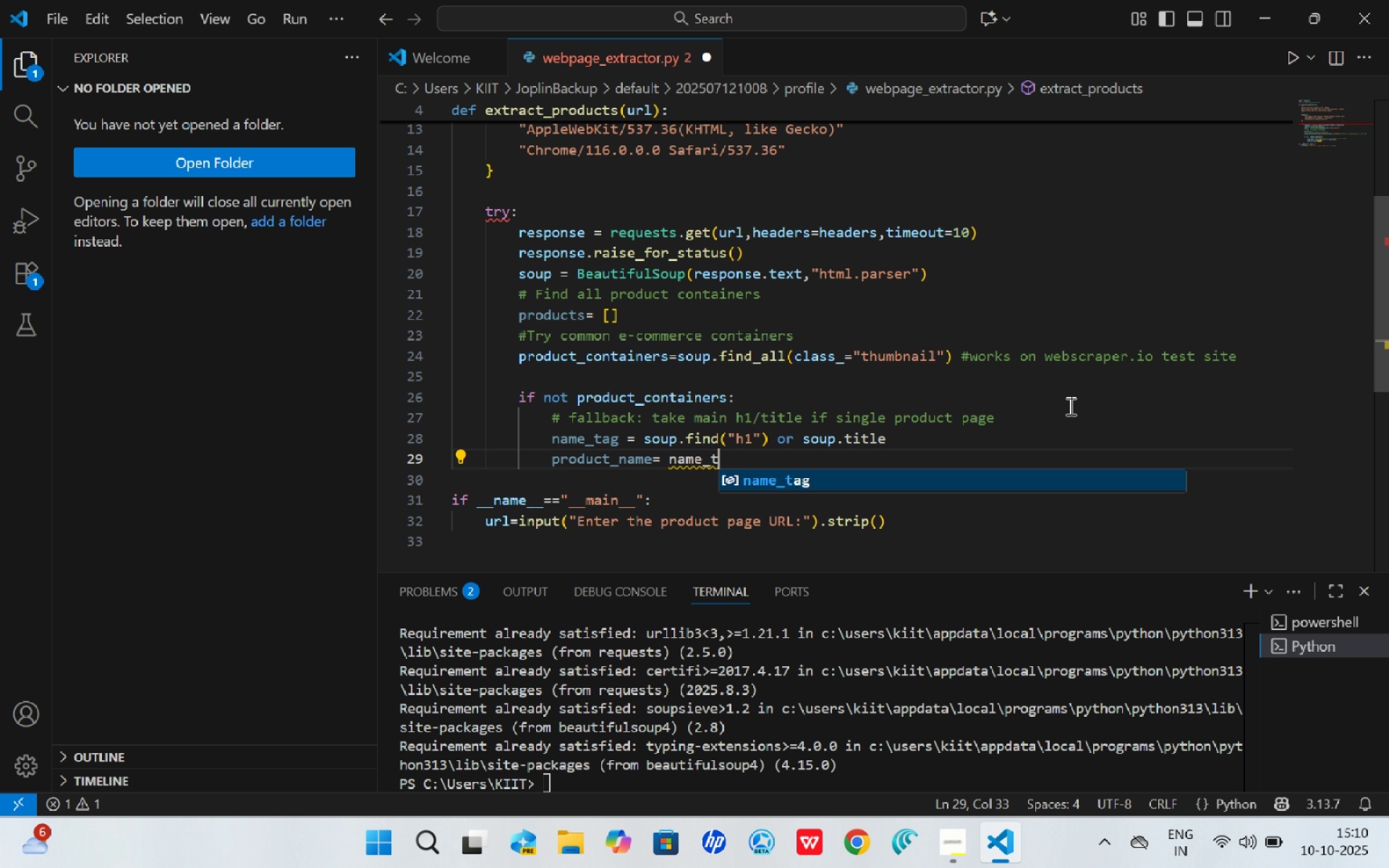 
key(Enter)
 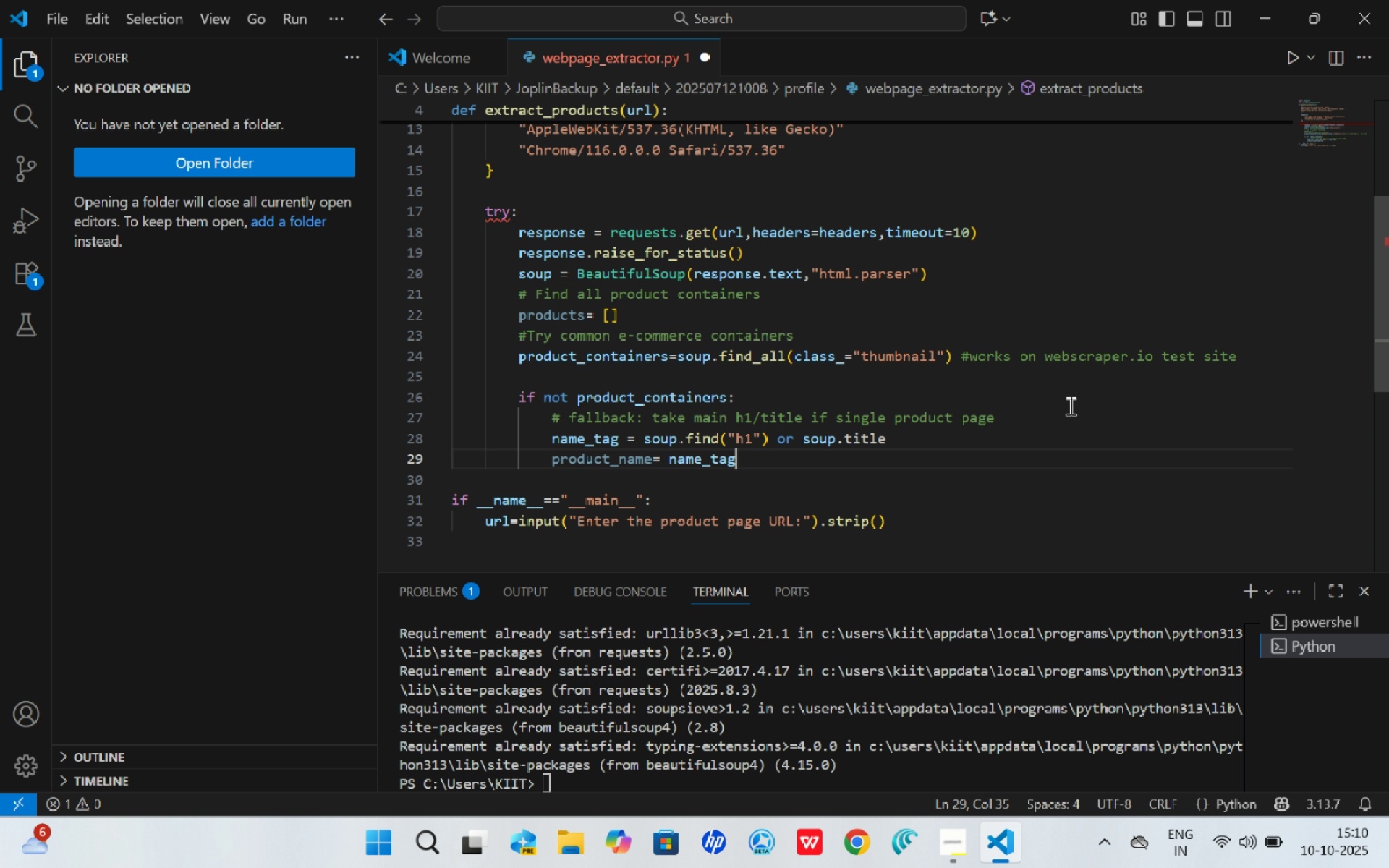 
type(.get_)
 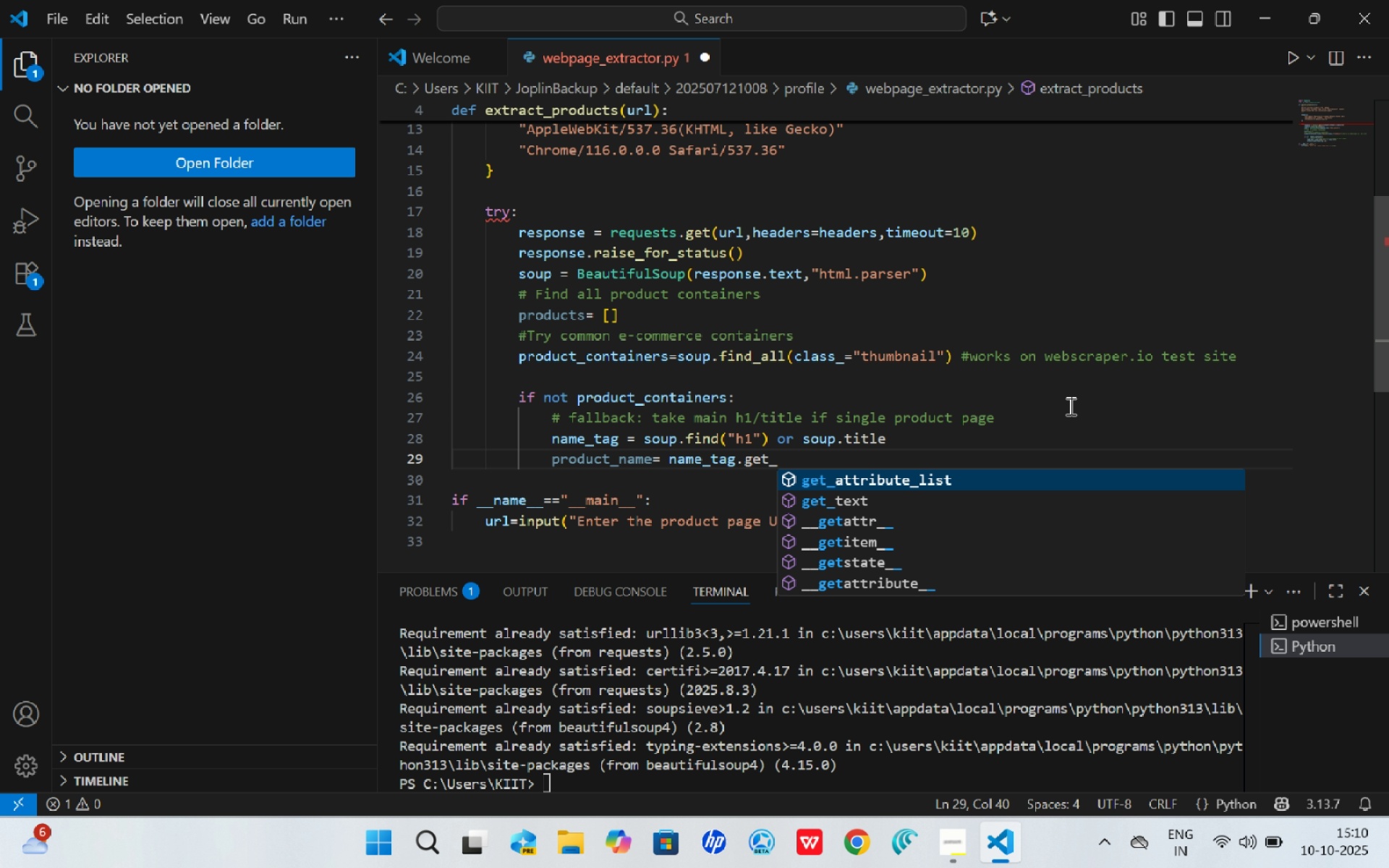 
key(ArrowDown)
 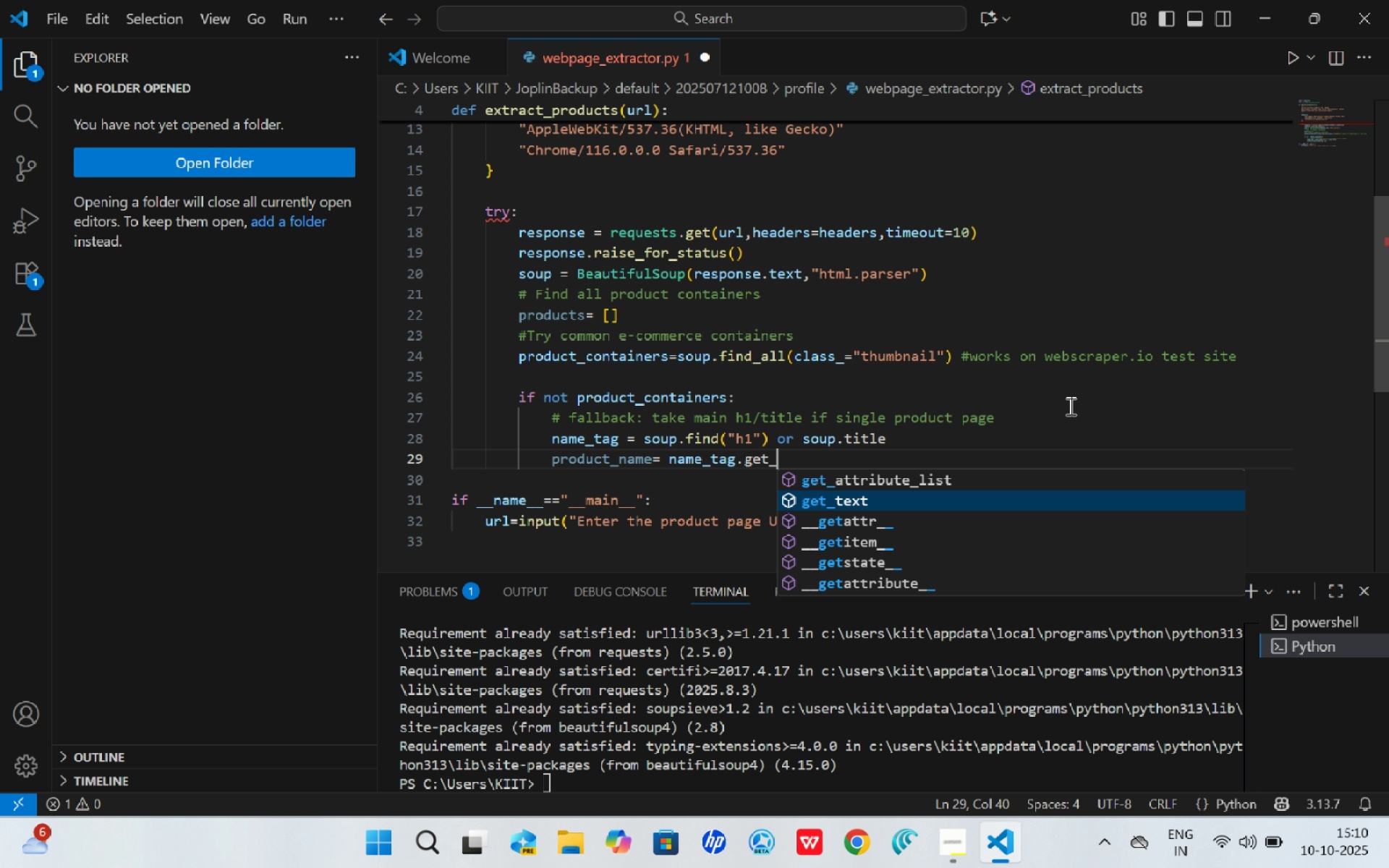 
key(Enter)
 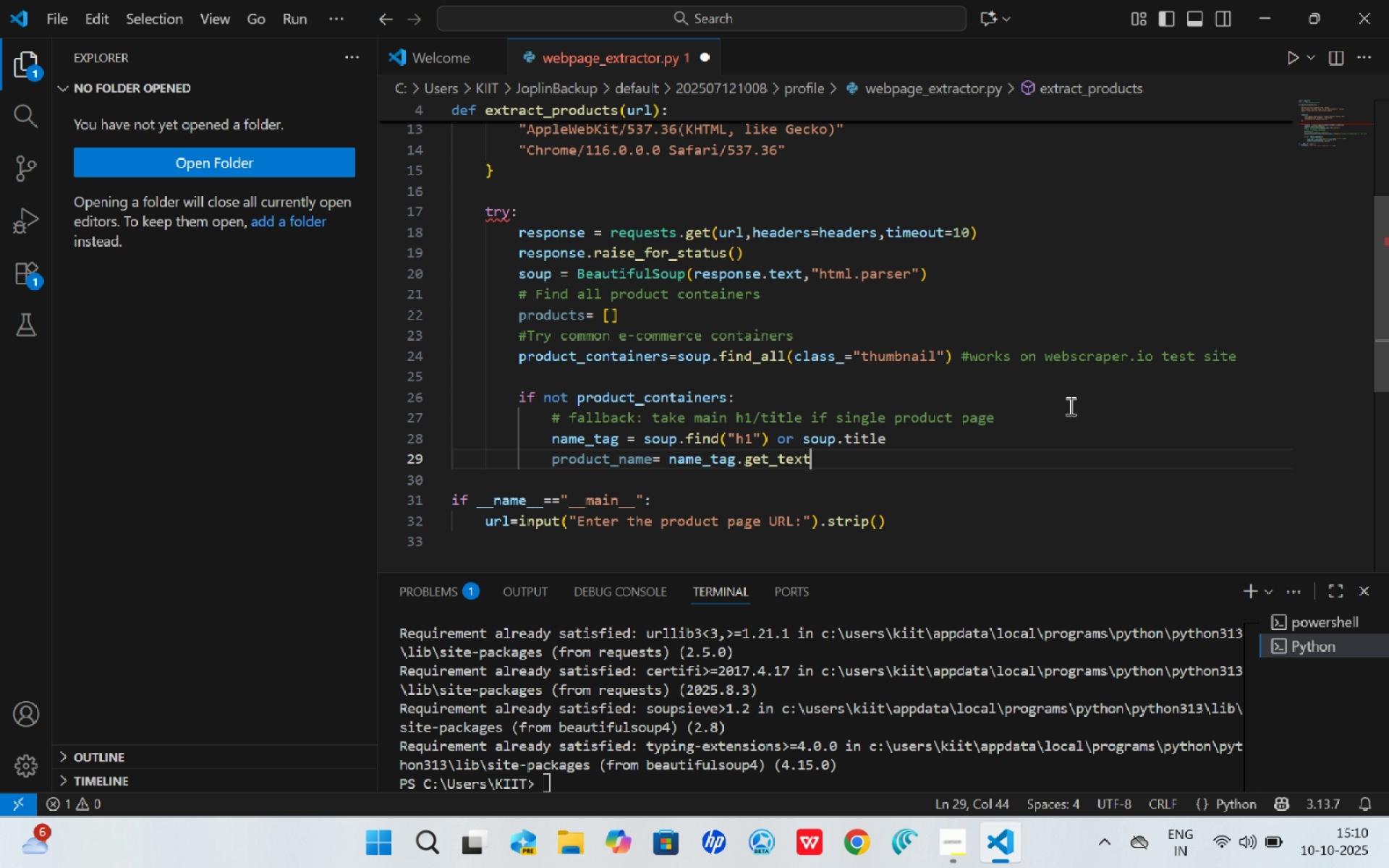 
type(().st)
 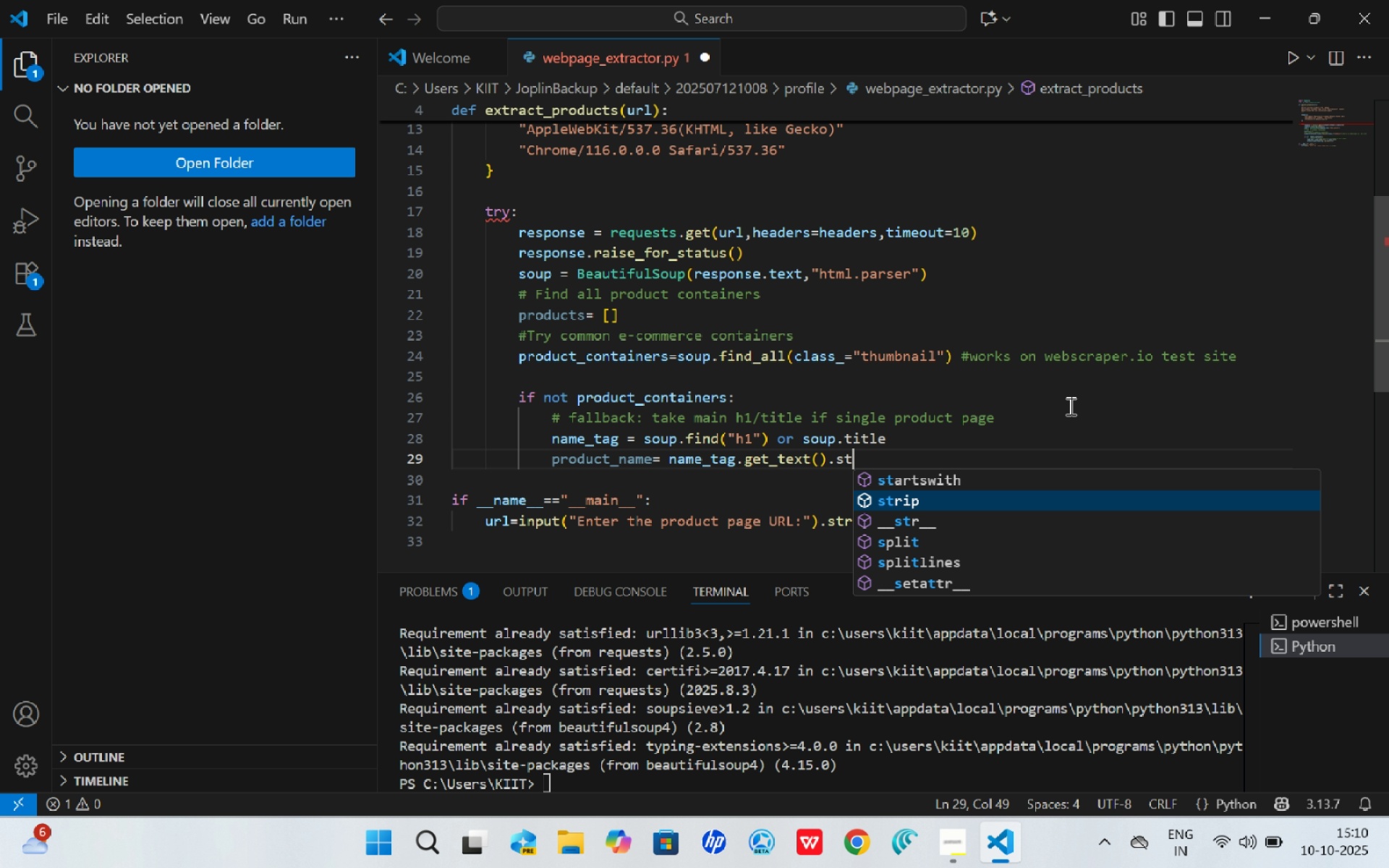 
key(ArrowDown)
 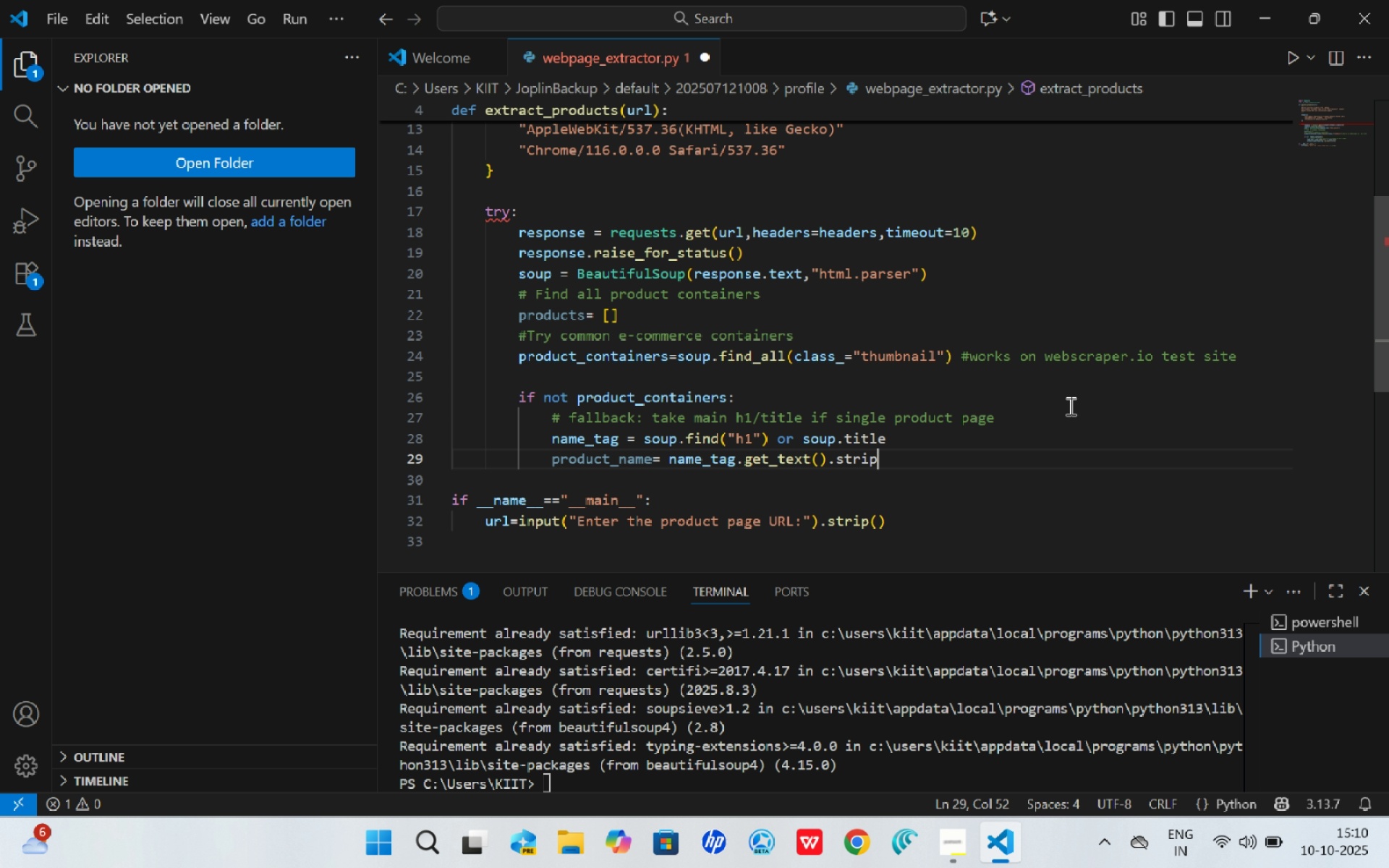 
key(Enter)
 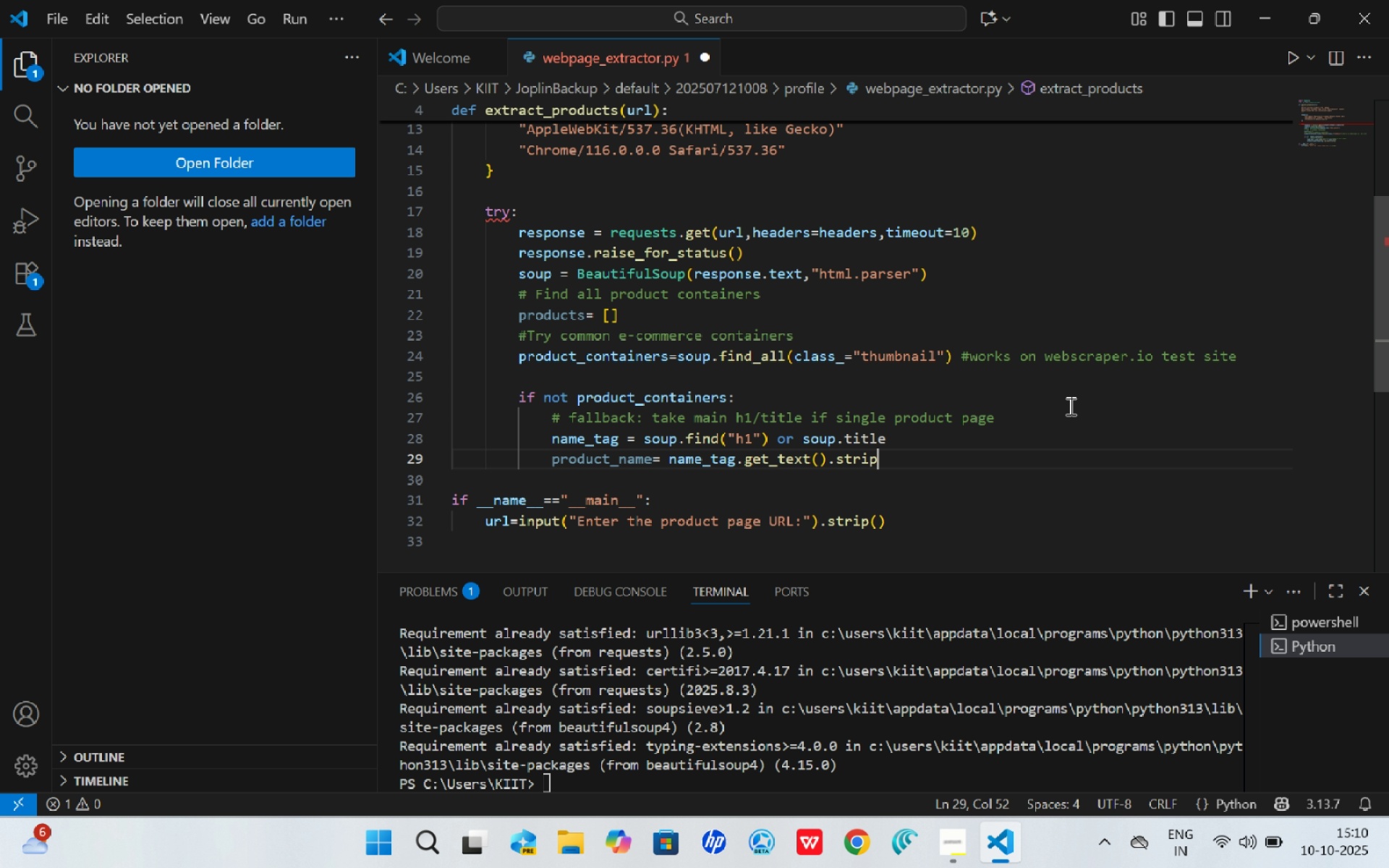 
type(() if name_tag else ")
 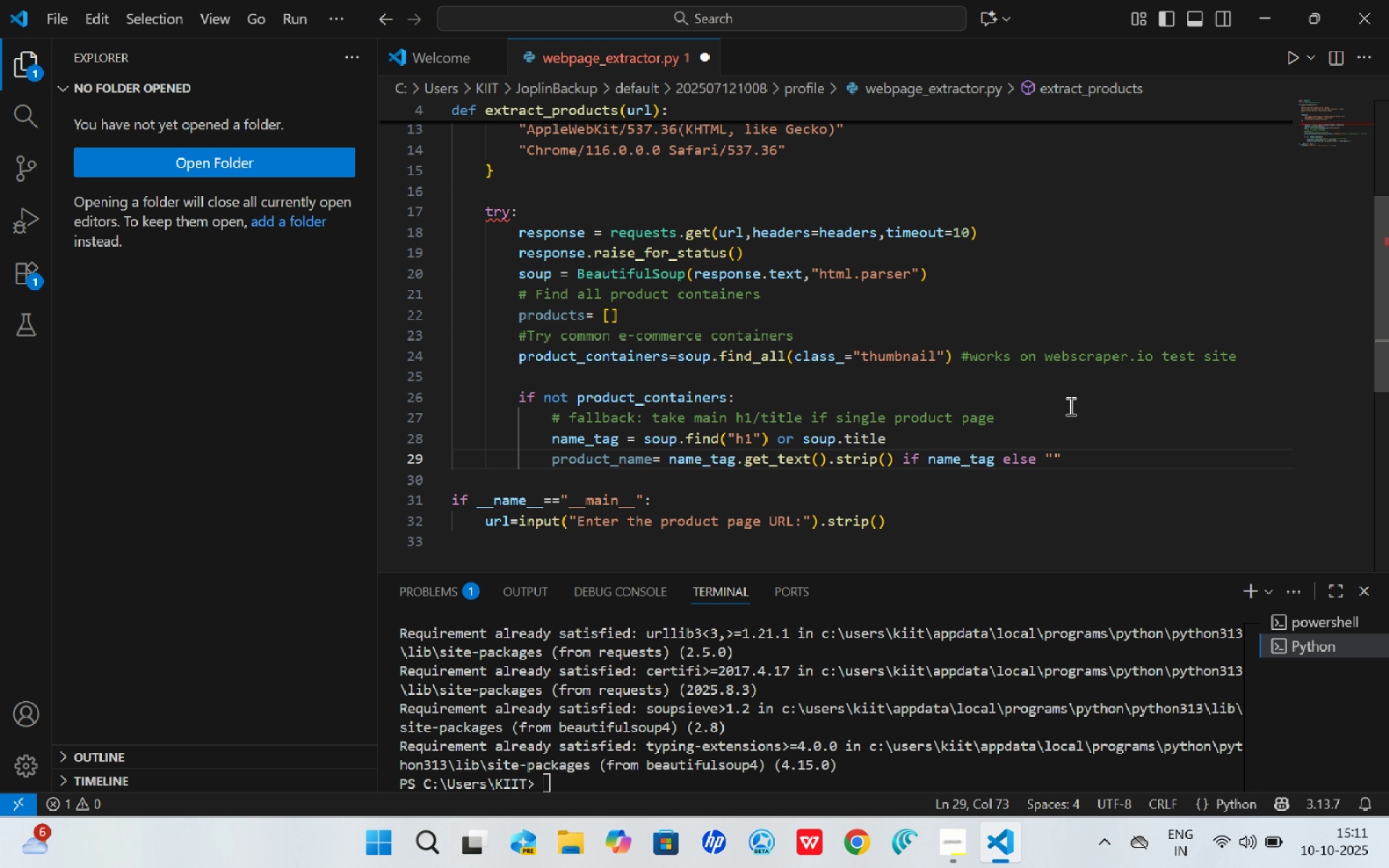 
type(Product name not found)
 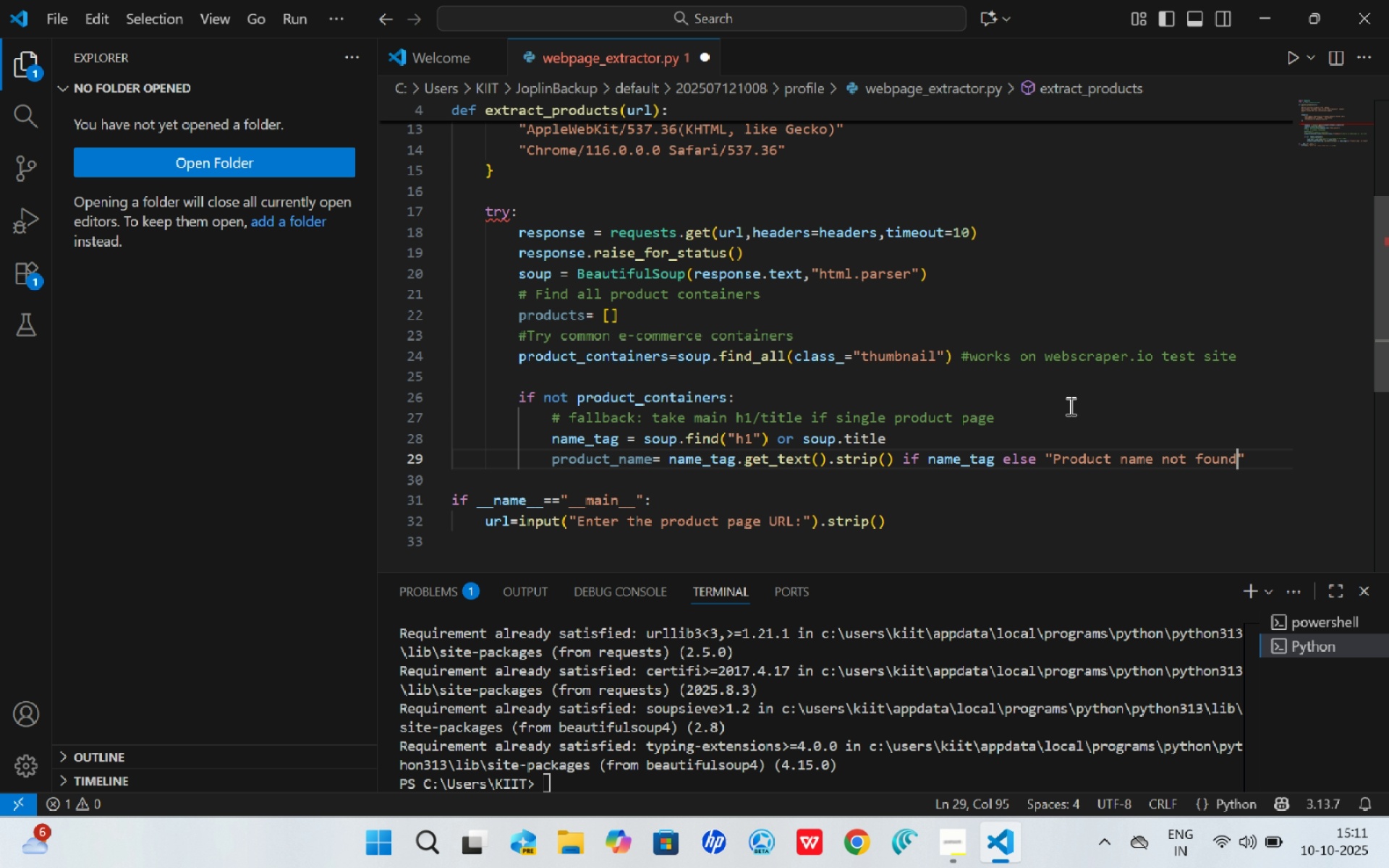 
key(ArrowRight)
 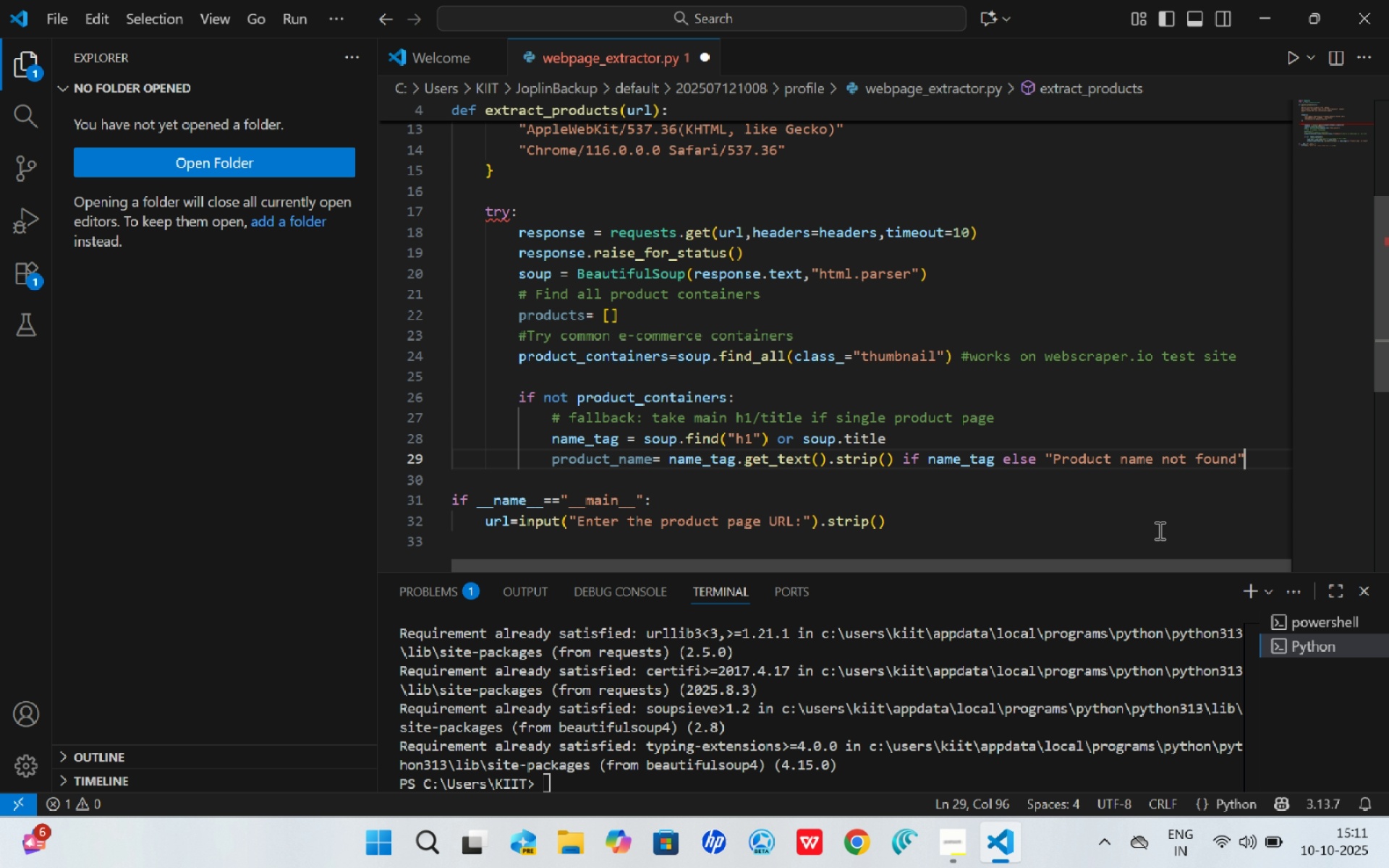 
wait(25.96)
 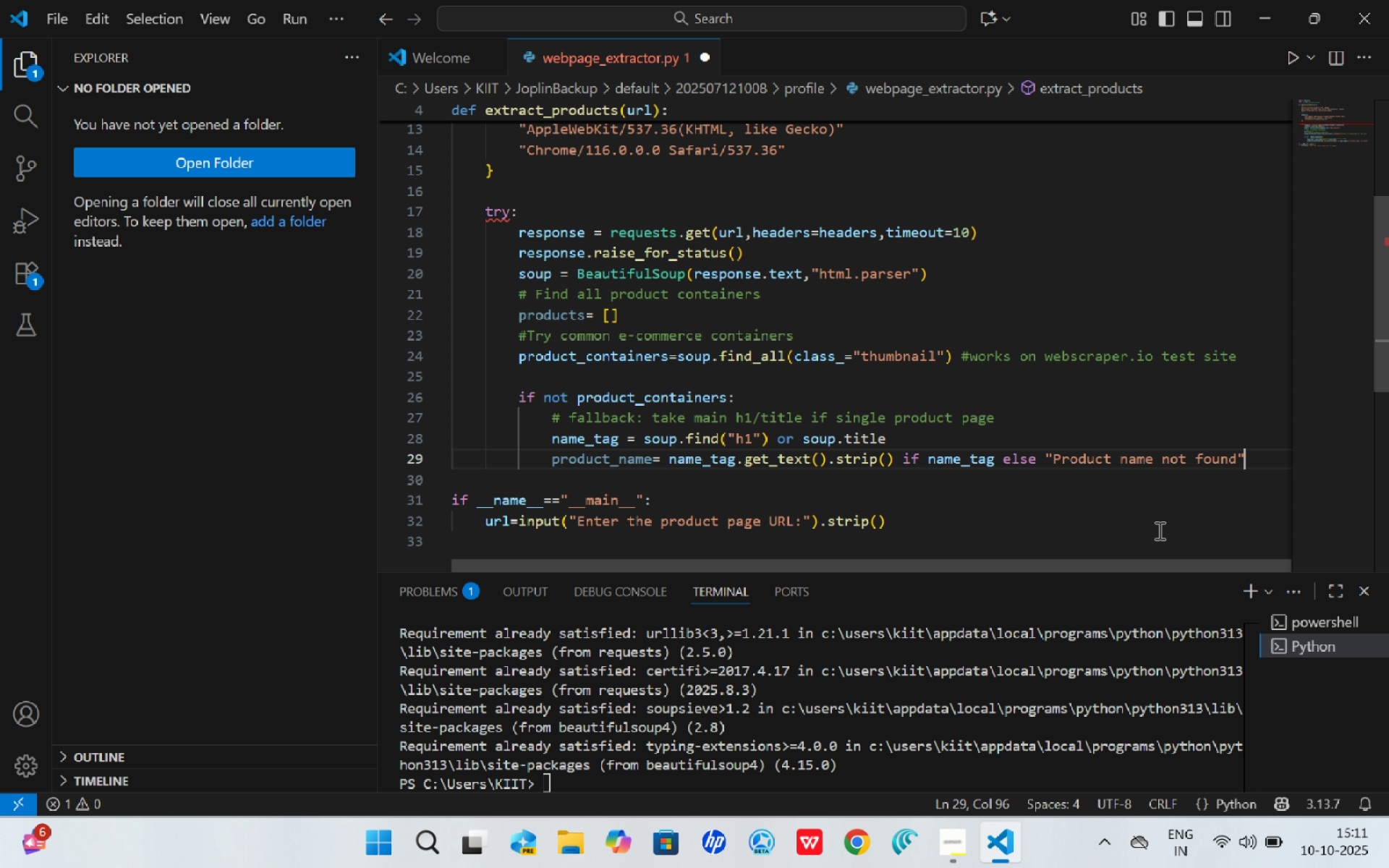 
left_click_drag(start_coordinate=[549, 433], to_coordinate=[1252, 468])
 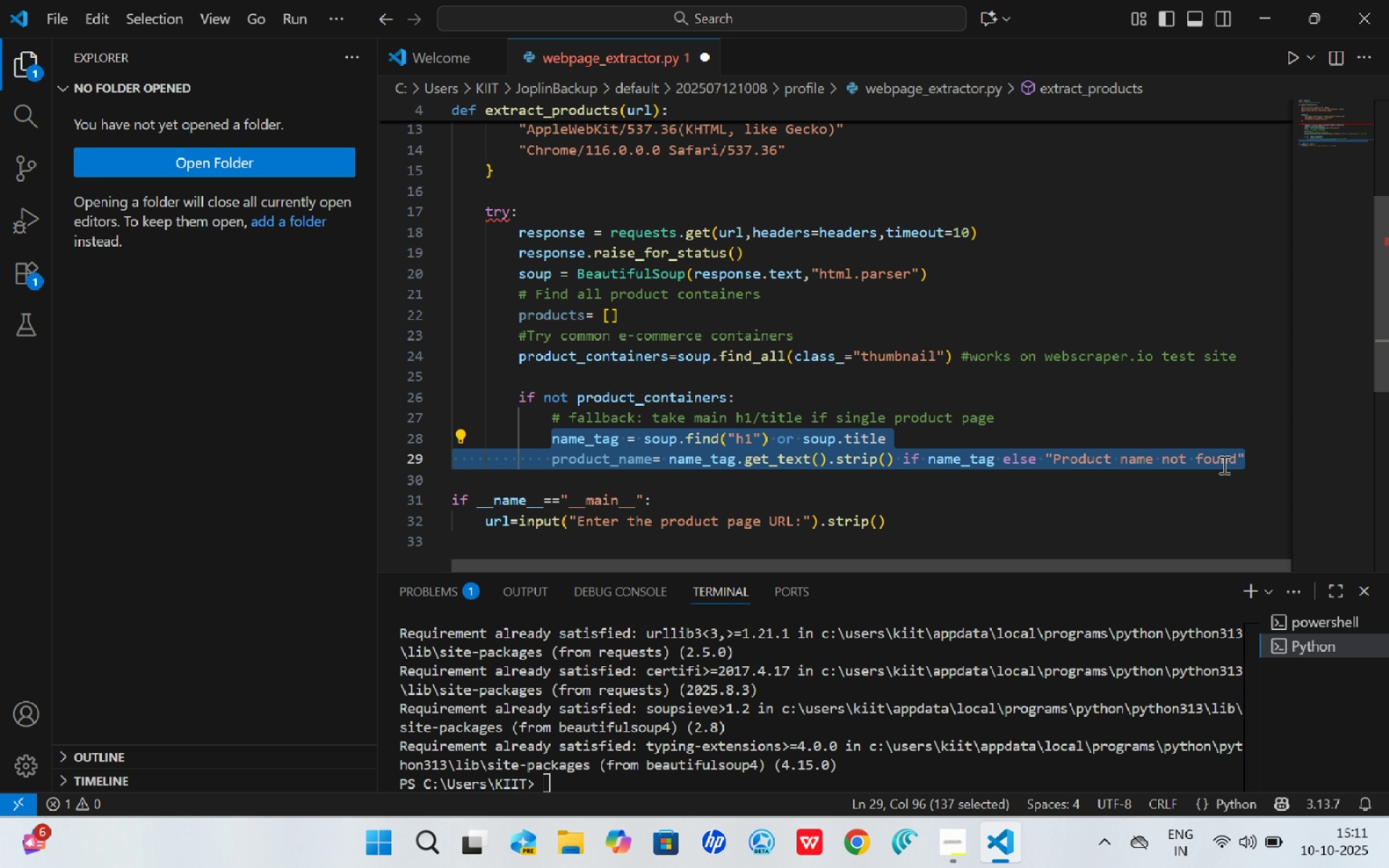 
right_click([1223, 464])
 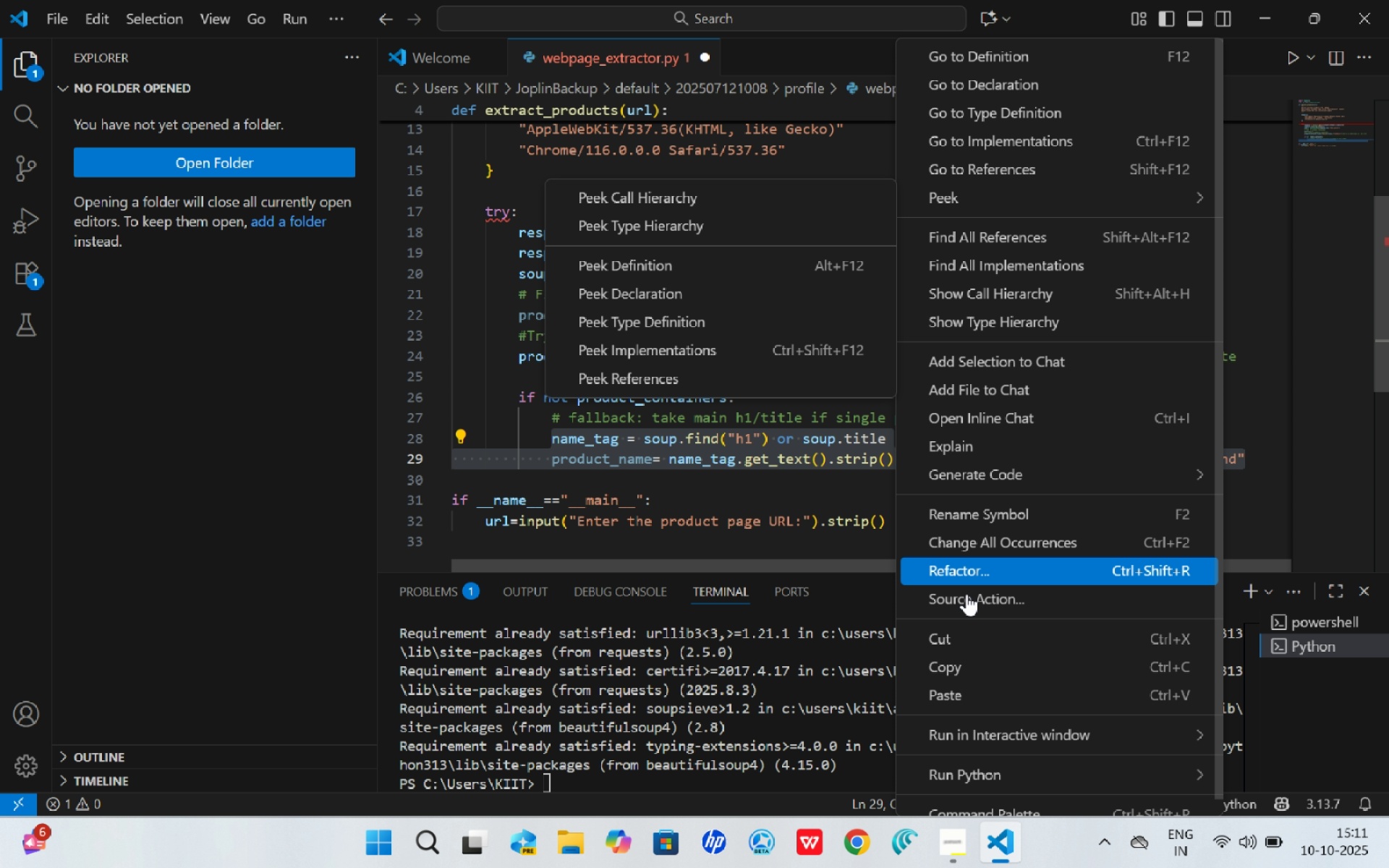 
left_click([956, 660])
 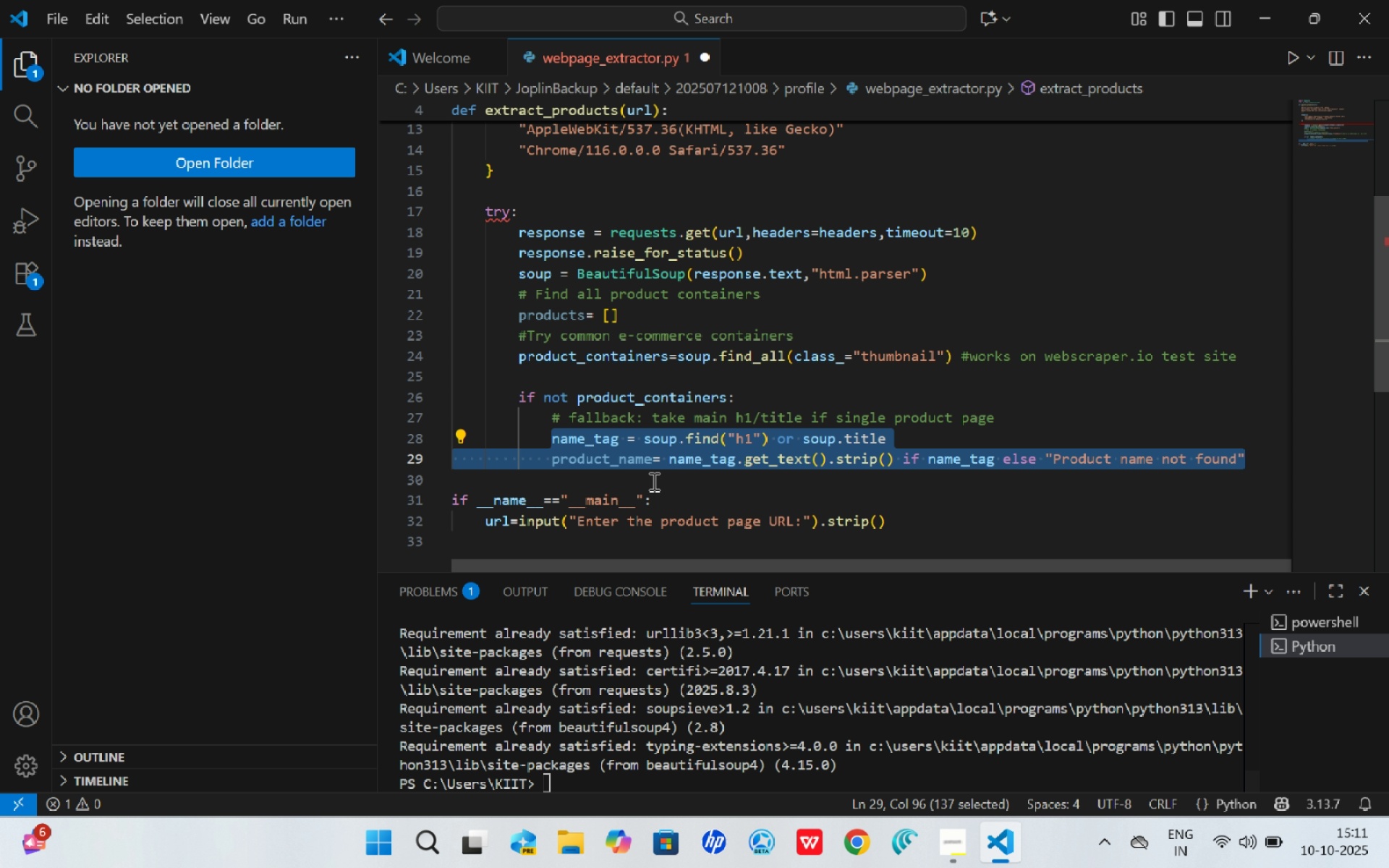 
left_click([653, 481])
 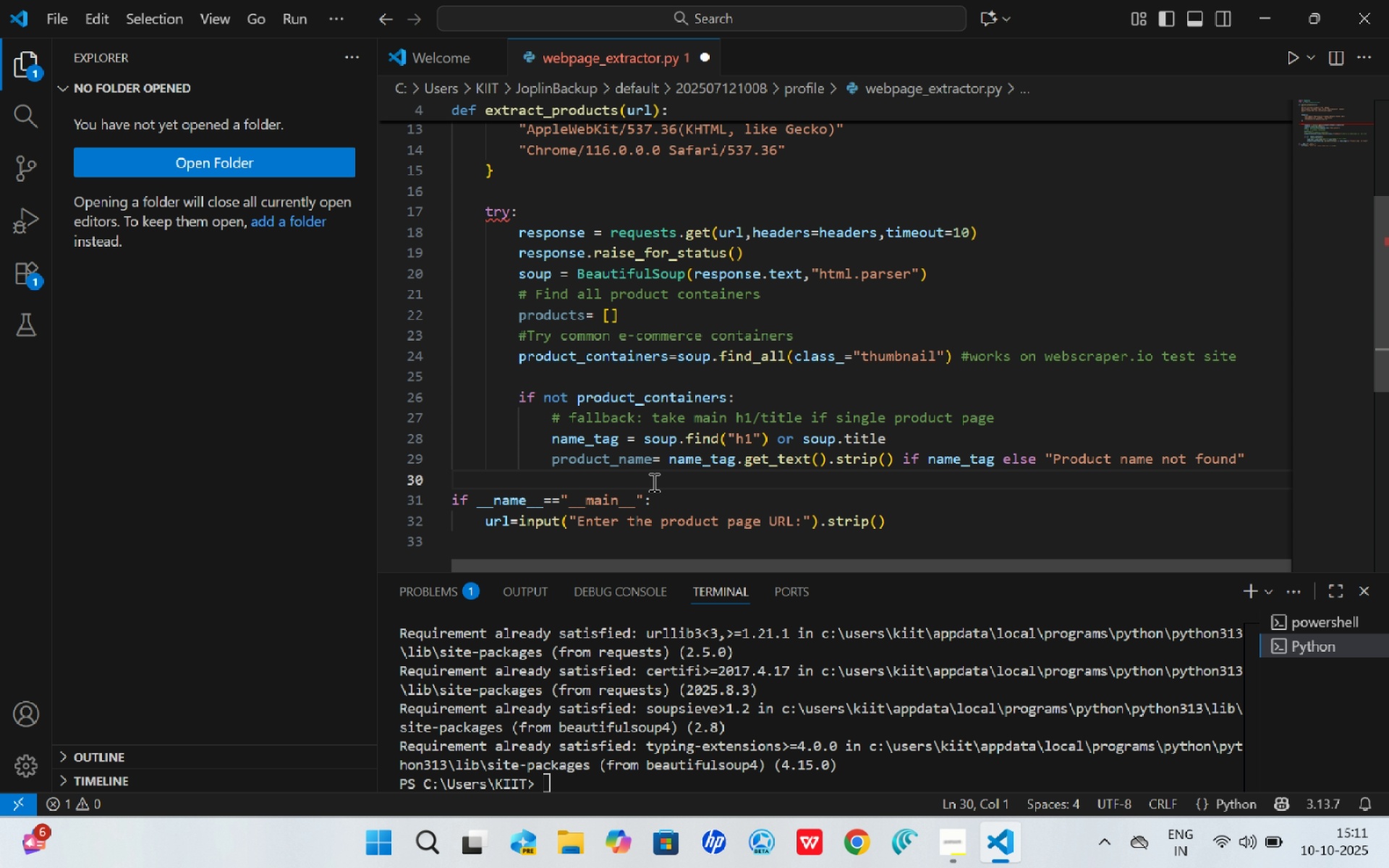 
key(Tab)
 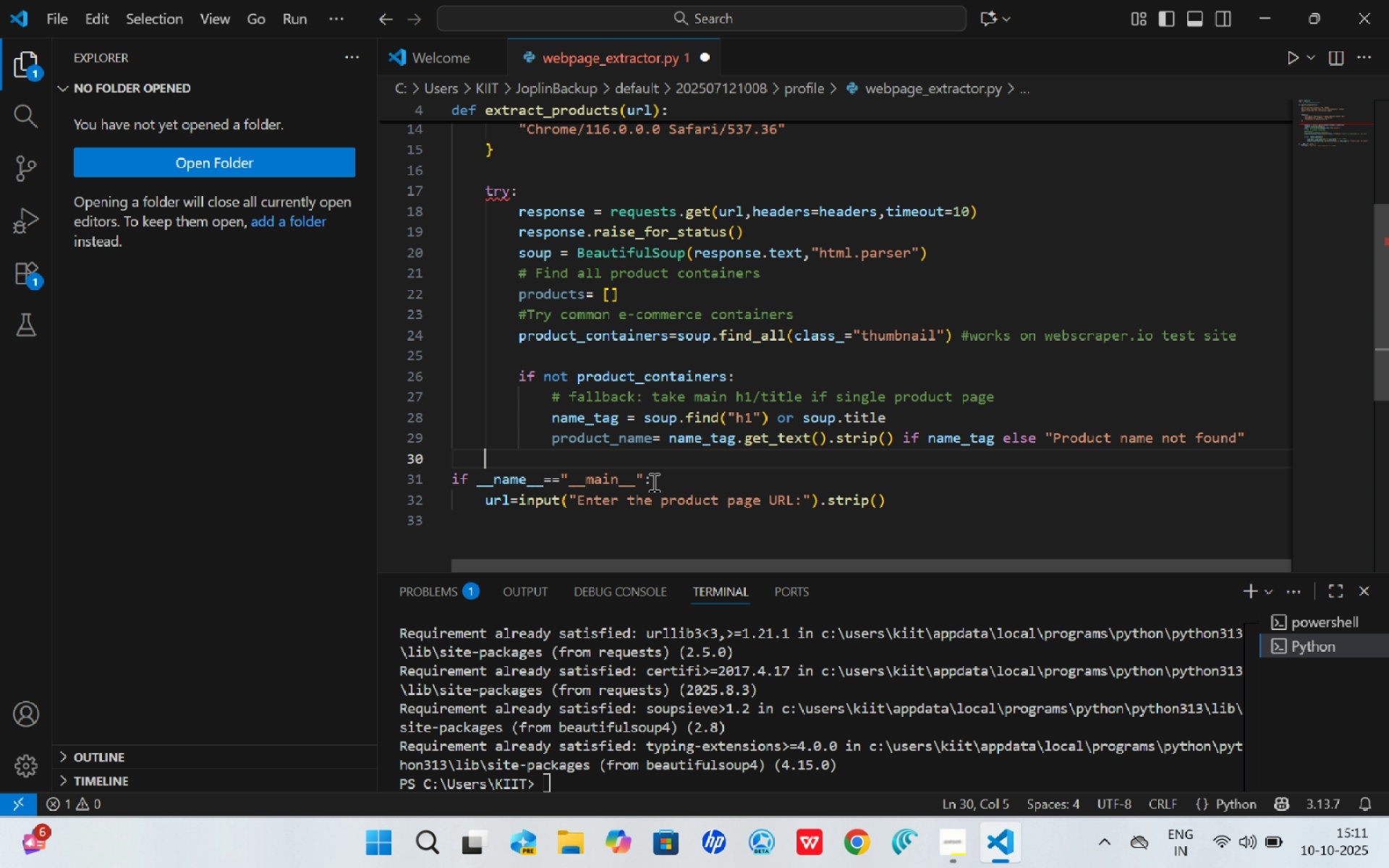 
key(Tab)
 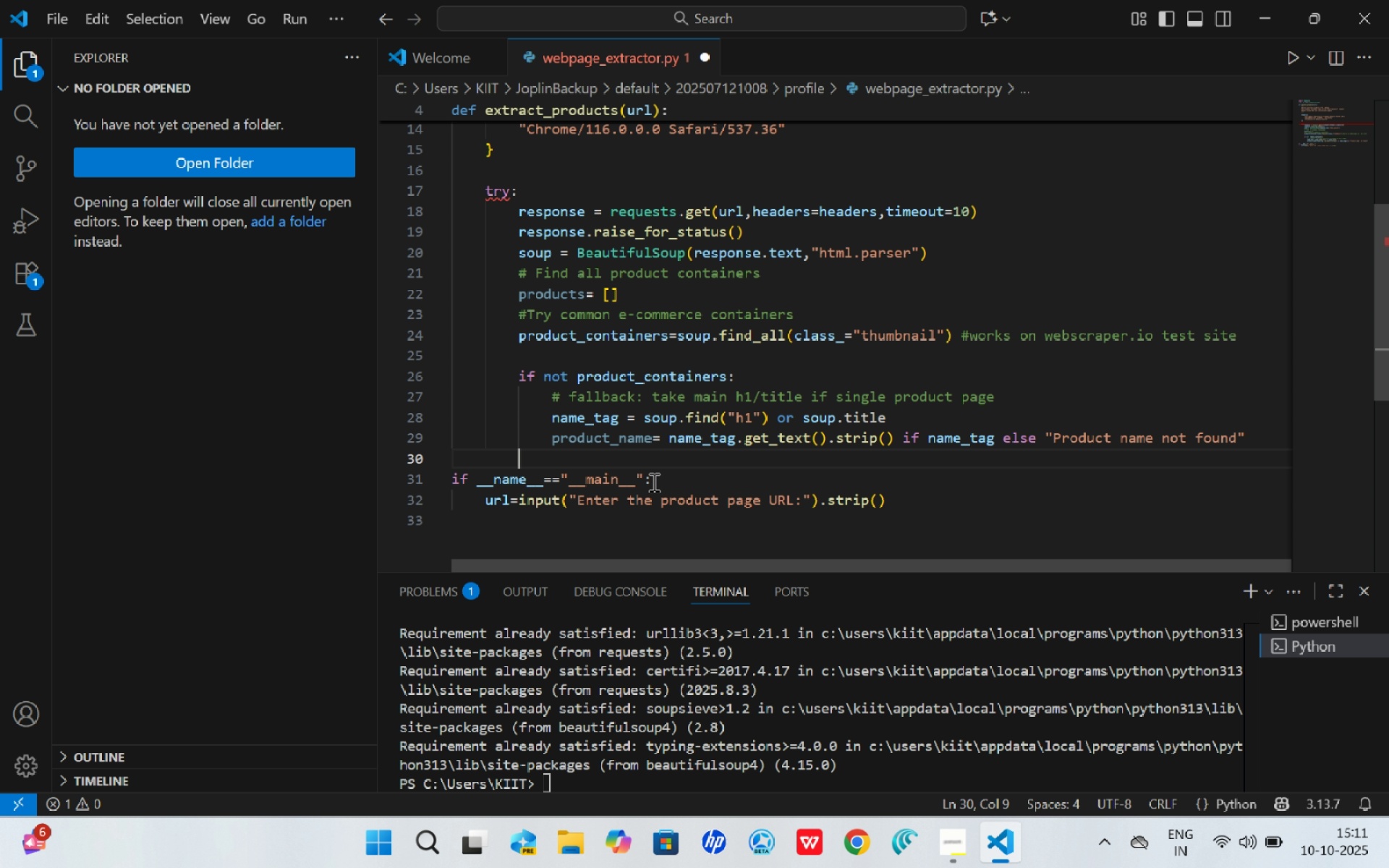 
key(Tab)
 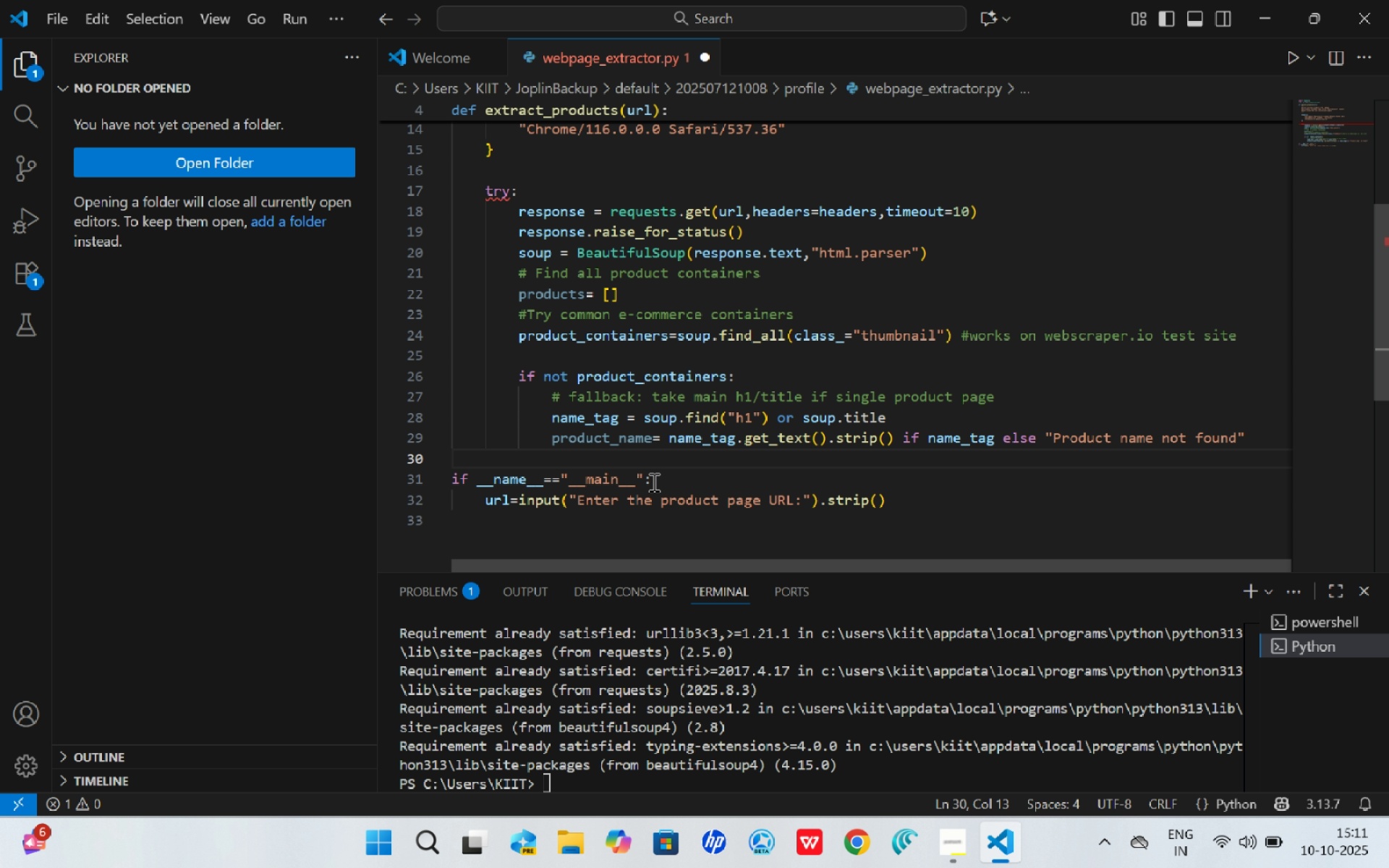 
key(Enter)
 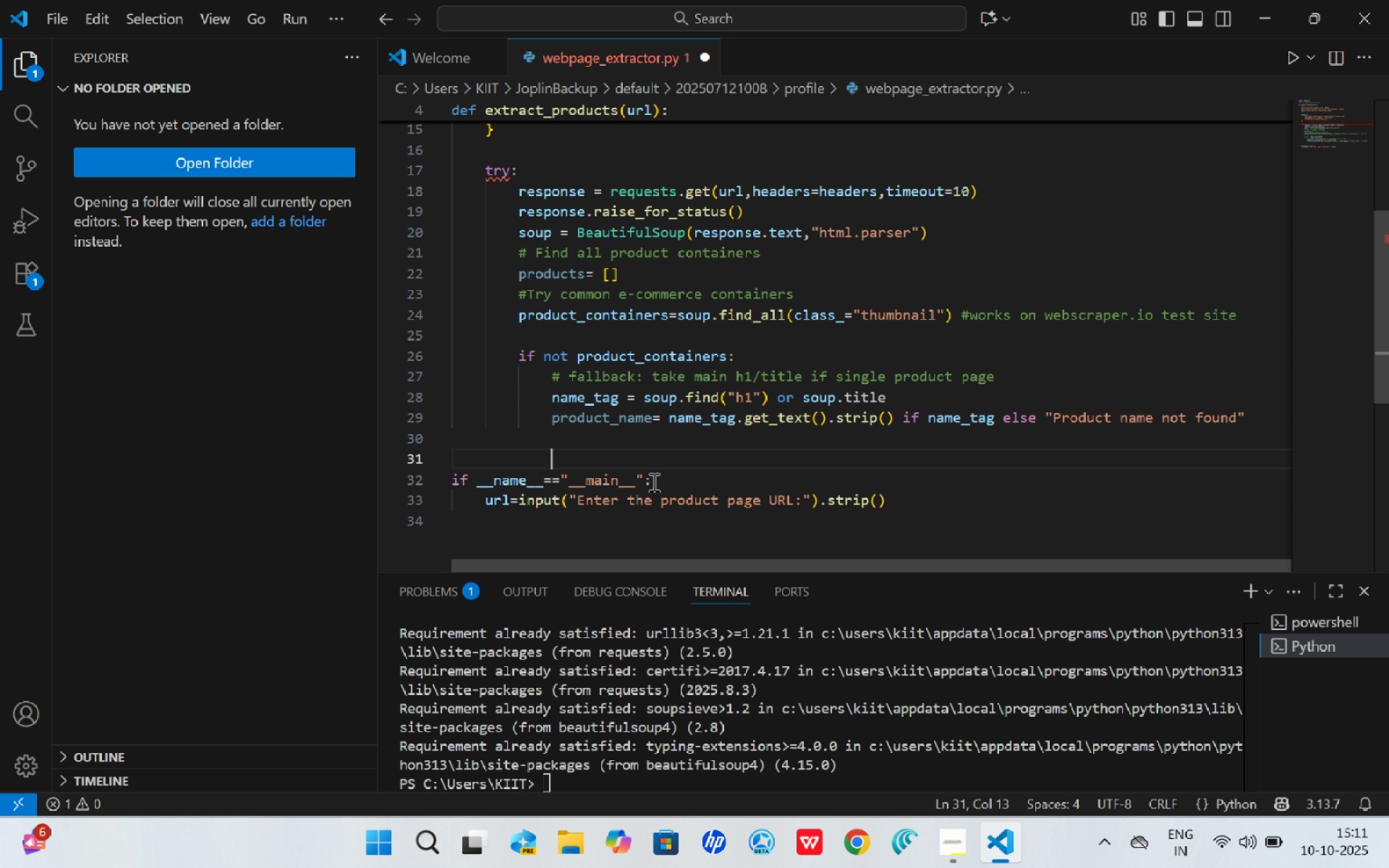 
key(Control+ControlLeft)
 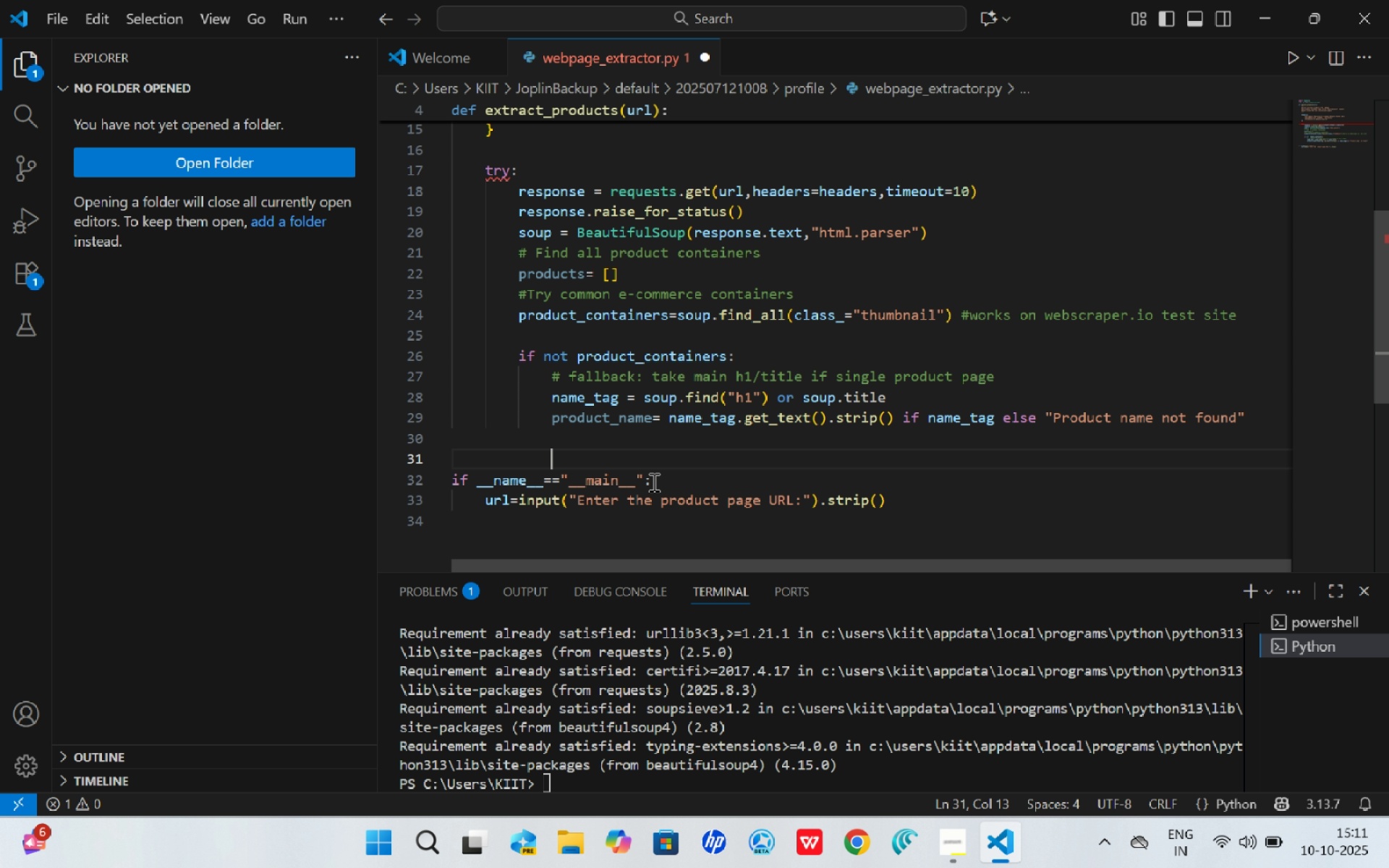 
key(Control+V)
 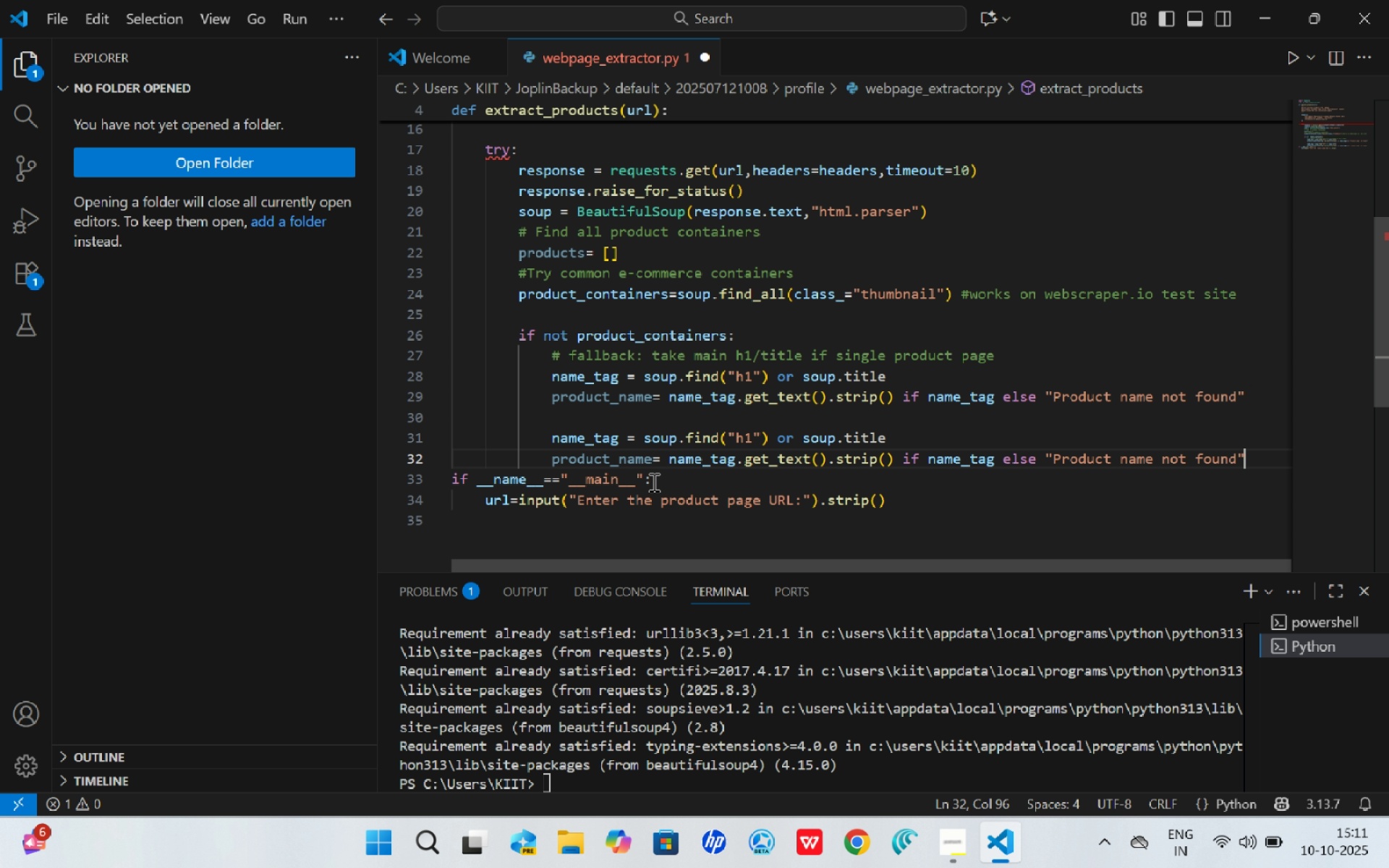 
mouse_move([652, 574])
 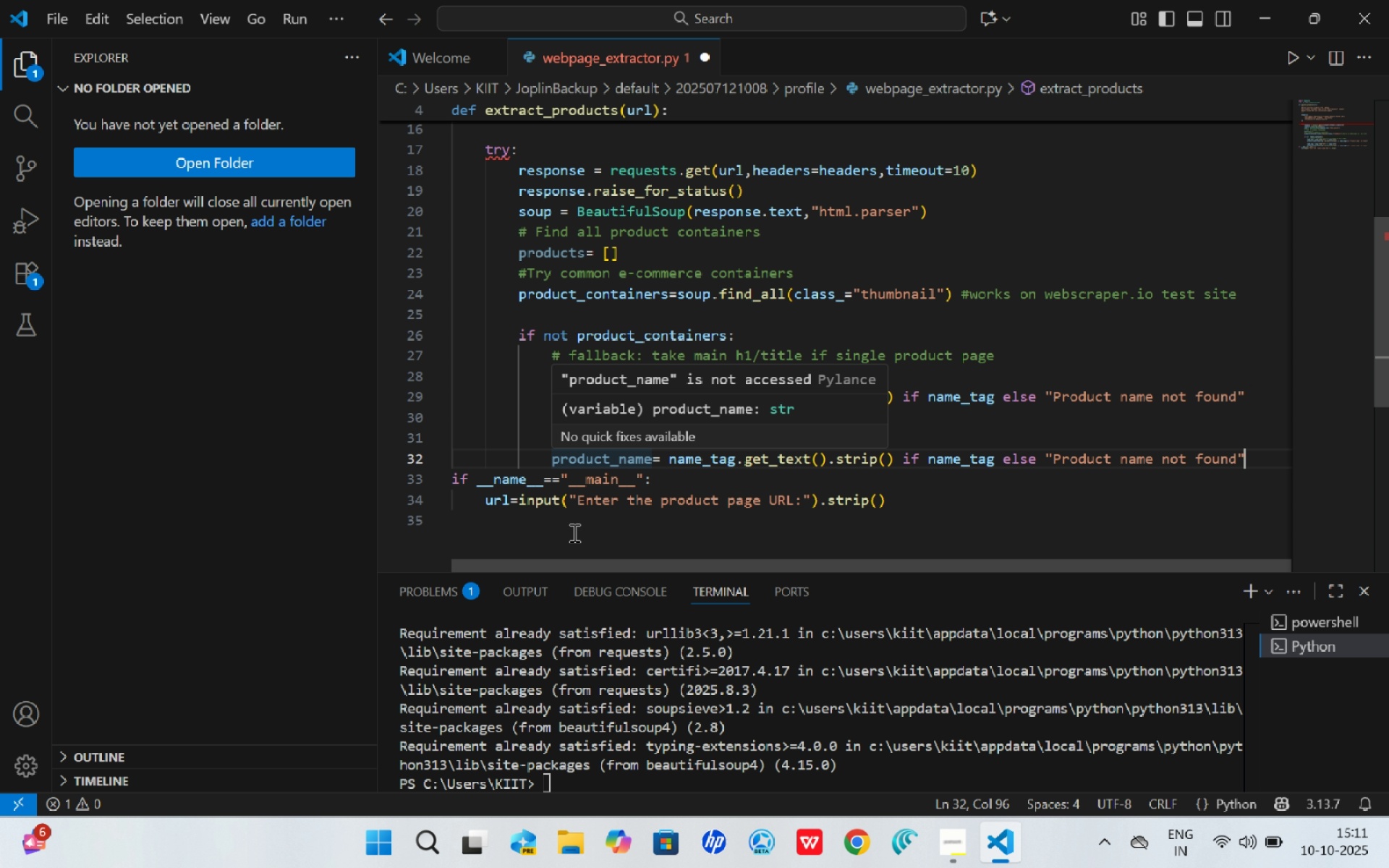 
left_click([497, 369])
 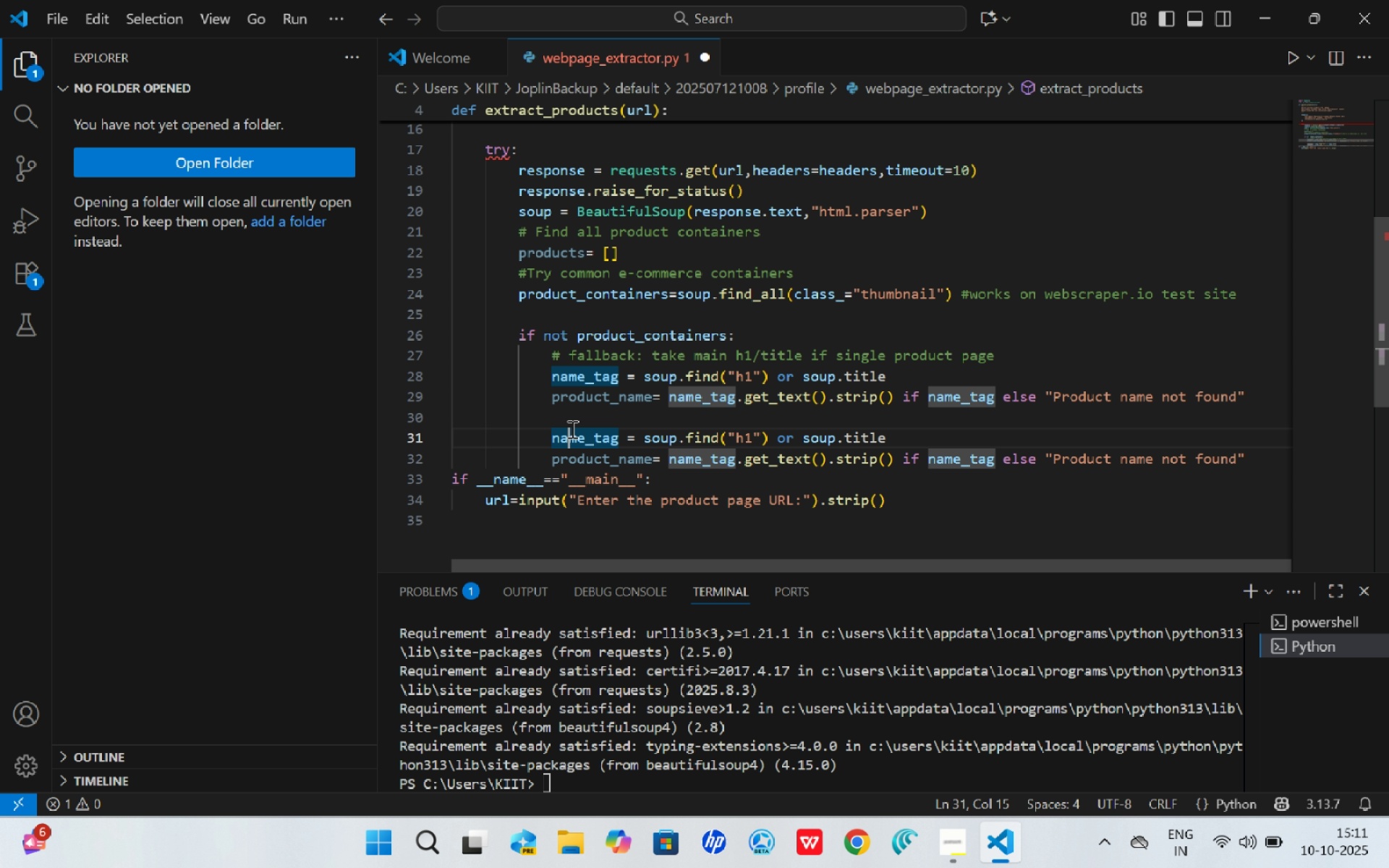 
double_click([571, 429])
 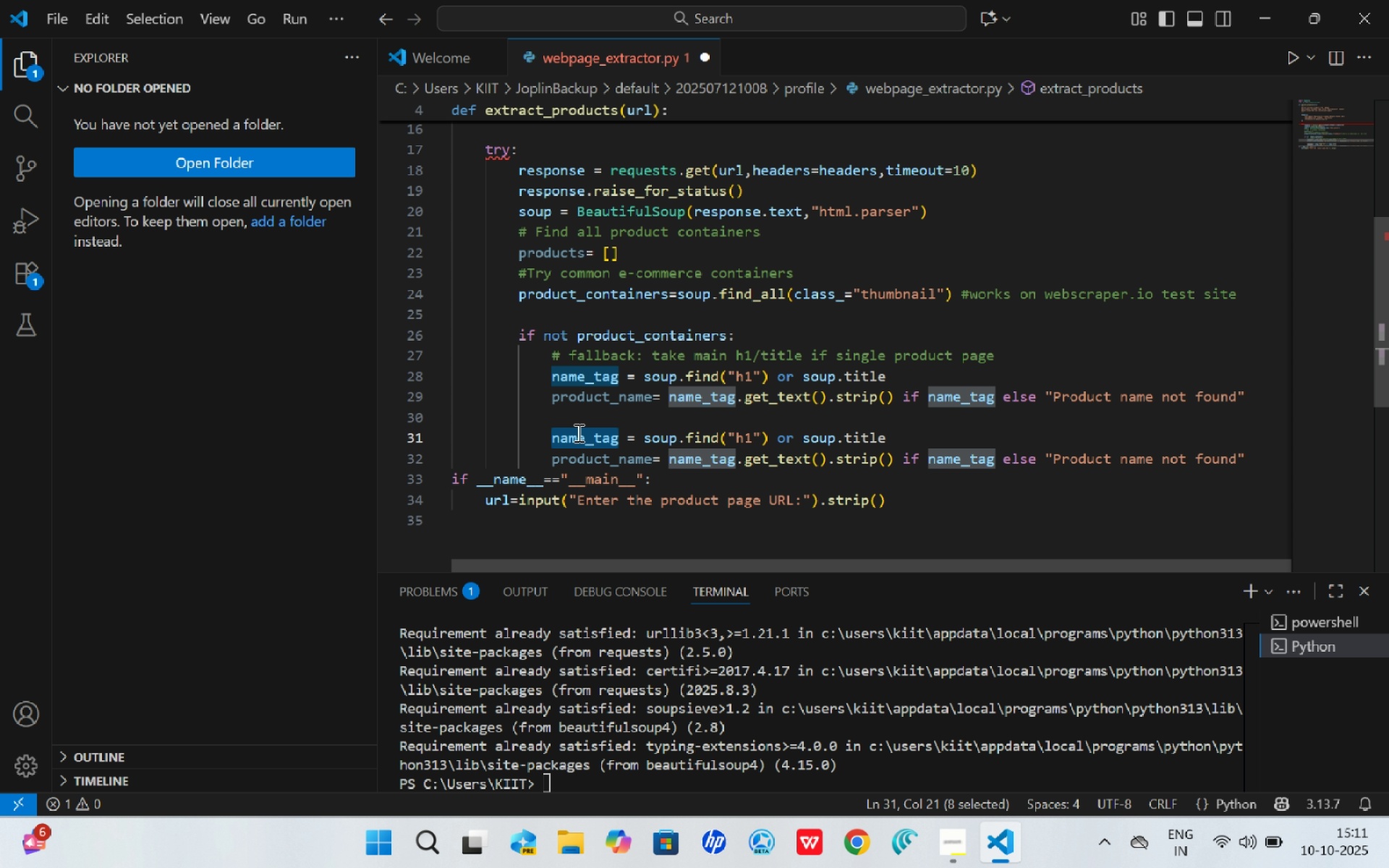 
left_click([577, 433])
 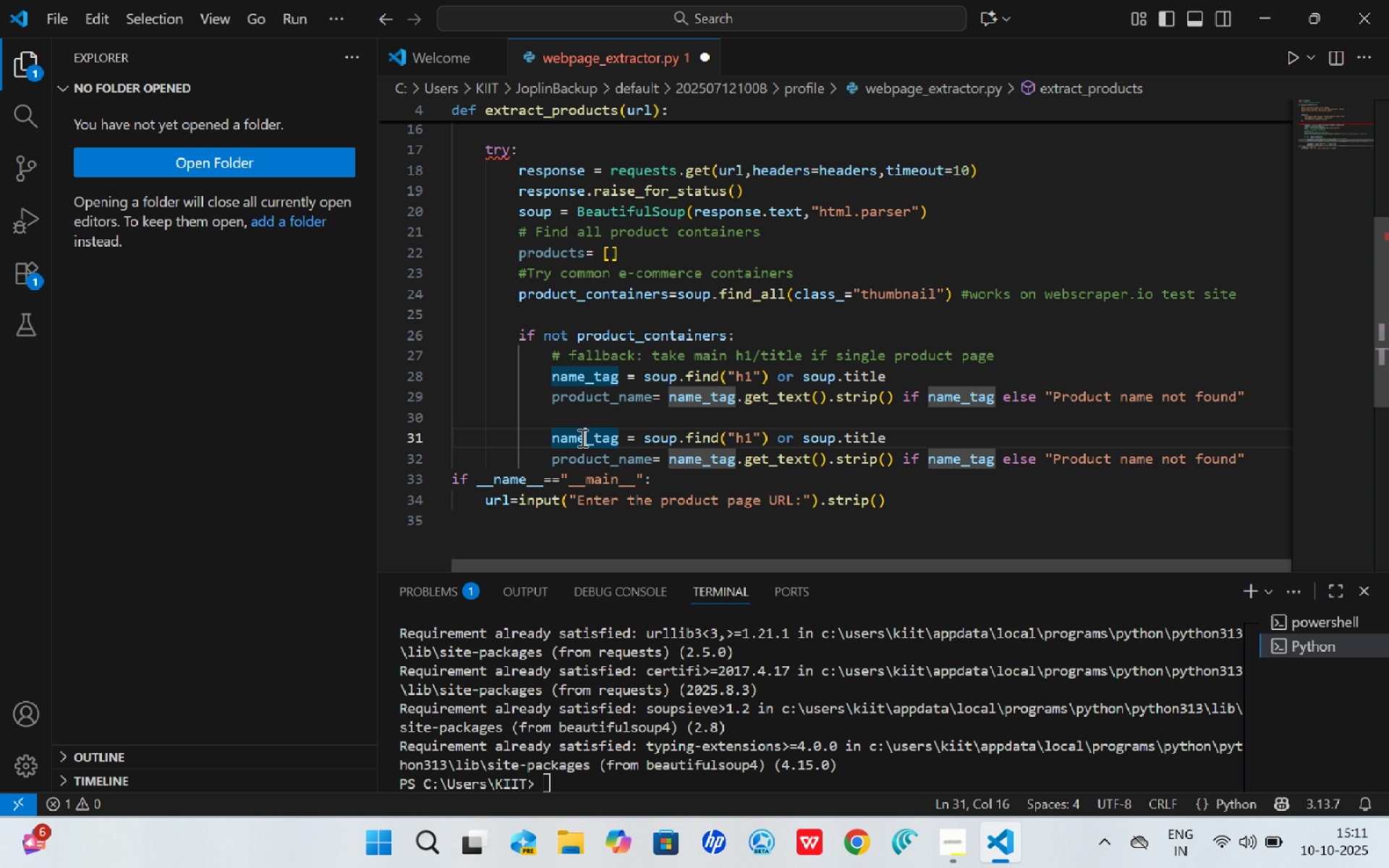 
left_click([581, 438])
 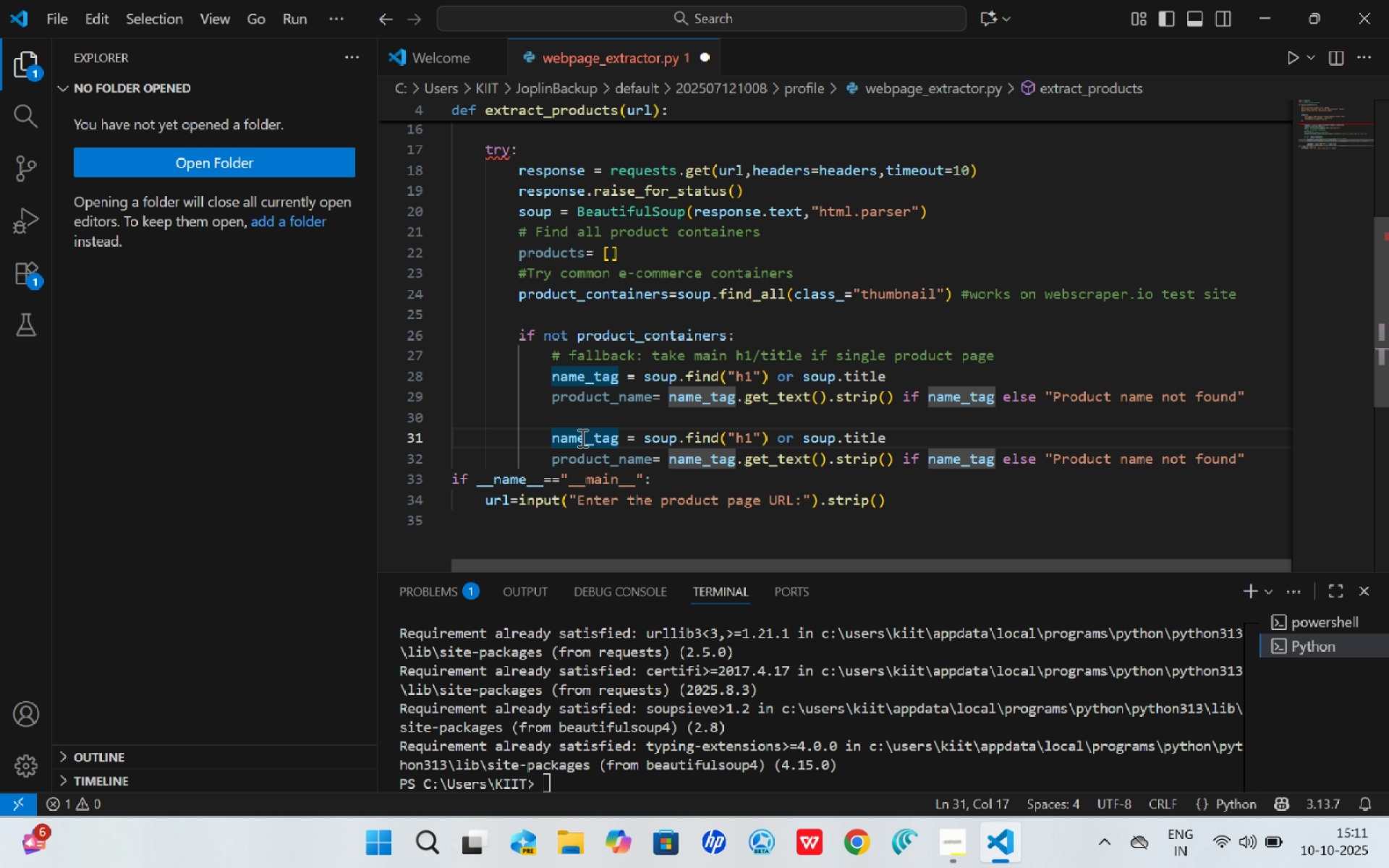 
key(Backspace)
key(Backspace)
key(Backspace)
key(Backspace)
type(desc)
 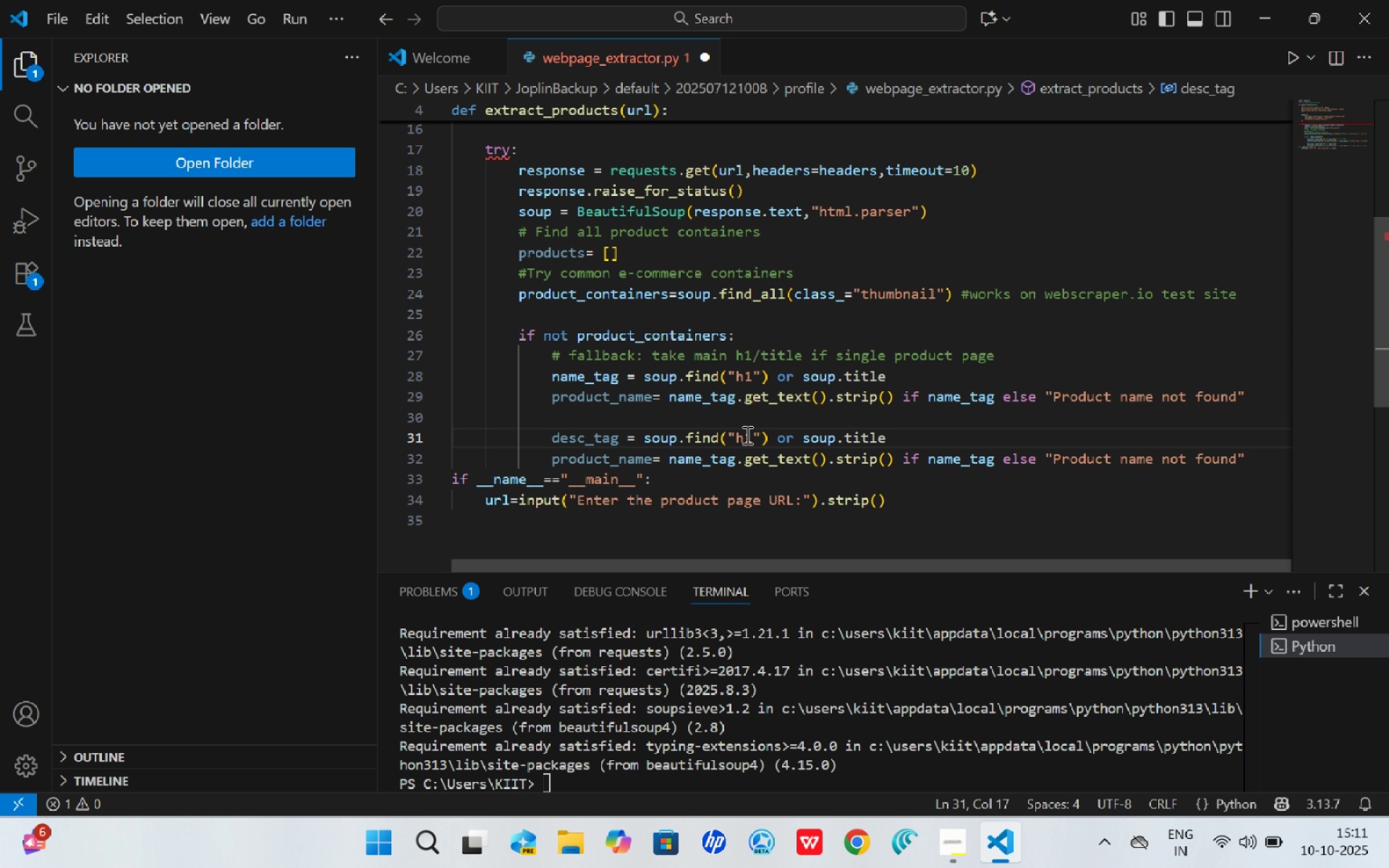 
double_click([746, 435])
 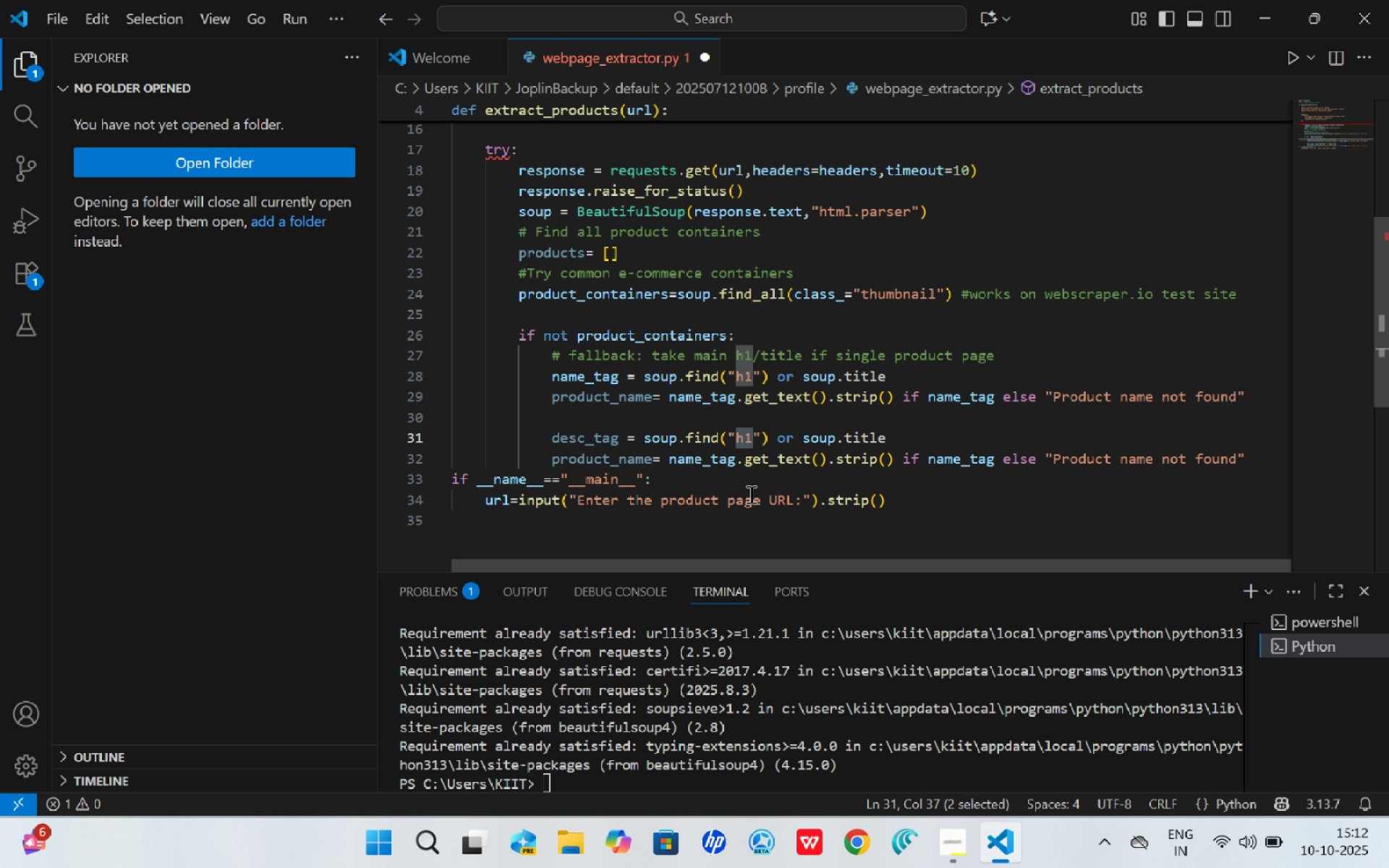 
key(P)
 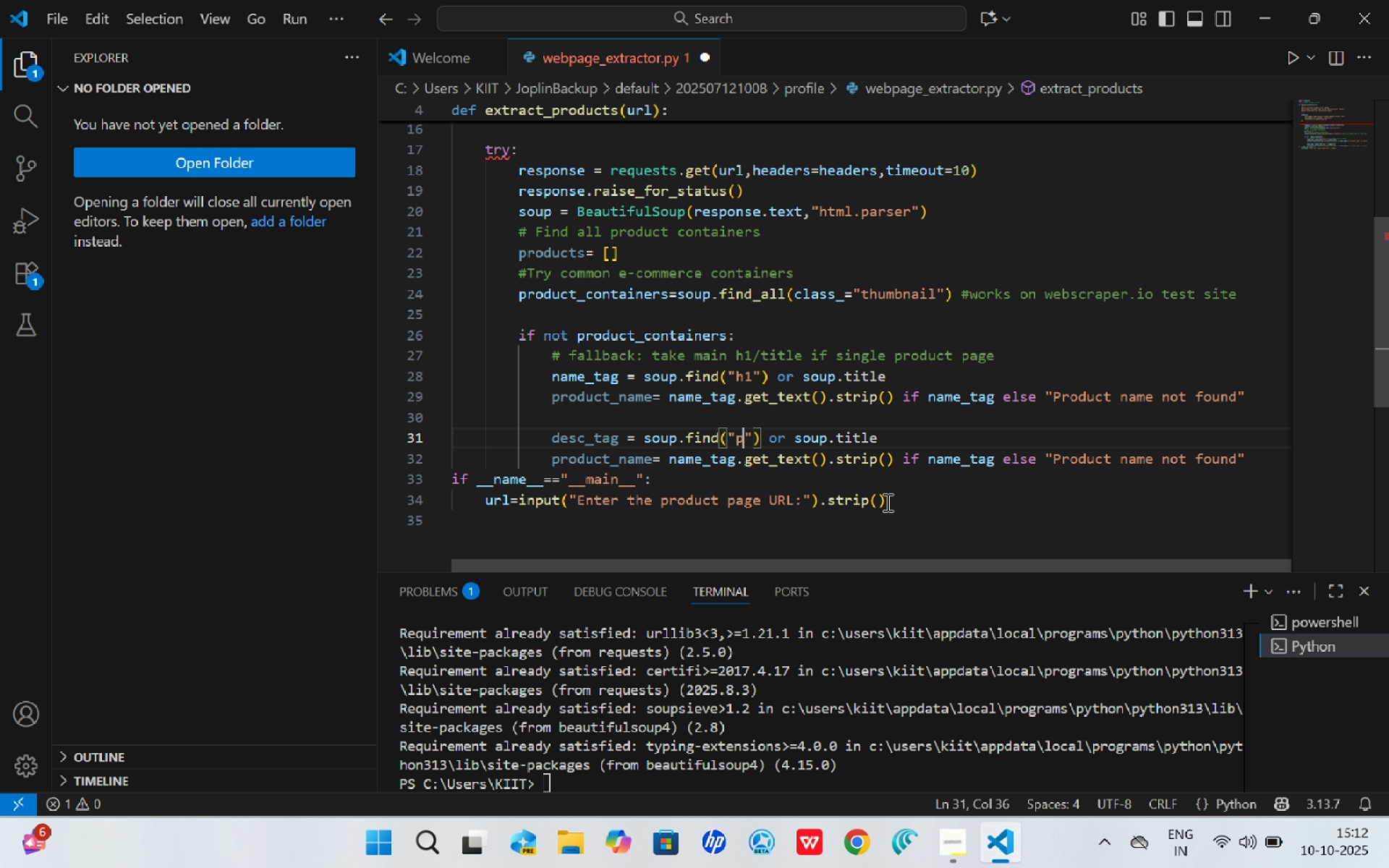 
wait(7.99)
 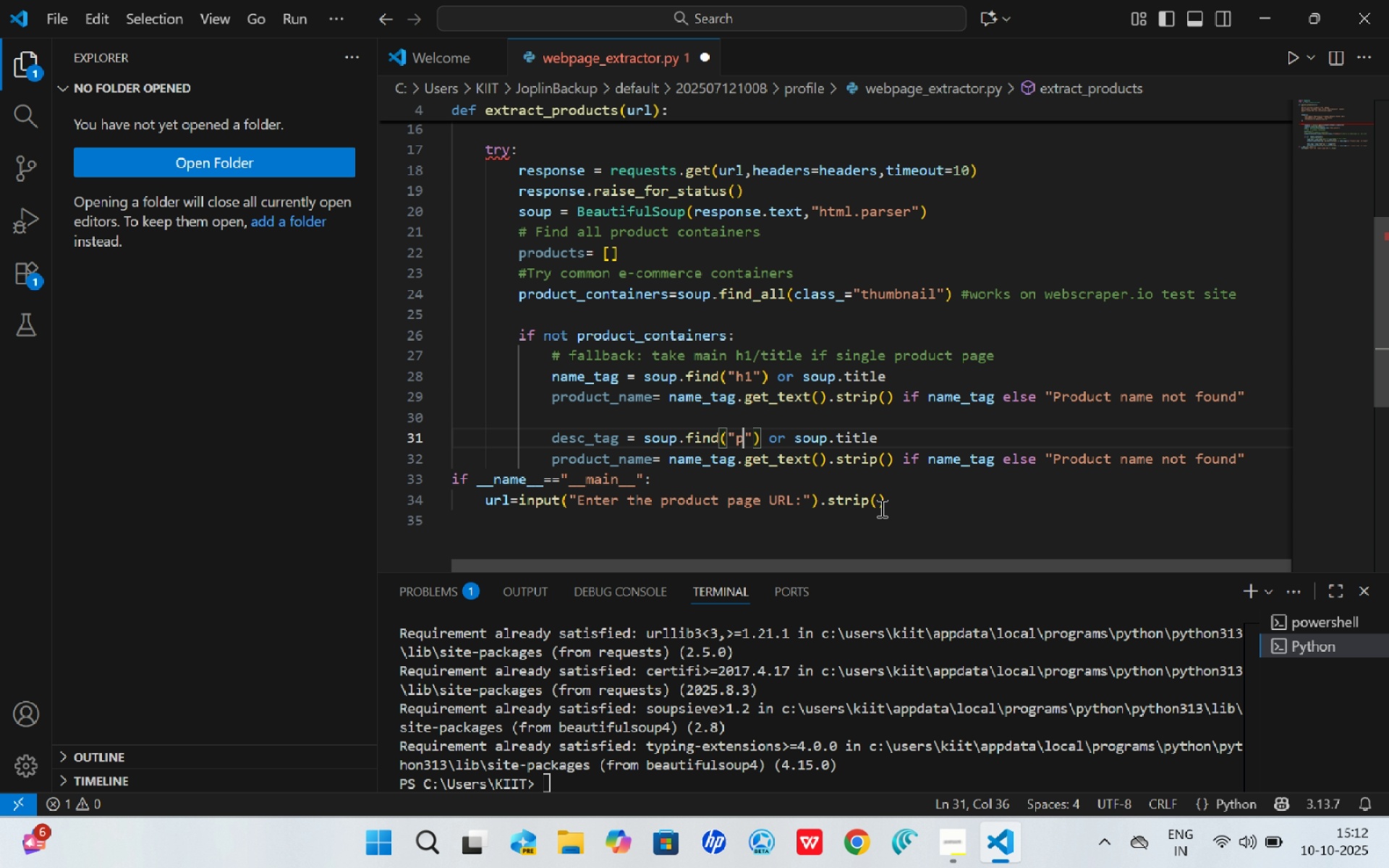 
double_click([872, 435])
 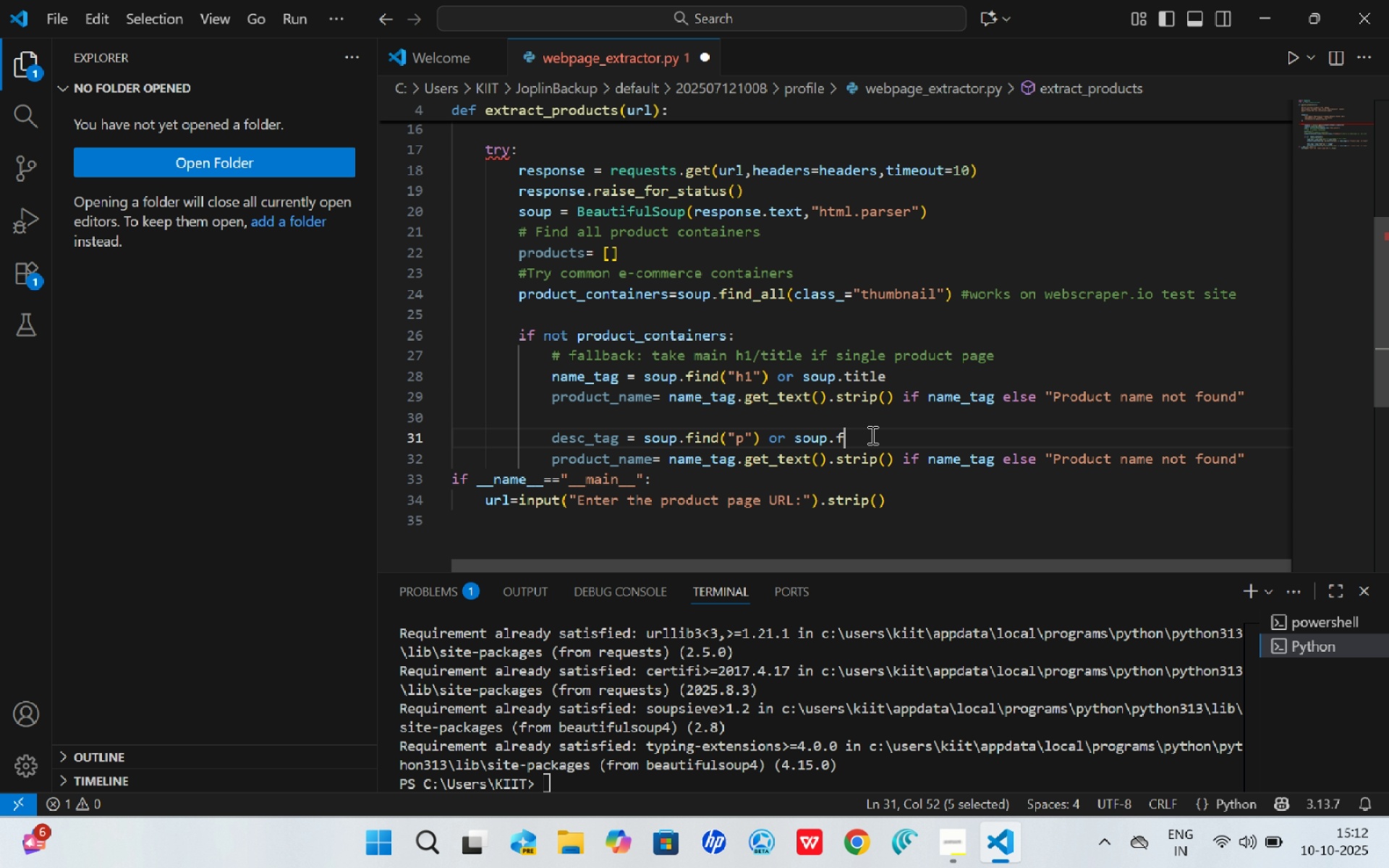 
type(find()
 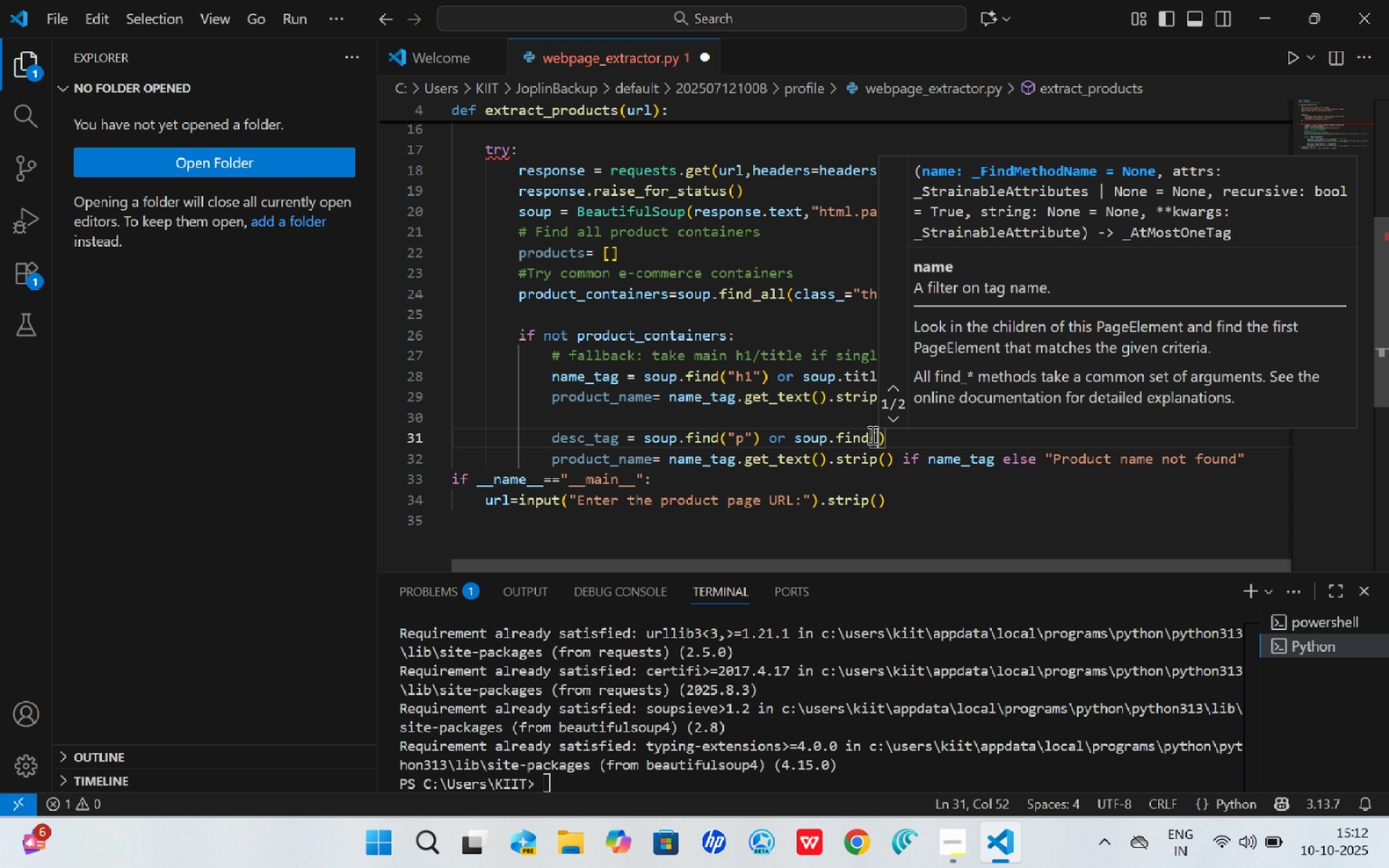 
type("mets)
key(Backspace)
type(a)
 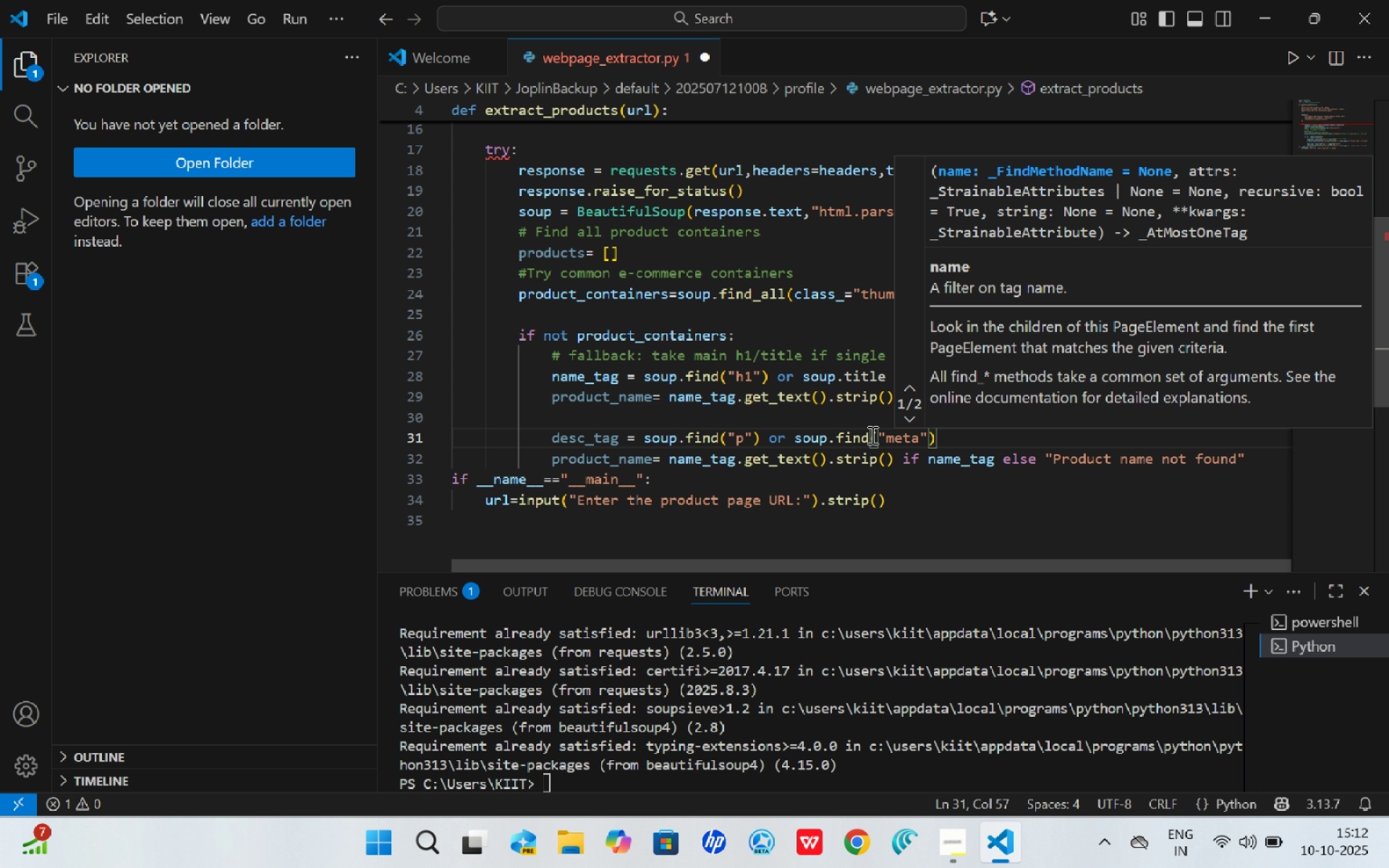 
key(ArrowRight)
 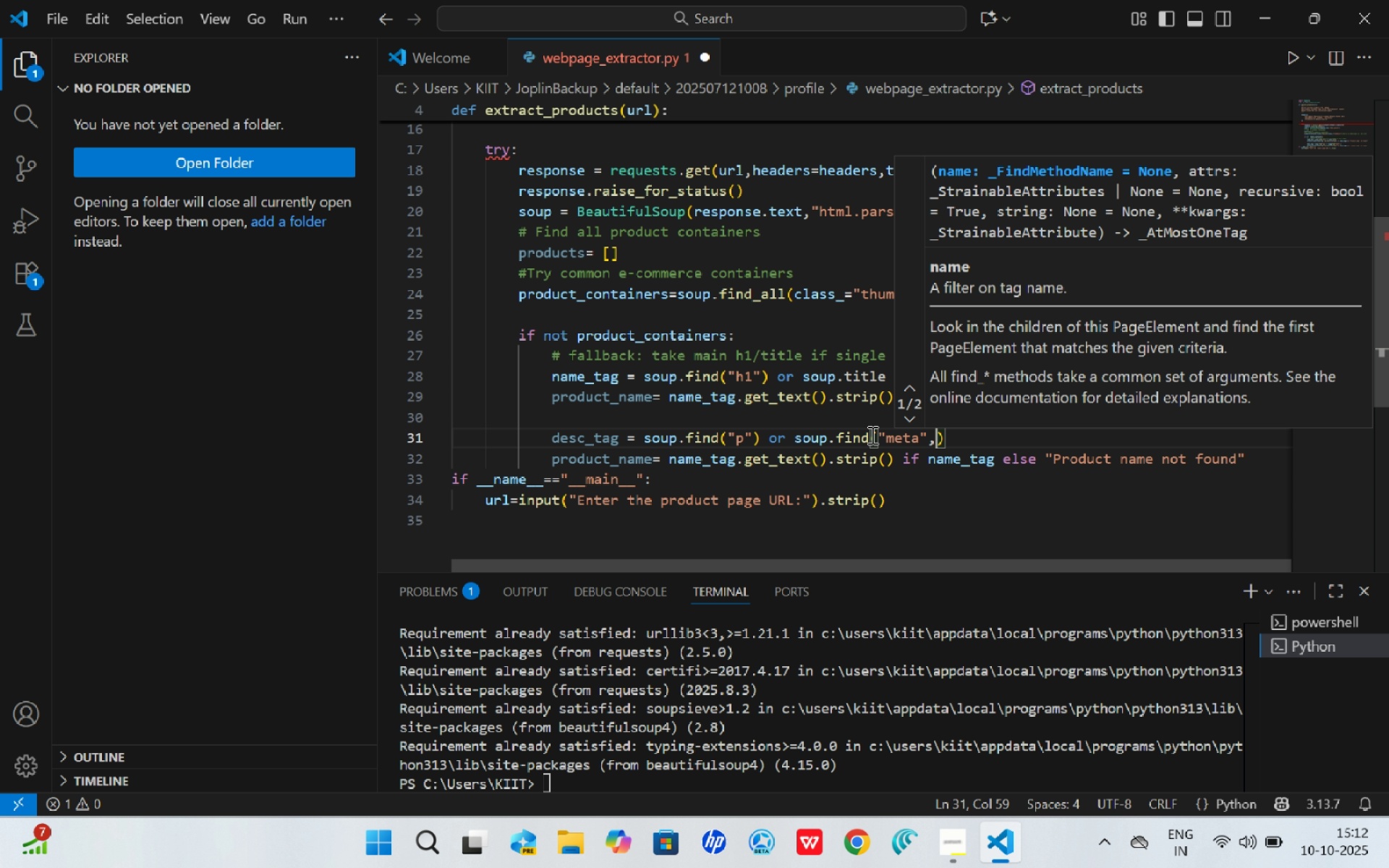 
type(,{"name)
 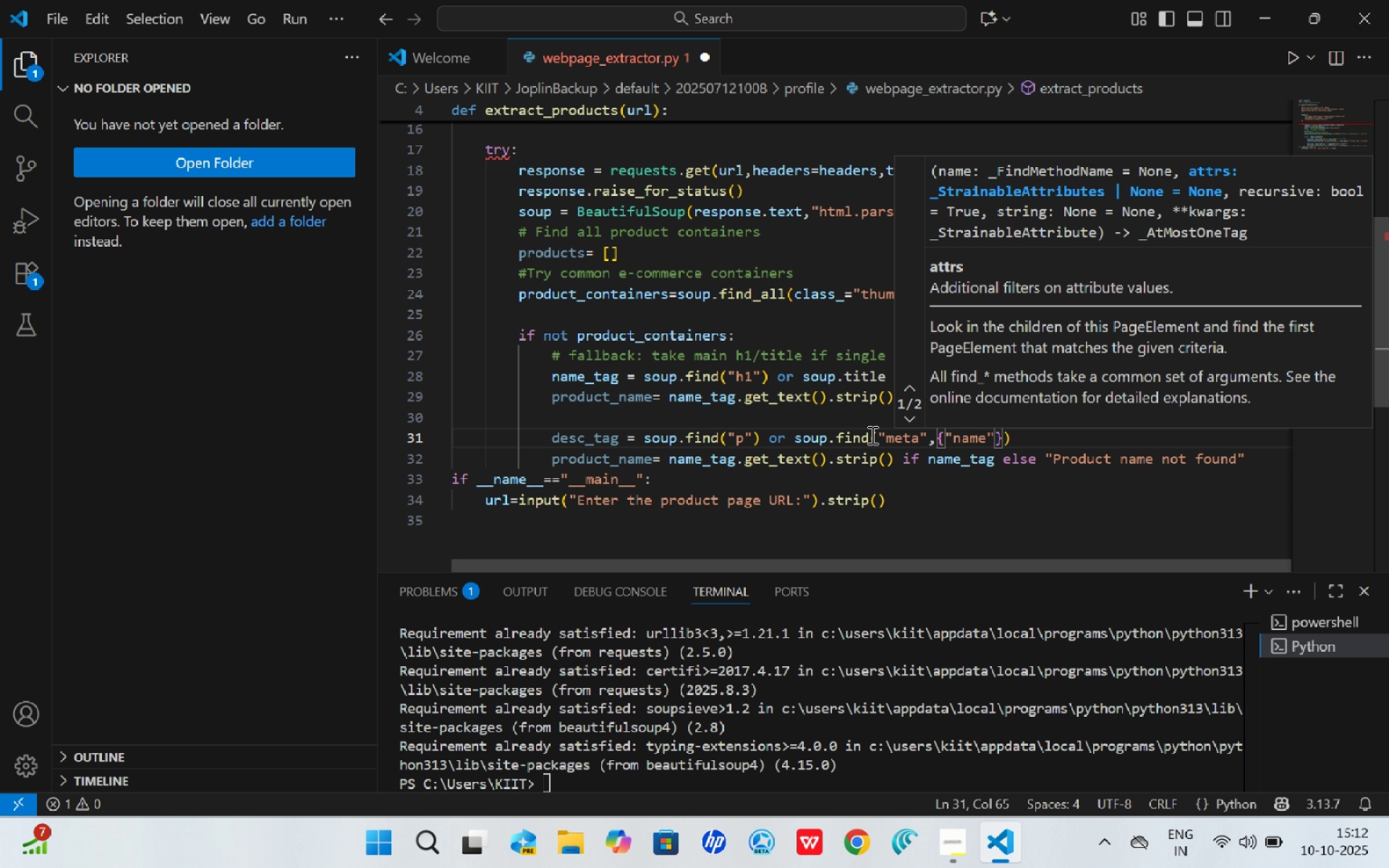 
key(ArrowRight)
 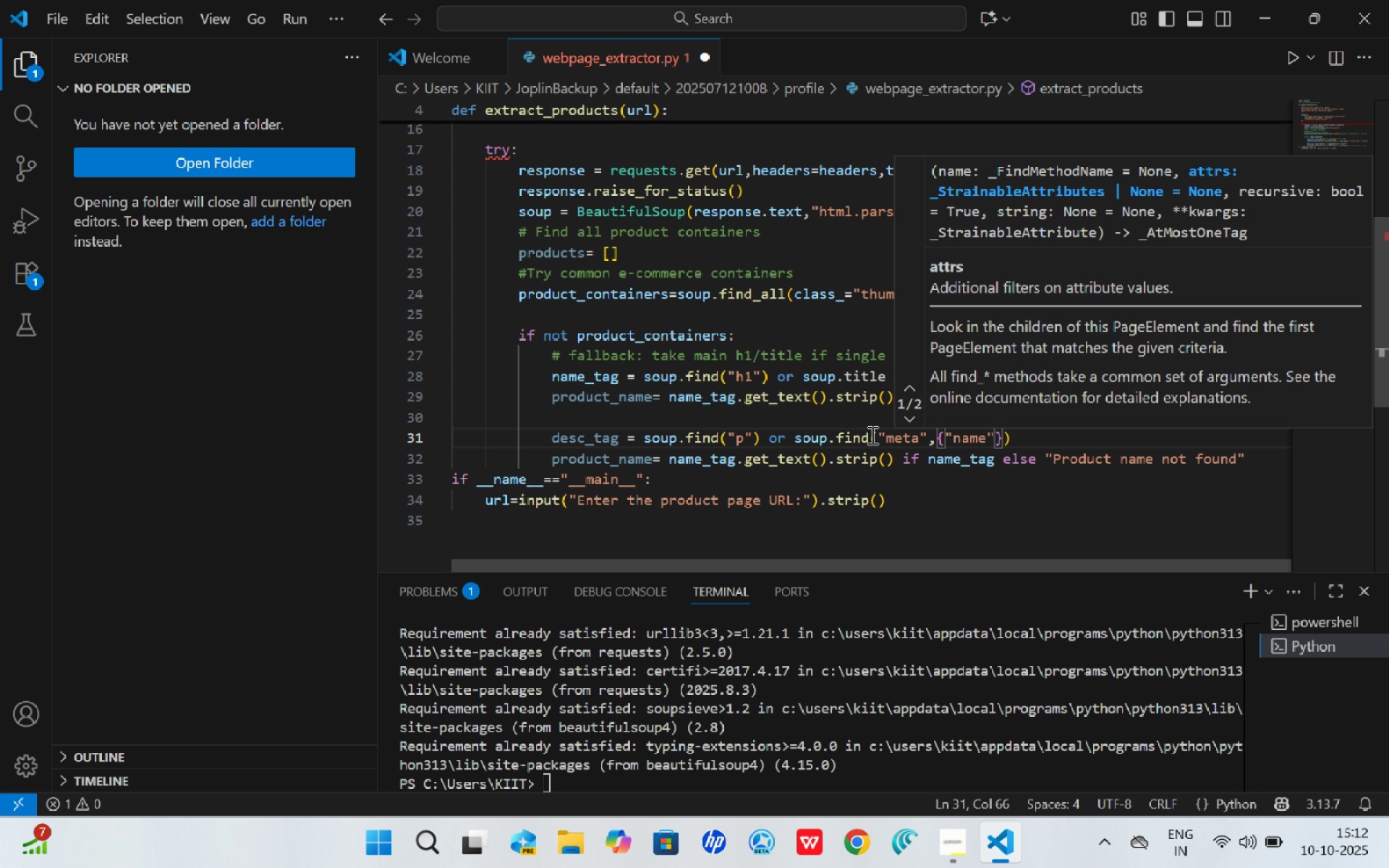 
type(:"description)
 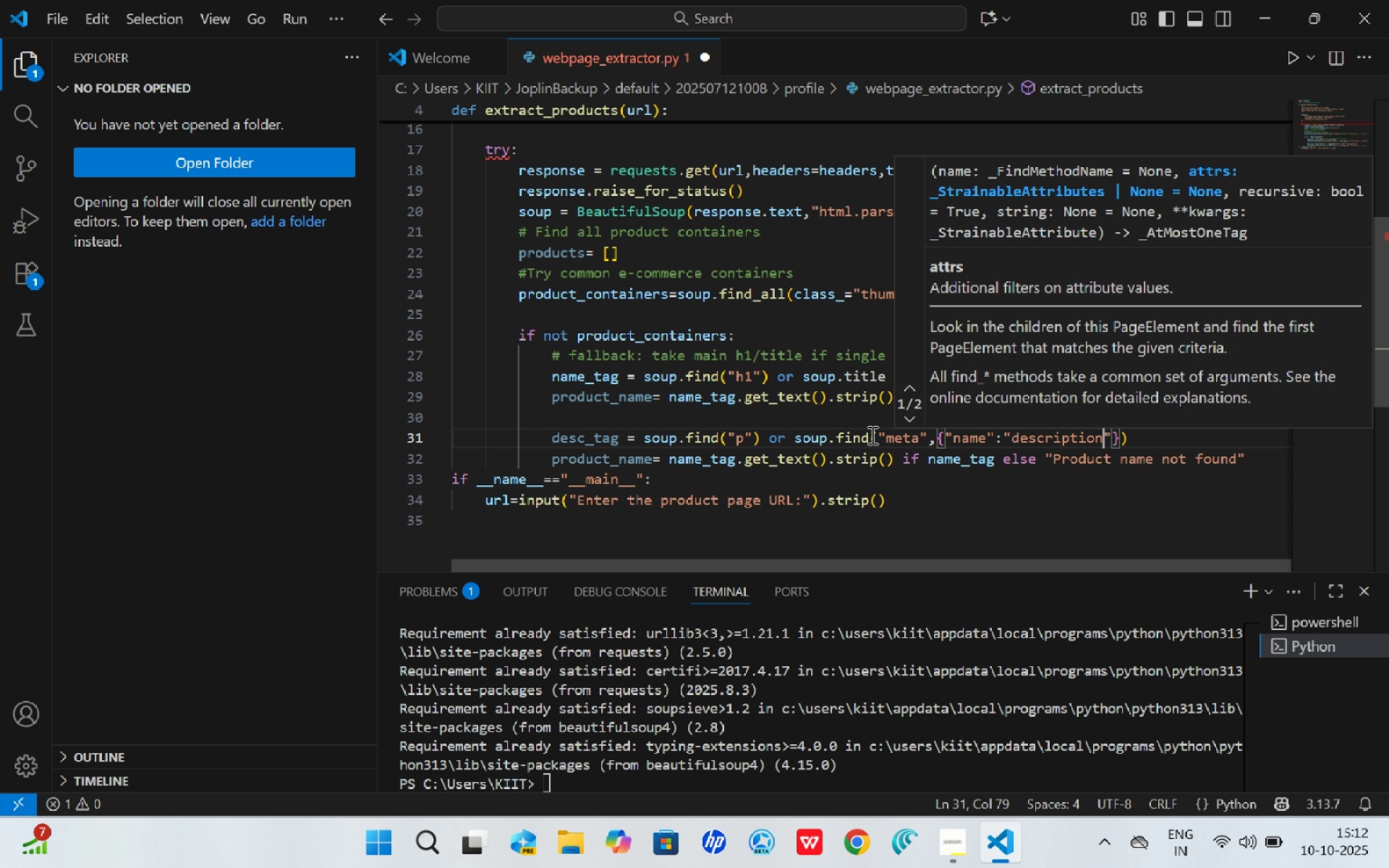 
key(ArrowRight)
 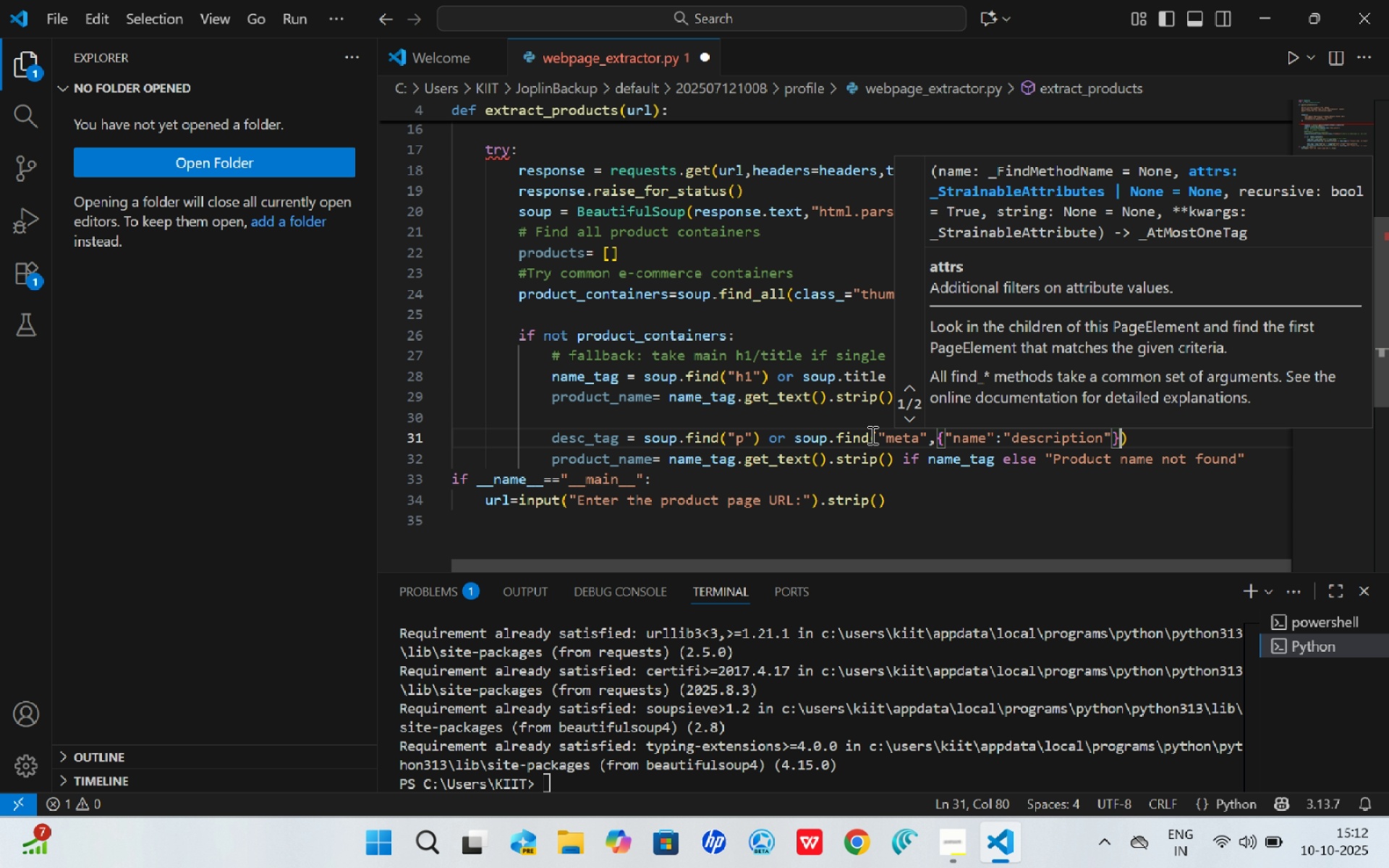 
key(ArrowRight)
 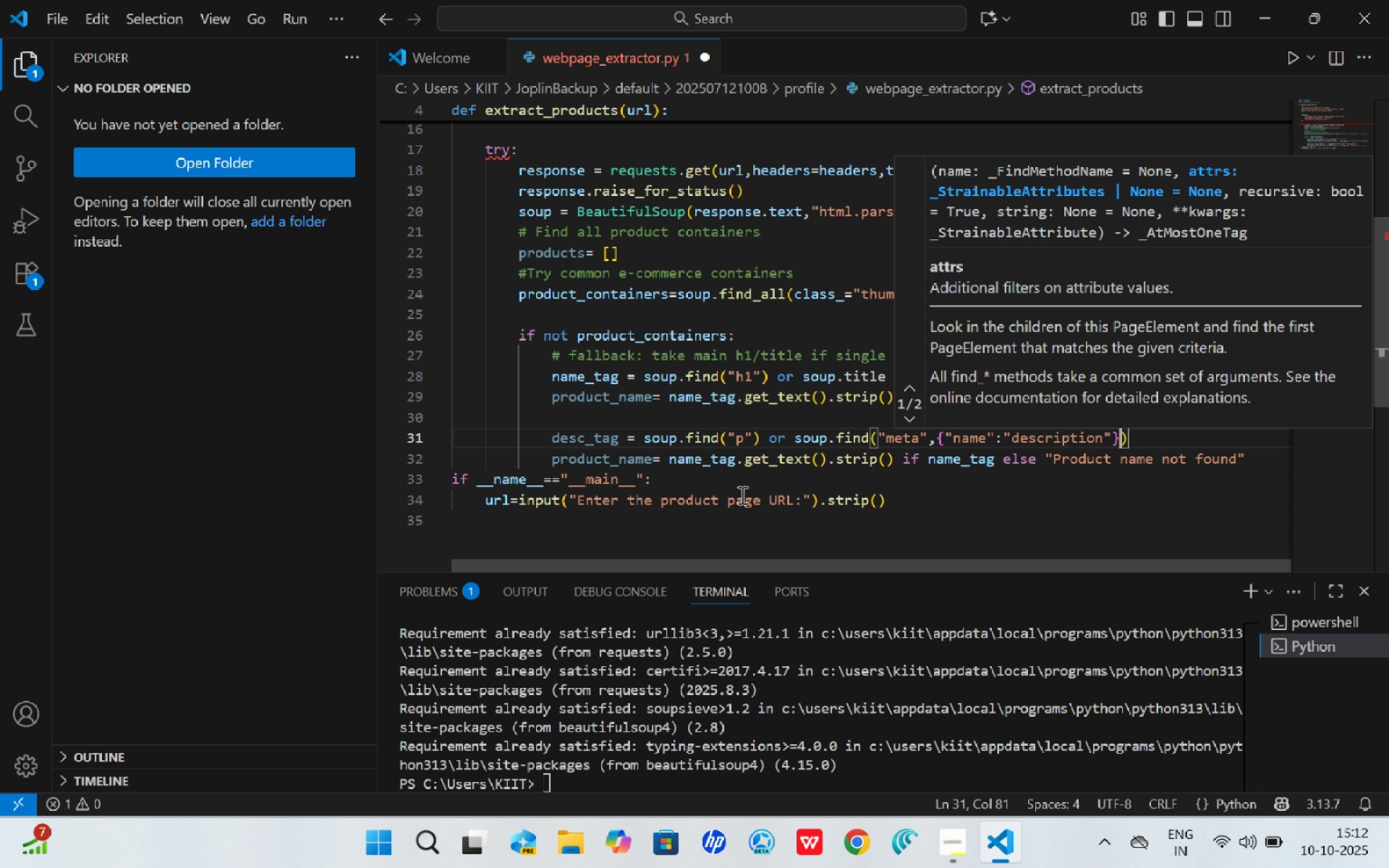 
wait(6.83)
 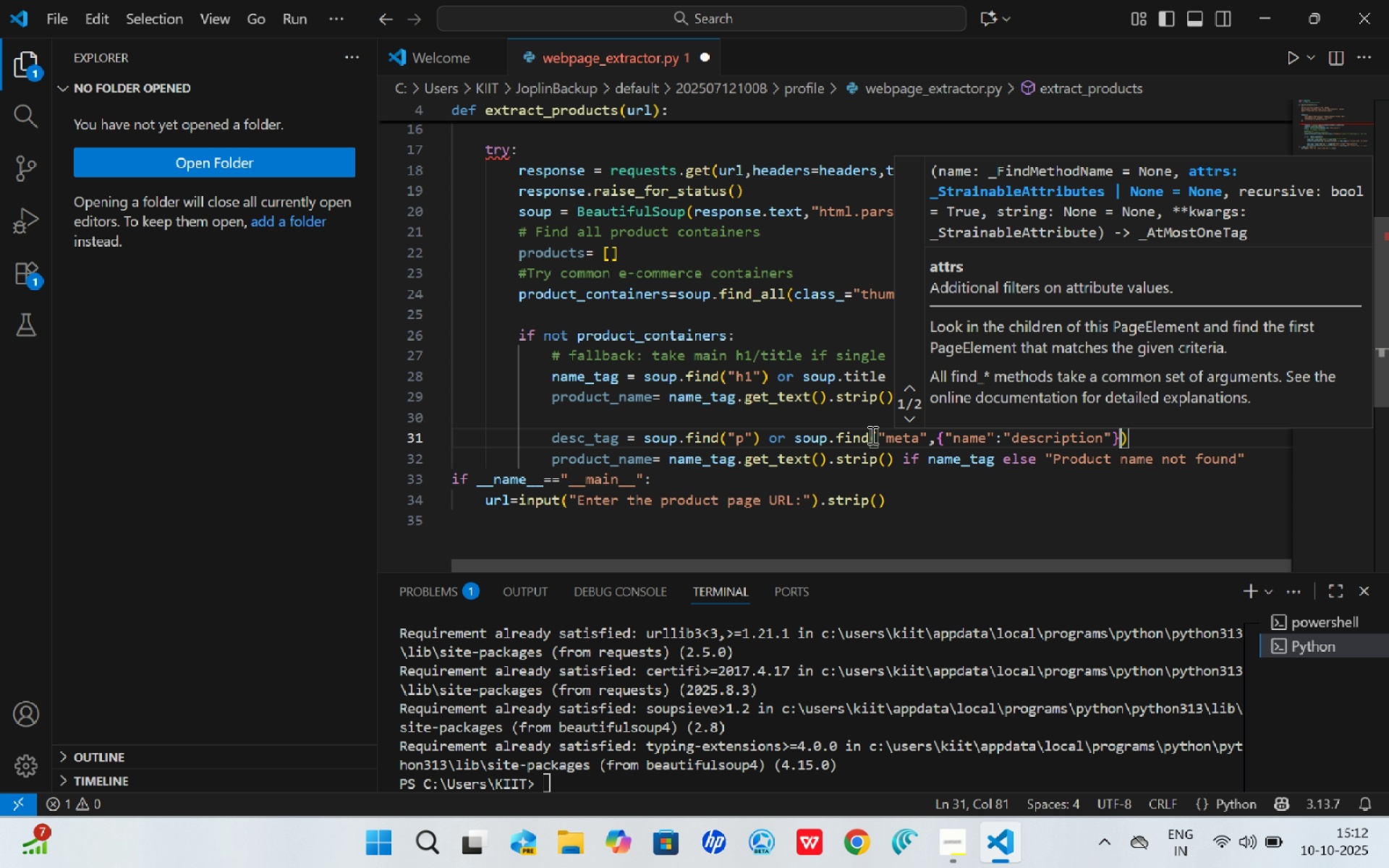 
double_click([635, 450])
 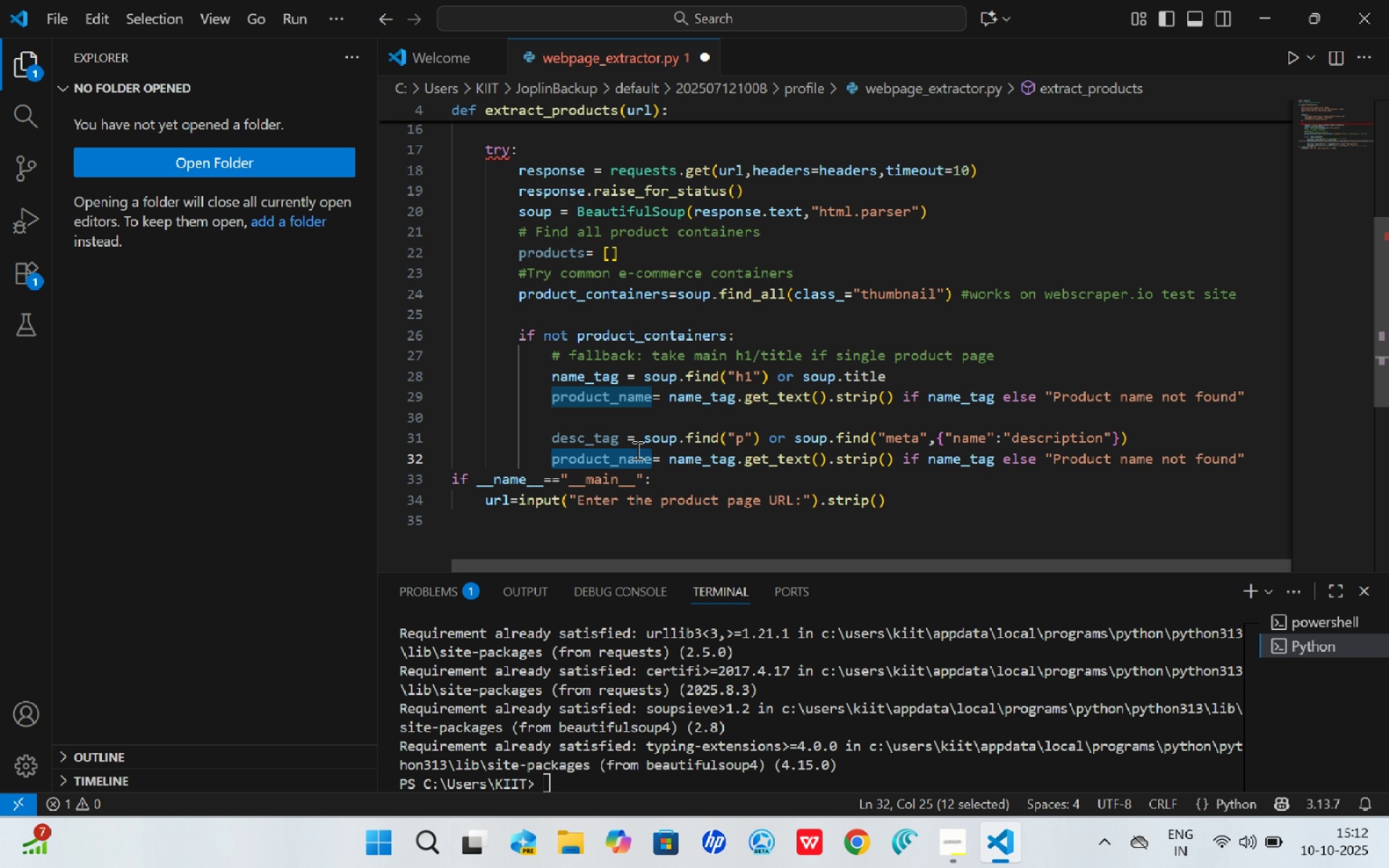 
triple_click([636, 450])
 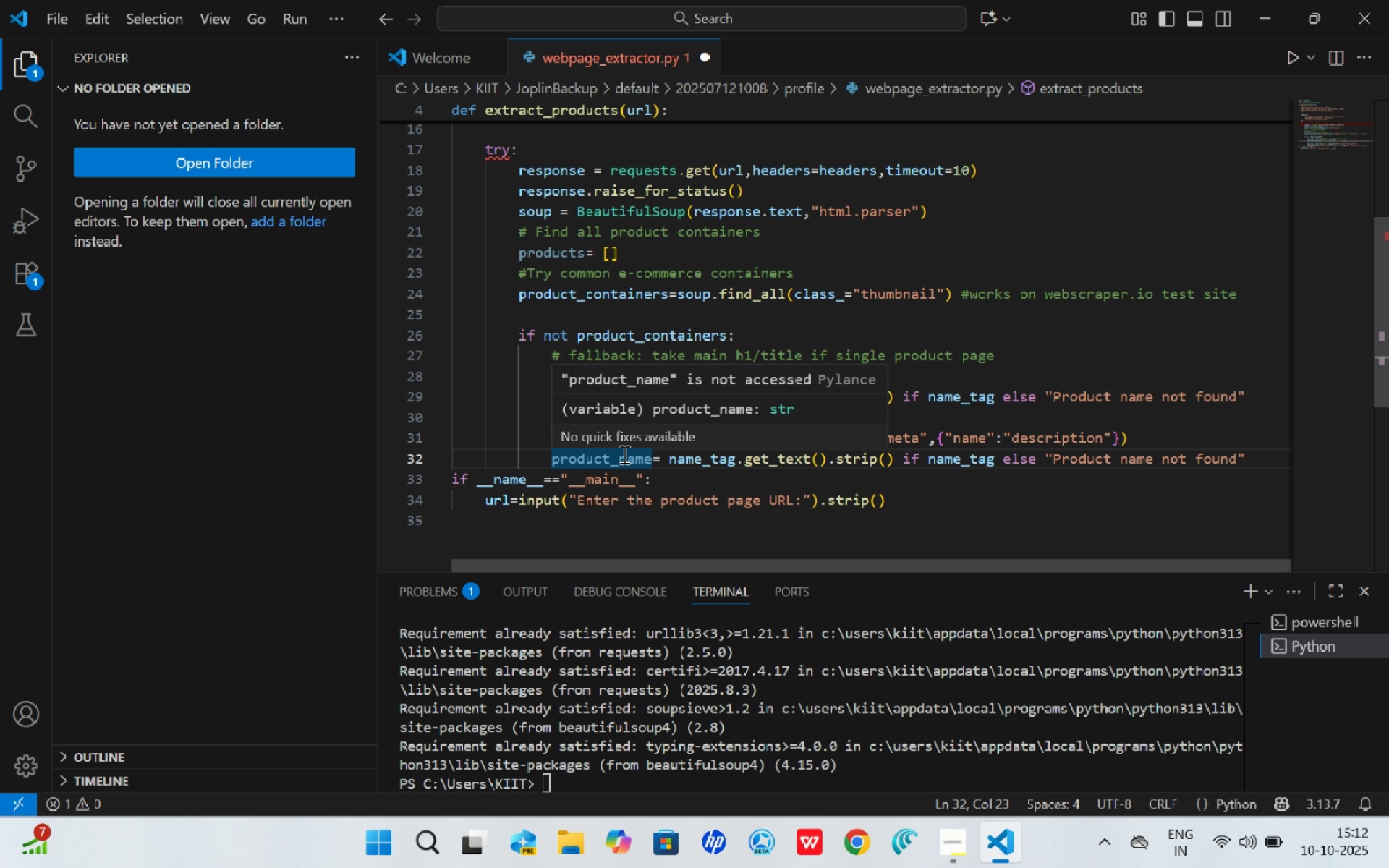 
left_click_drag(start_coordinate=[623, 454], to_coordinate=[637, 459])
 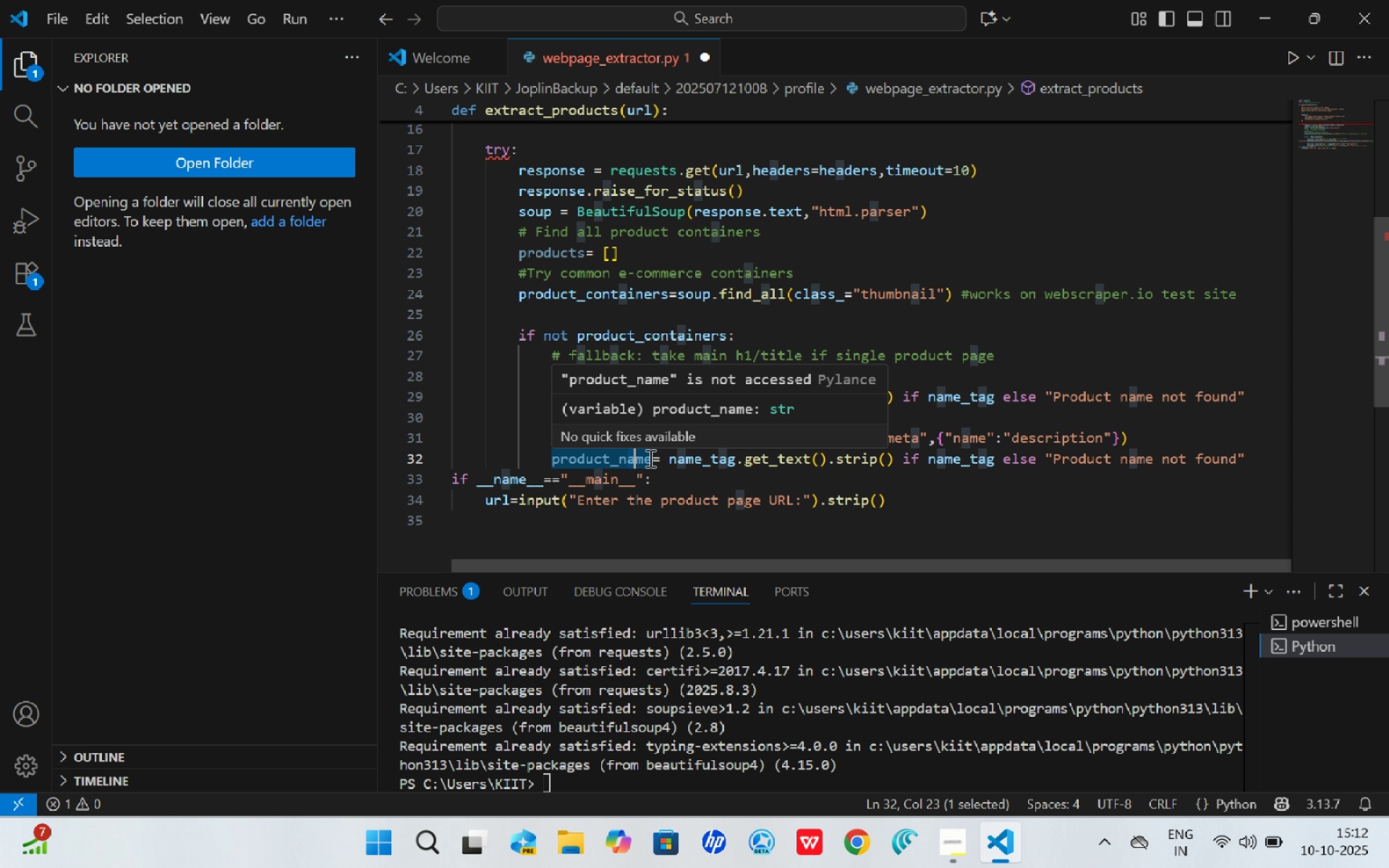 
left_click([649, 458])
 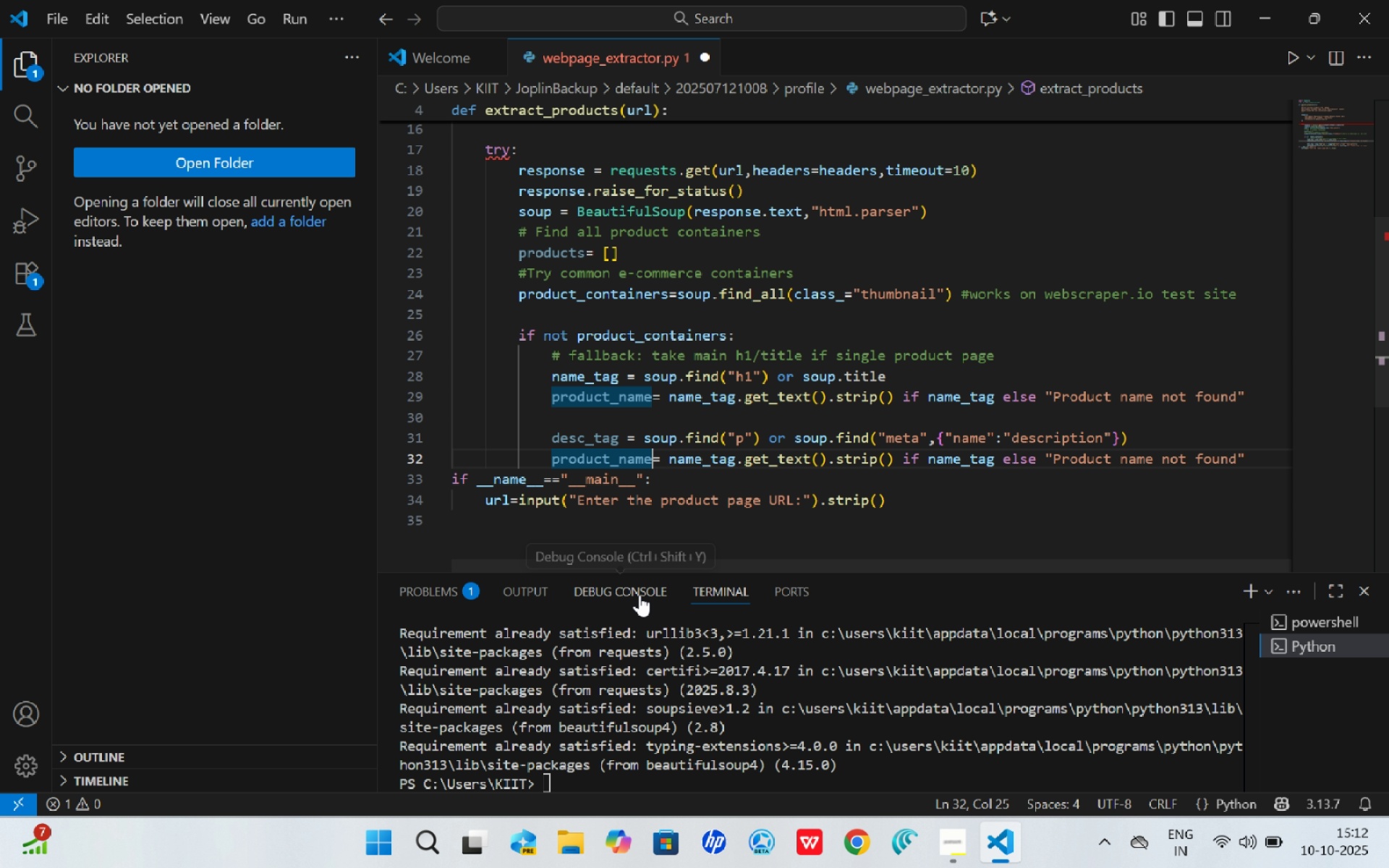 
key(Backspace)
key(Backspace)
key(Backspace)
key(Backspace)
type(desc)
 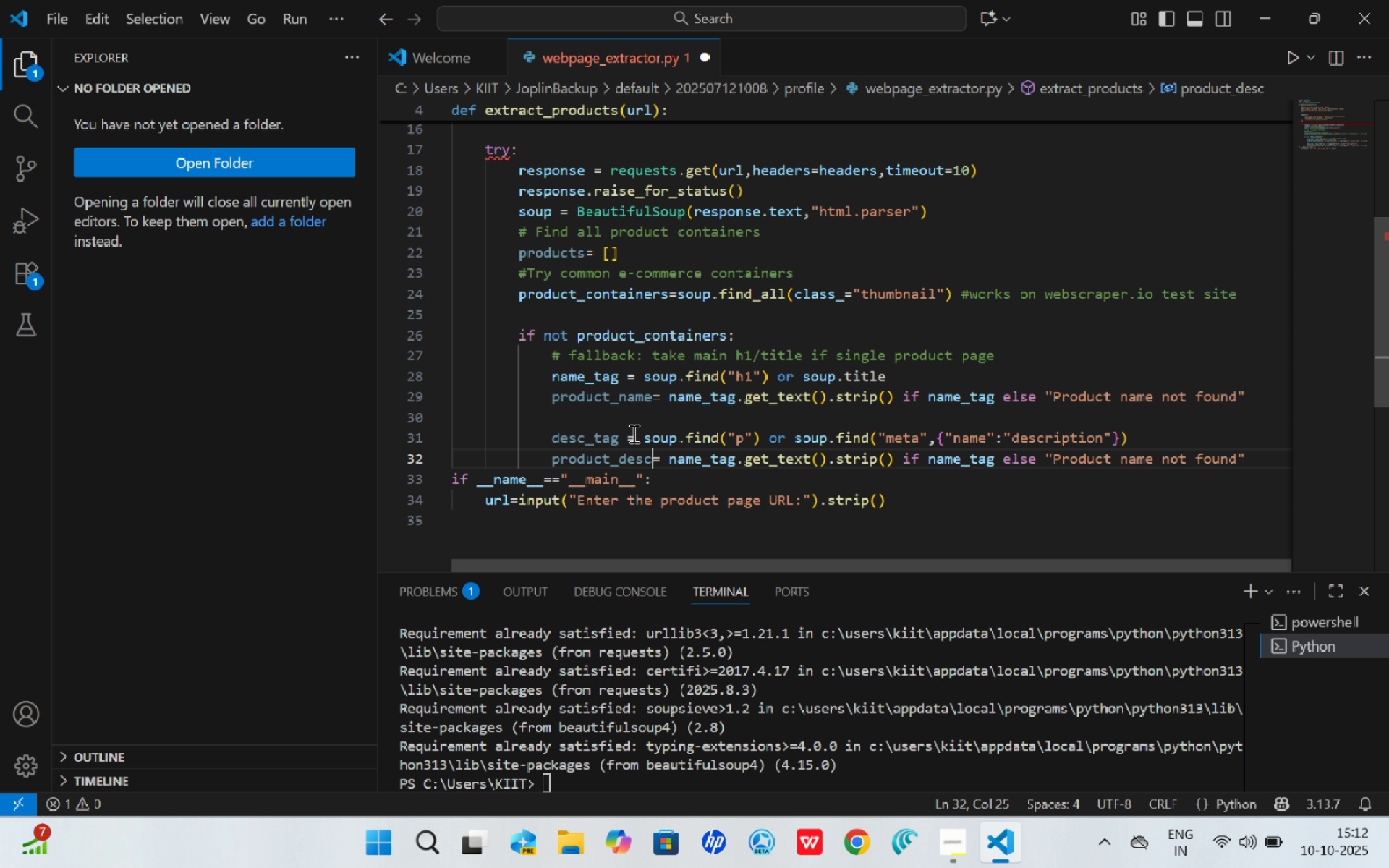 
double_click([611, 428])
 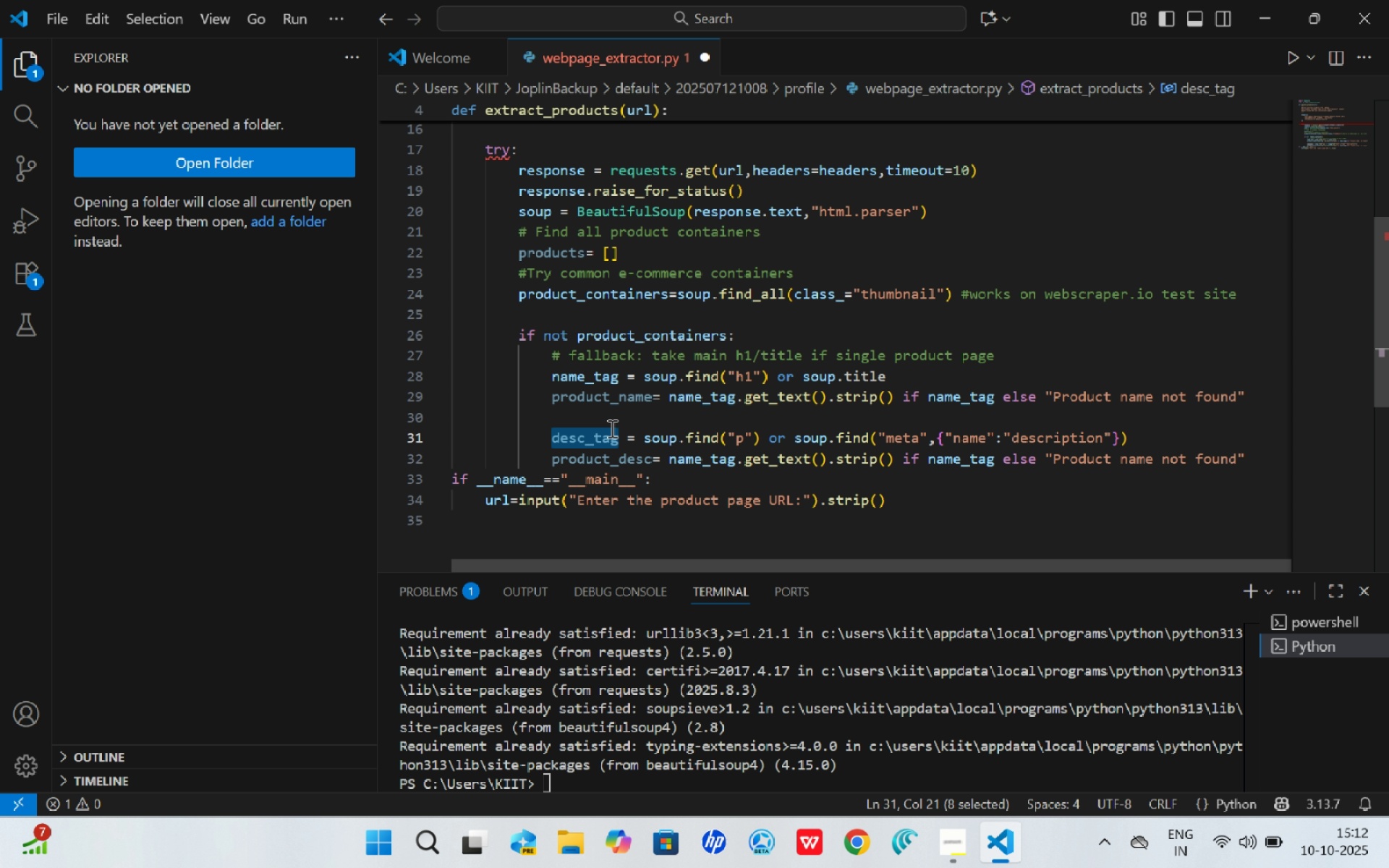 
key(Control+C)
 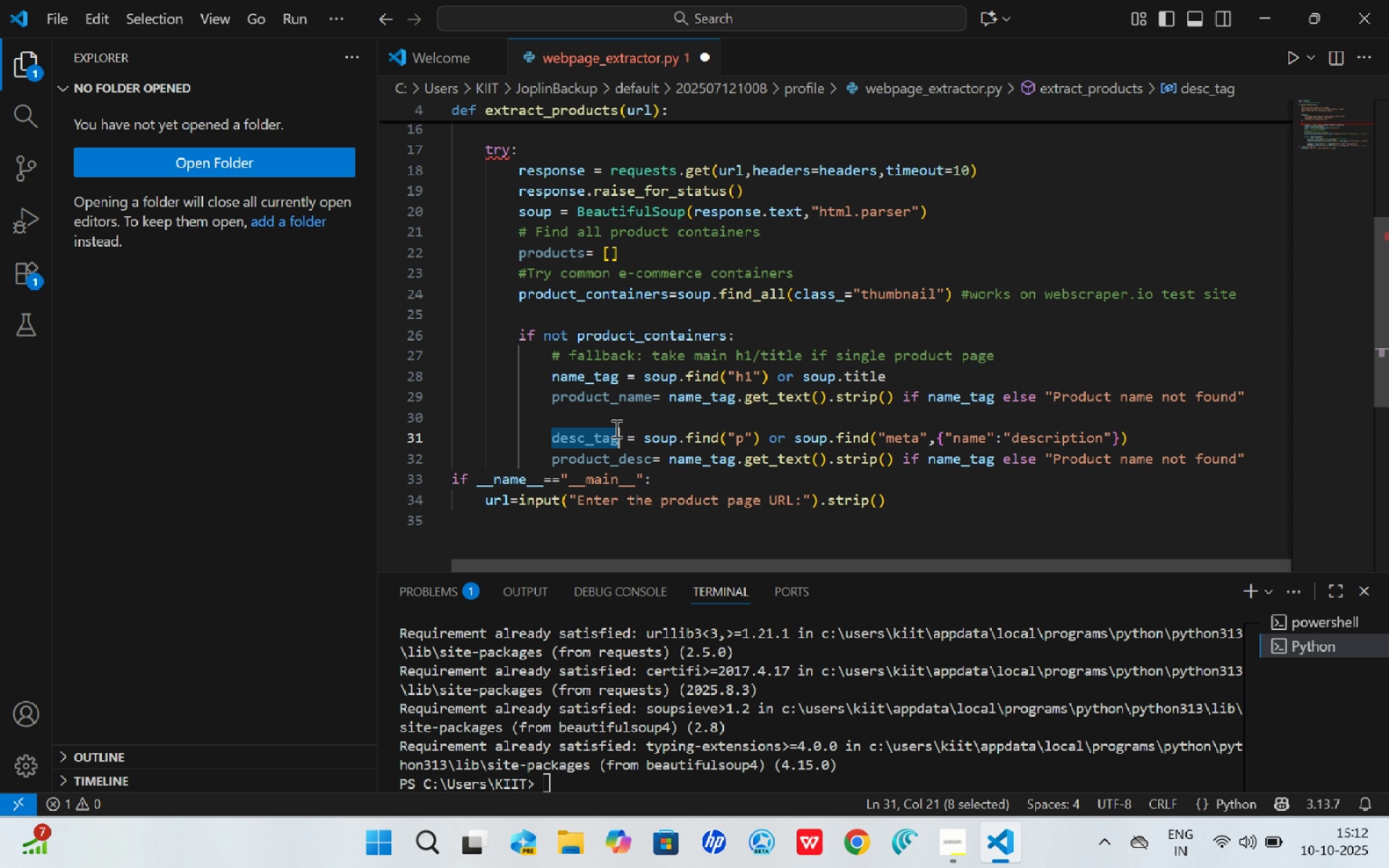 
key(Control+C)
 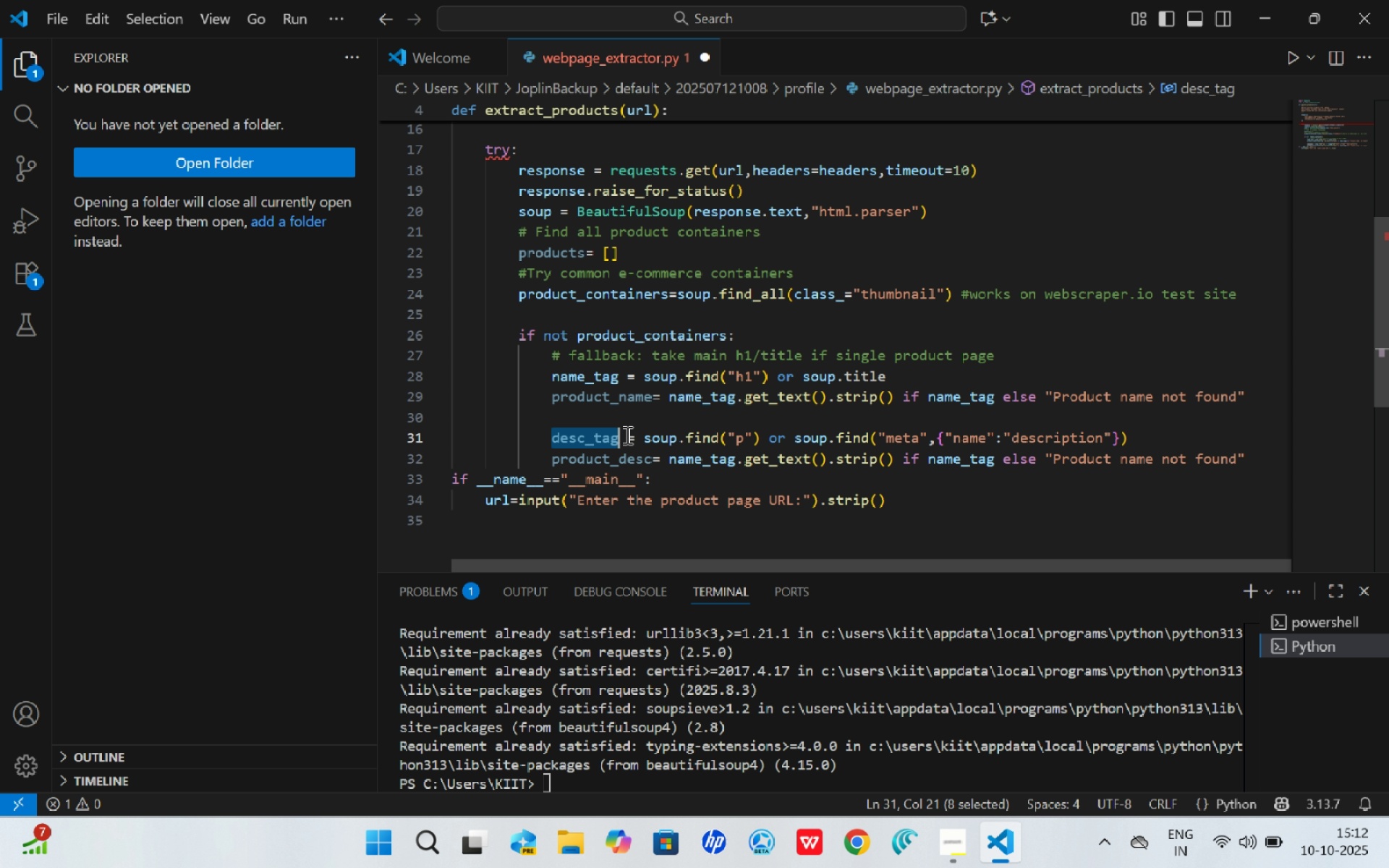 
key(Control+C)
 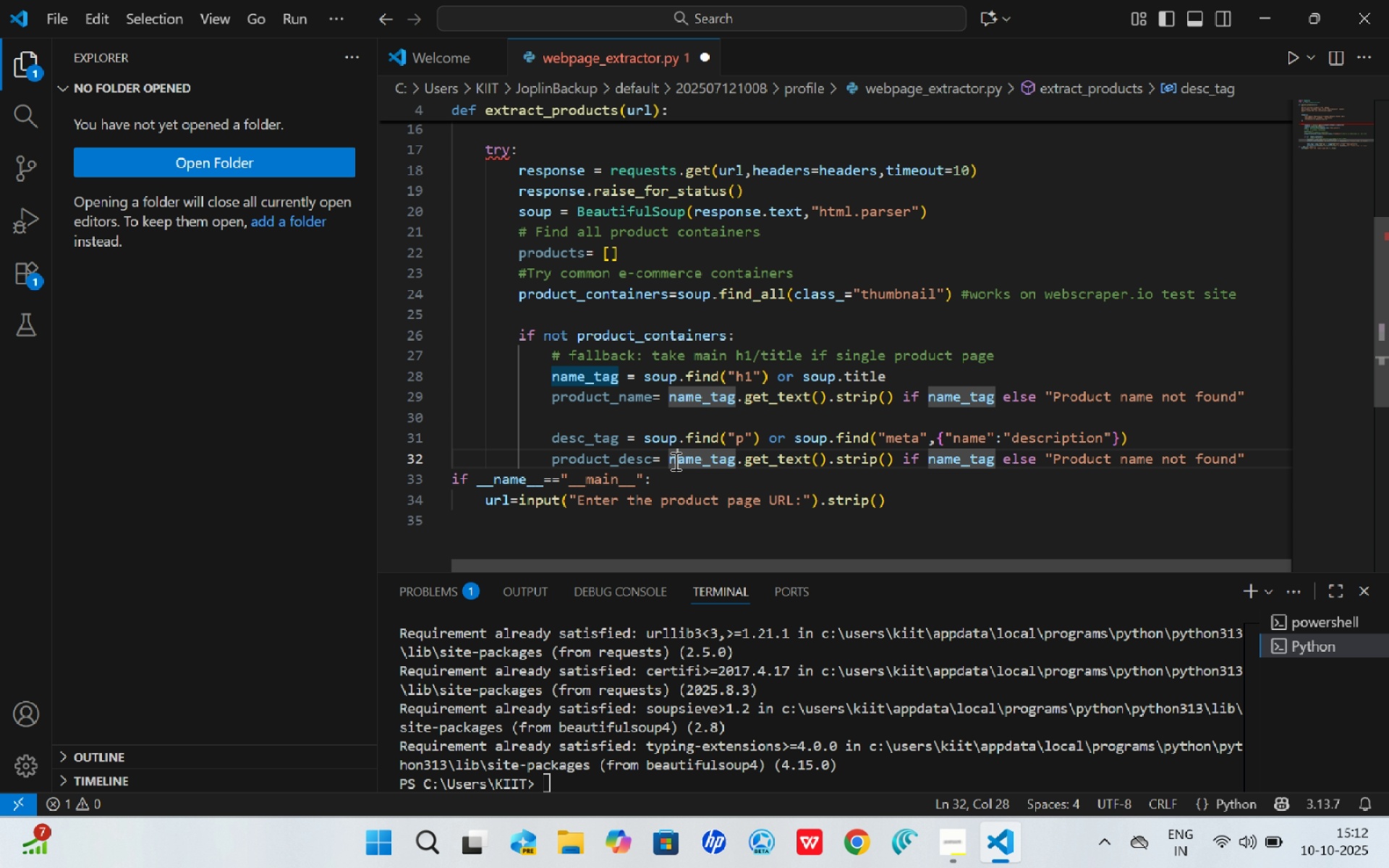 
double_click([674, 461])
 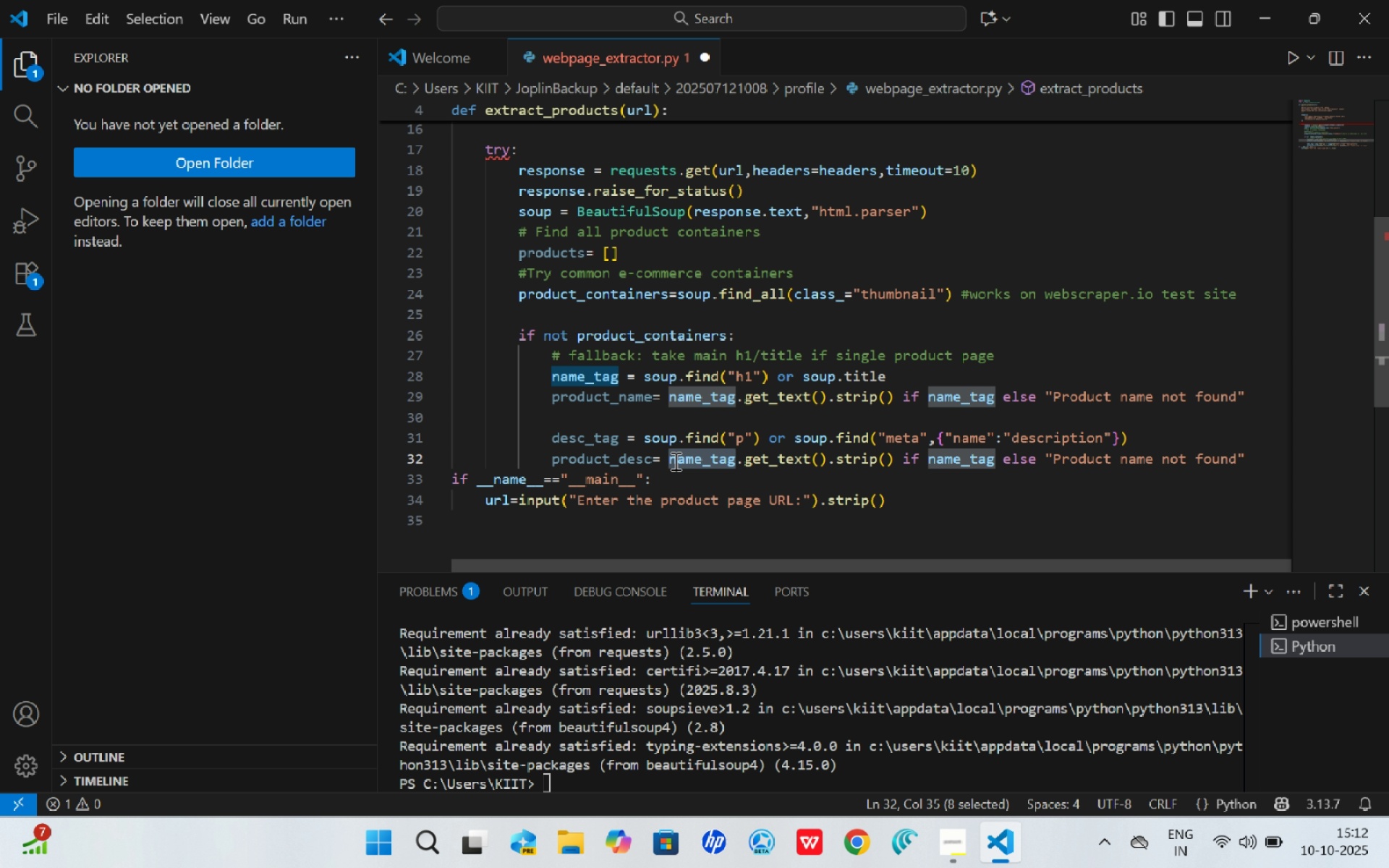 
key(Control+V)
 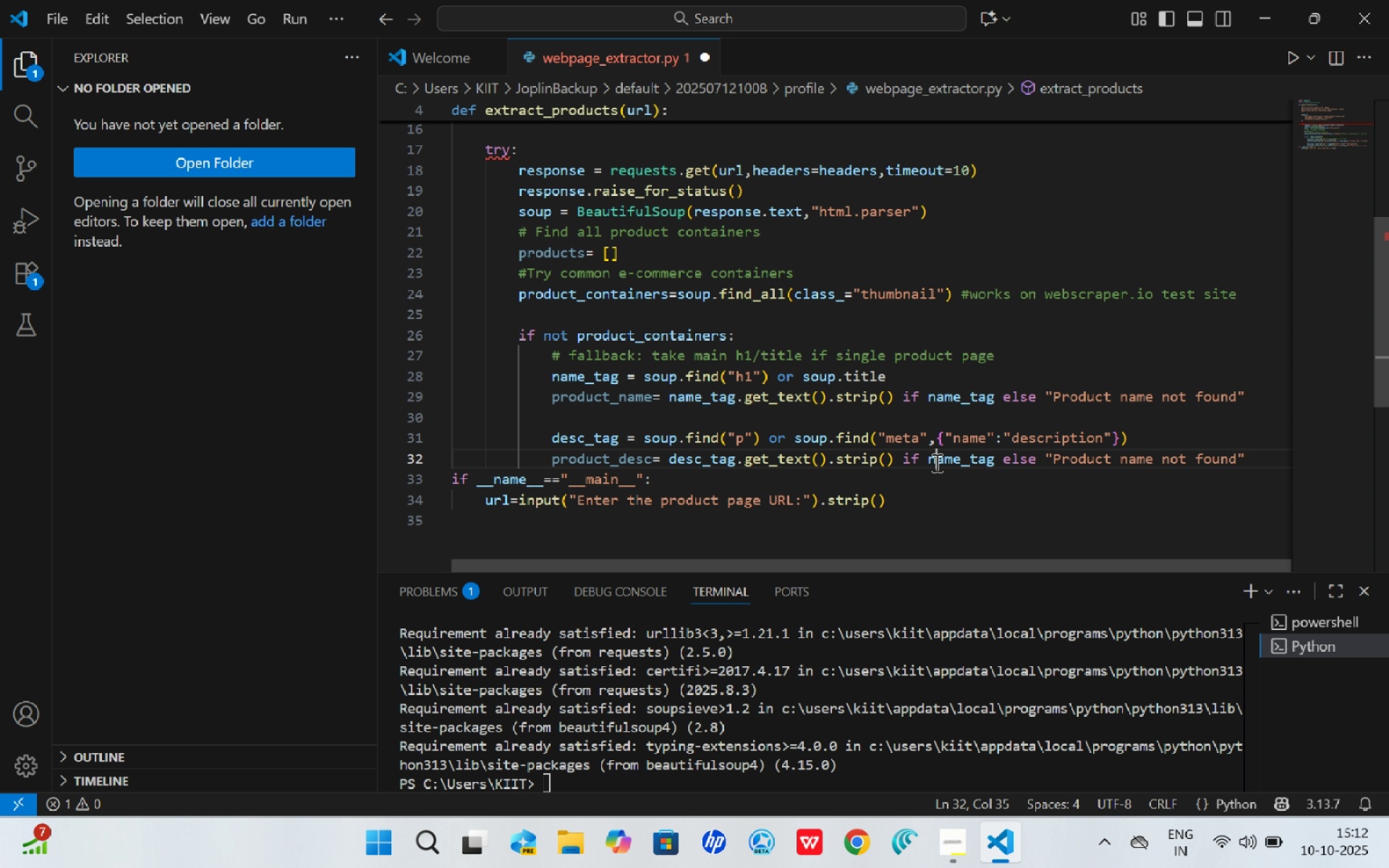 
double_click([935, 462])
 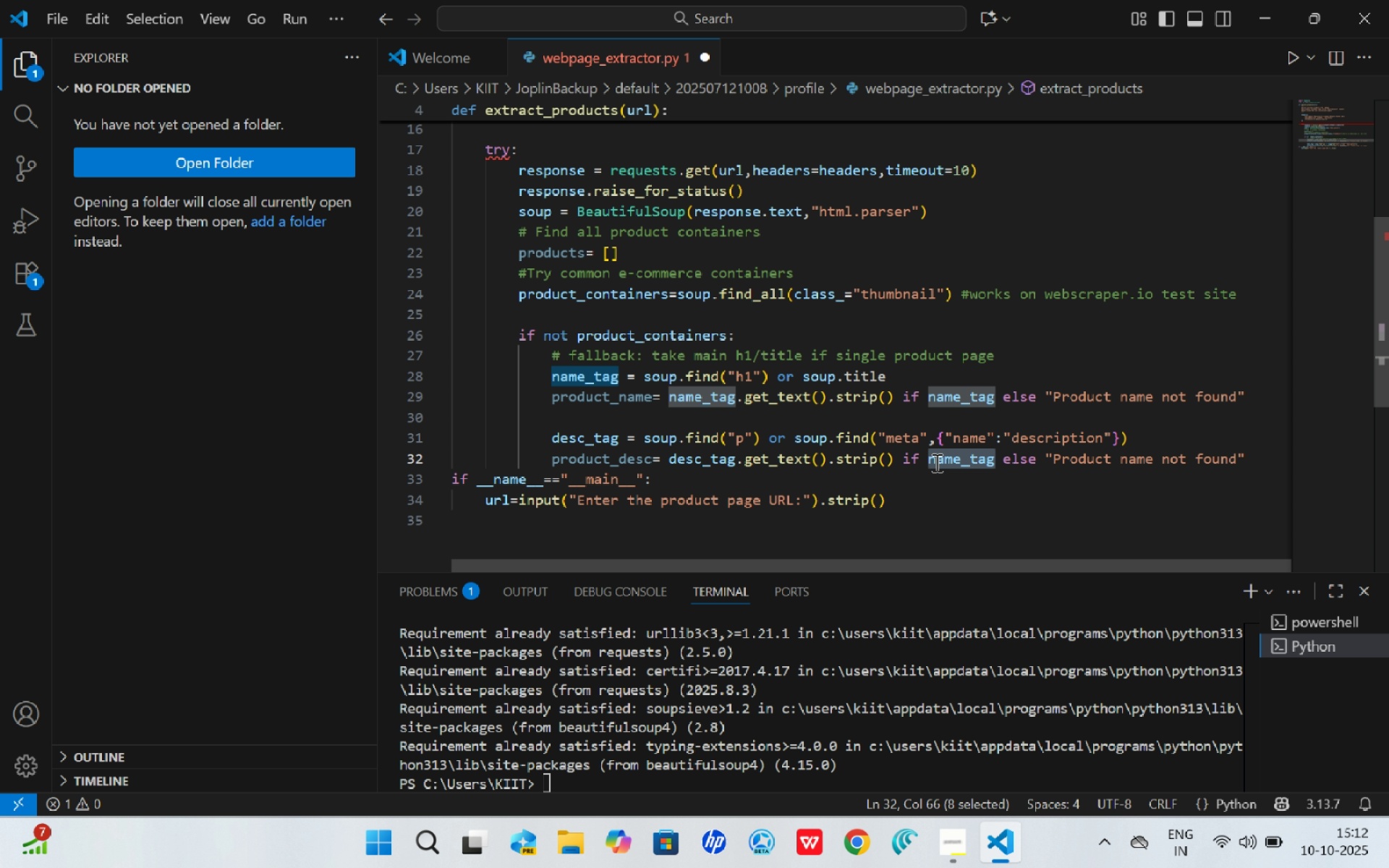 
key(Control+V)
 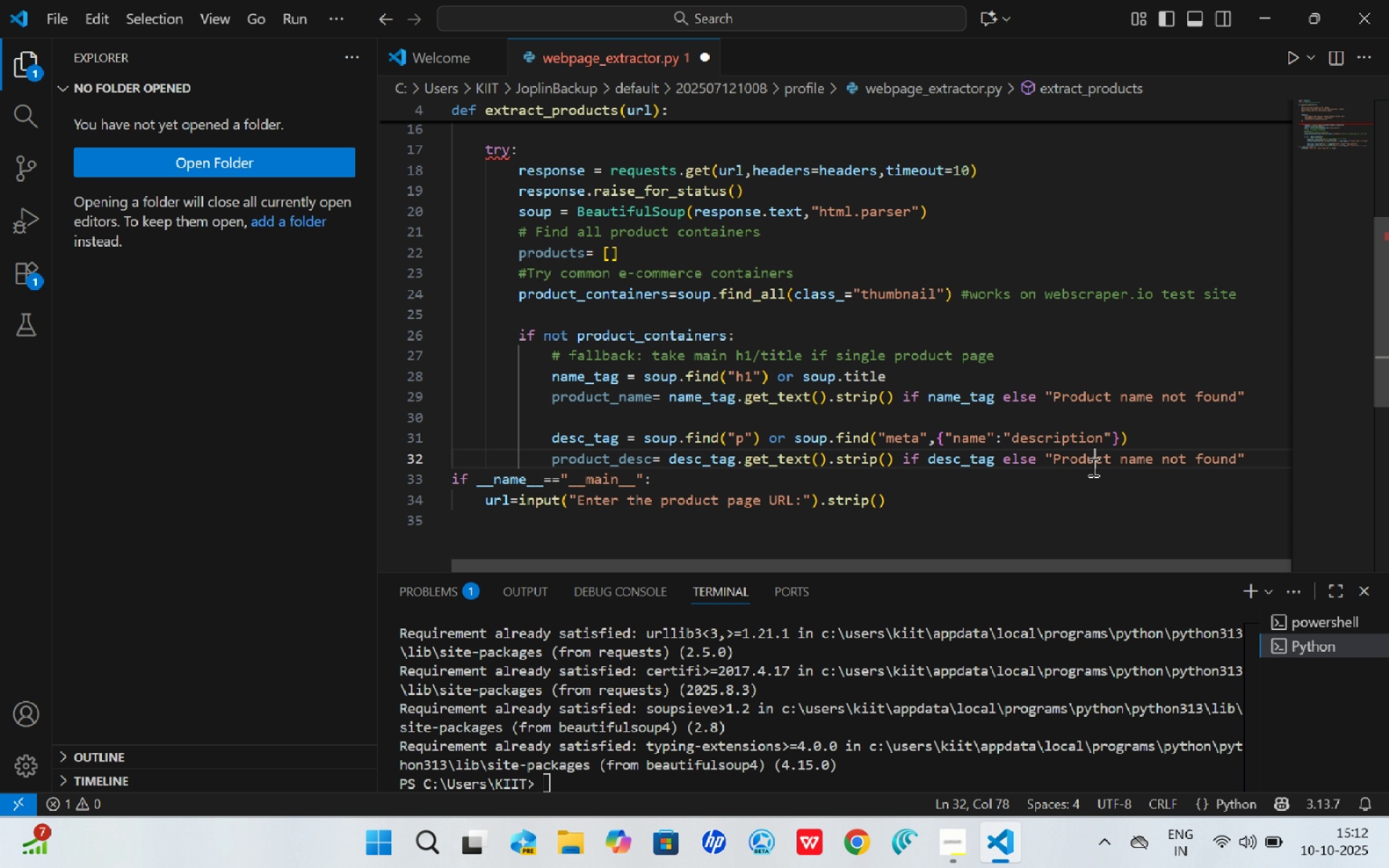 
double_click([1092, 464])
 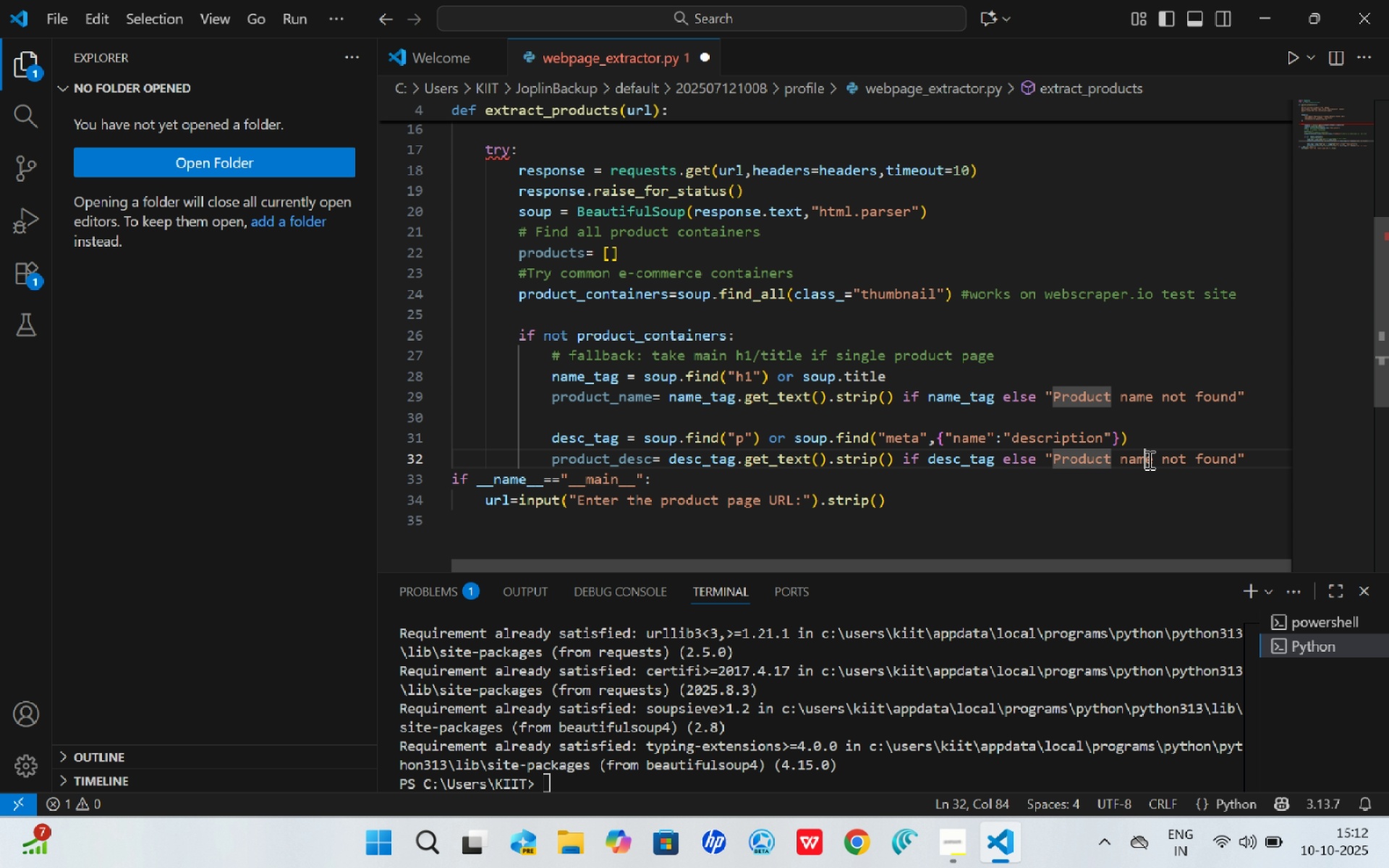 
double_click([1148, 459])
 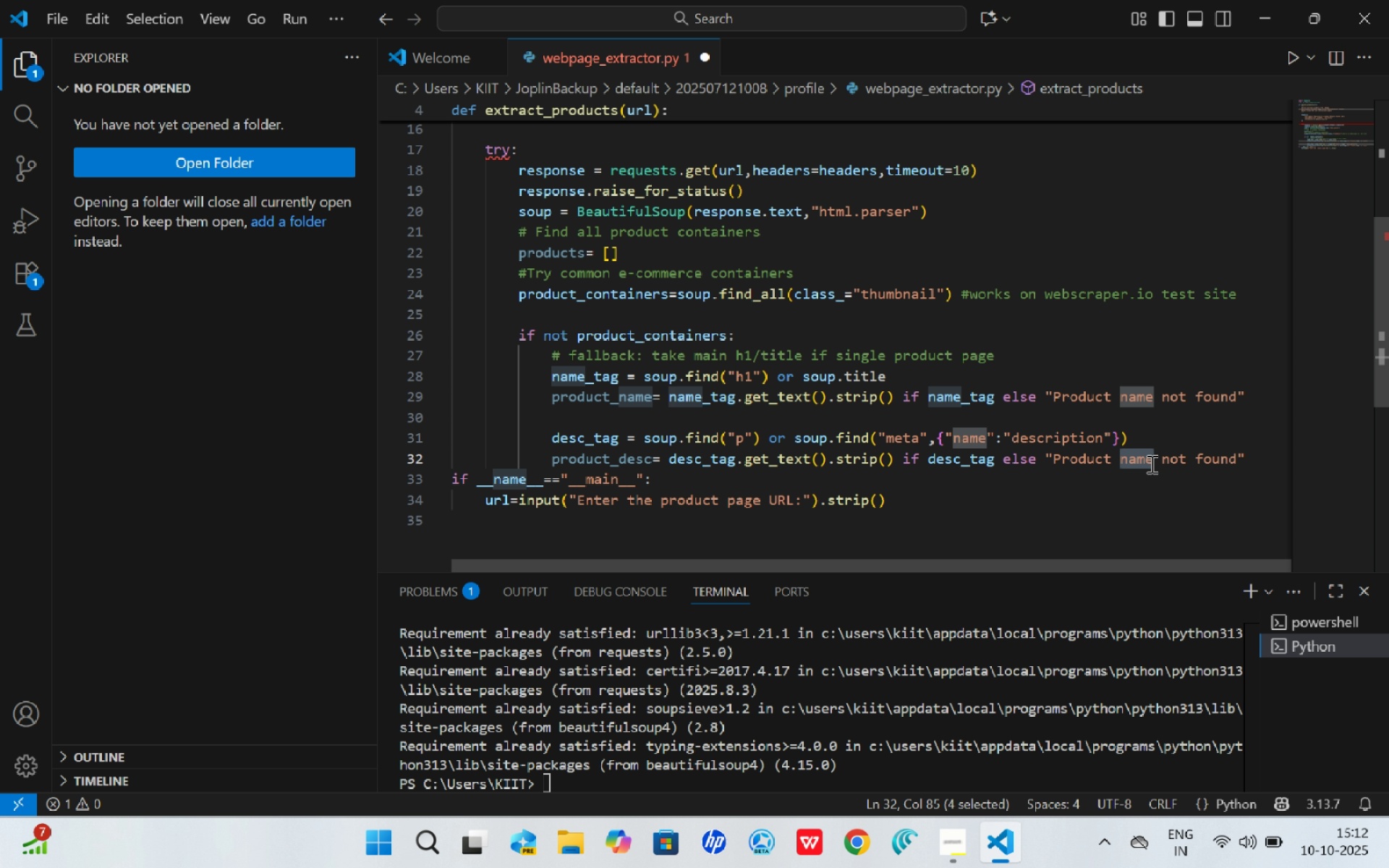 
type(Description)
 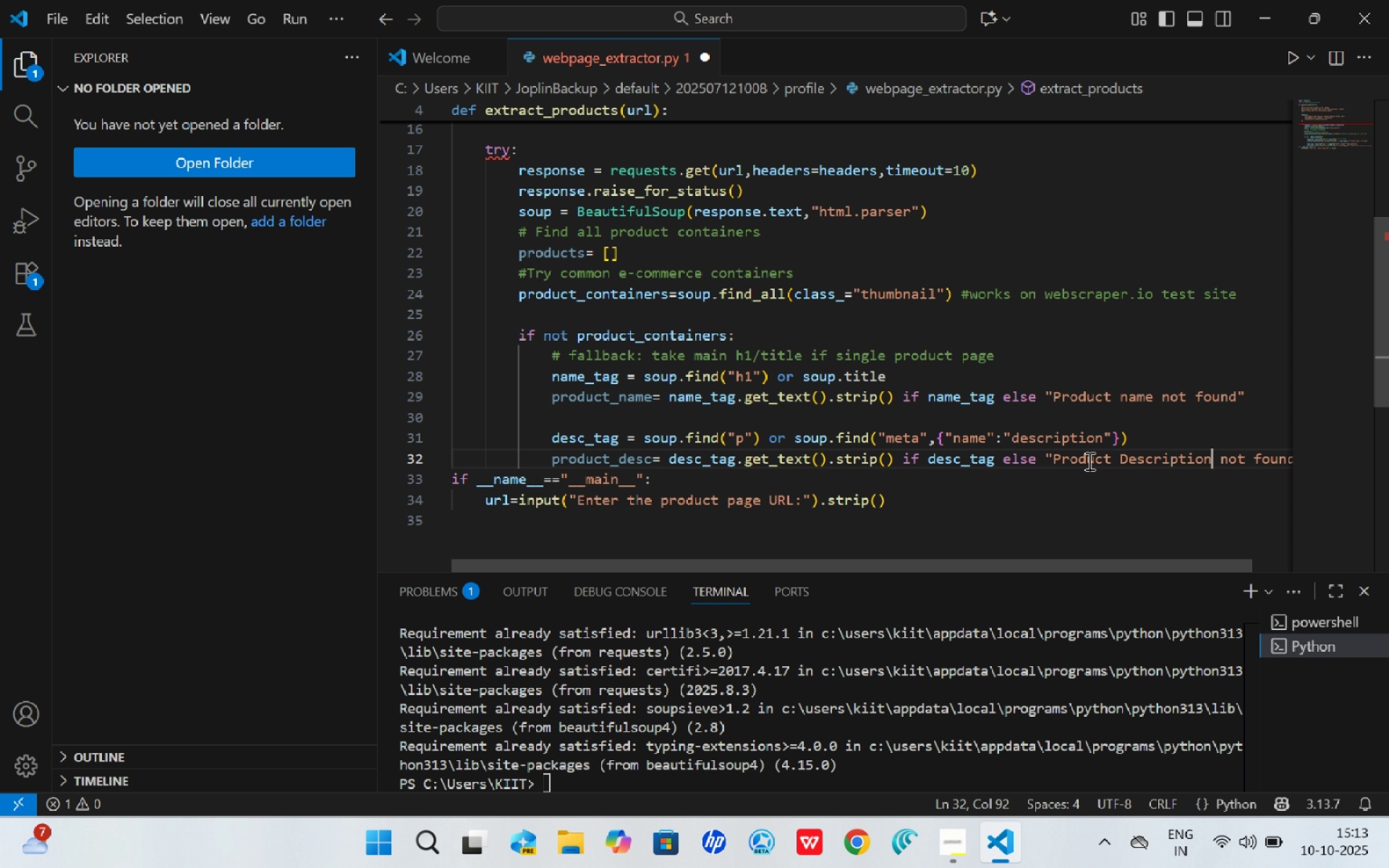 
wait(31.7)
 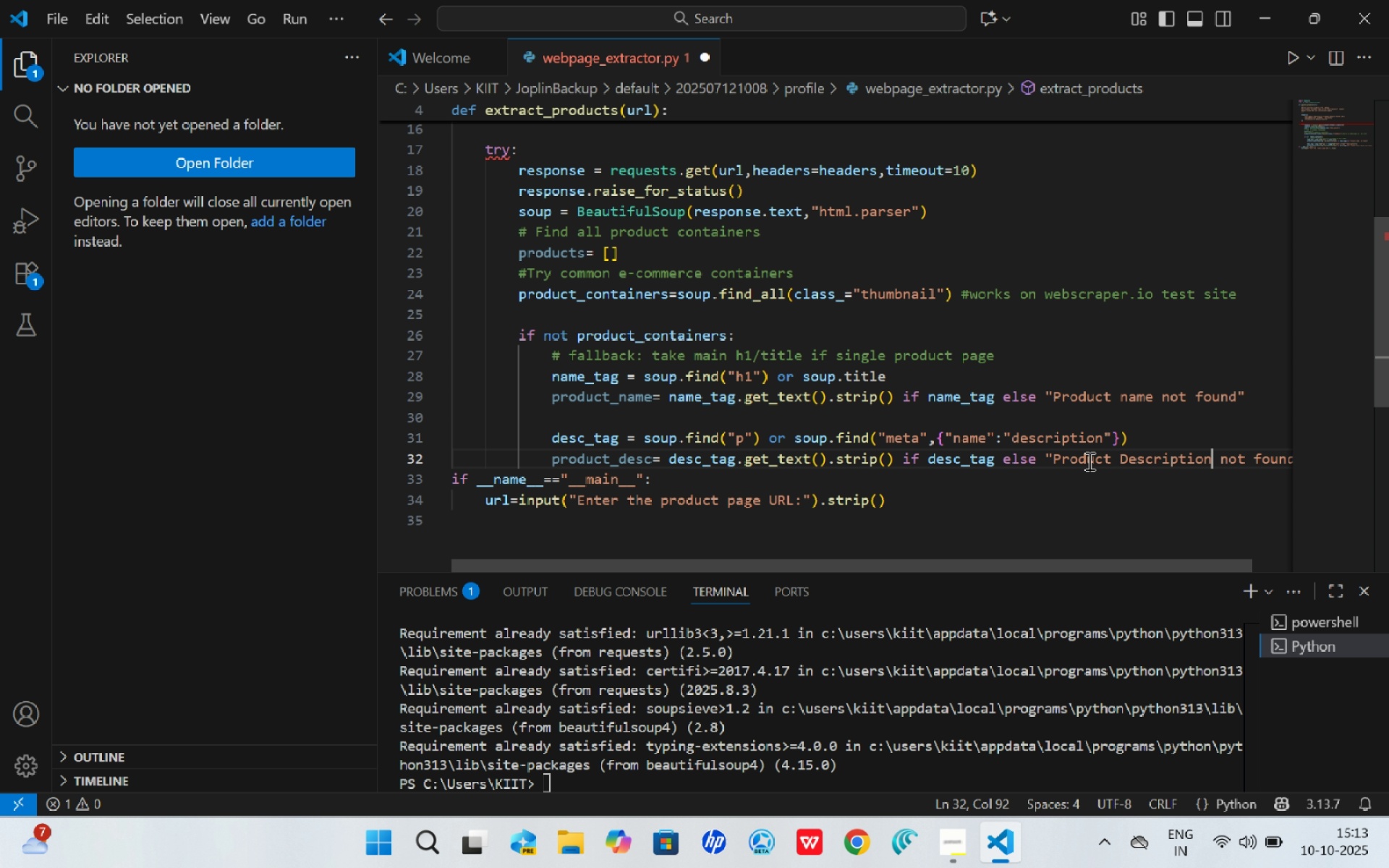 
left_click_drag(start_coordinate=[552, 378], to_coordinate=[1253, 400])
 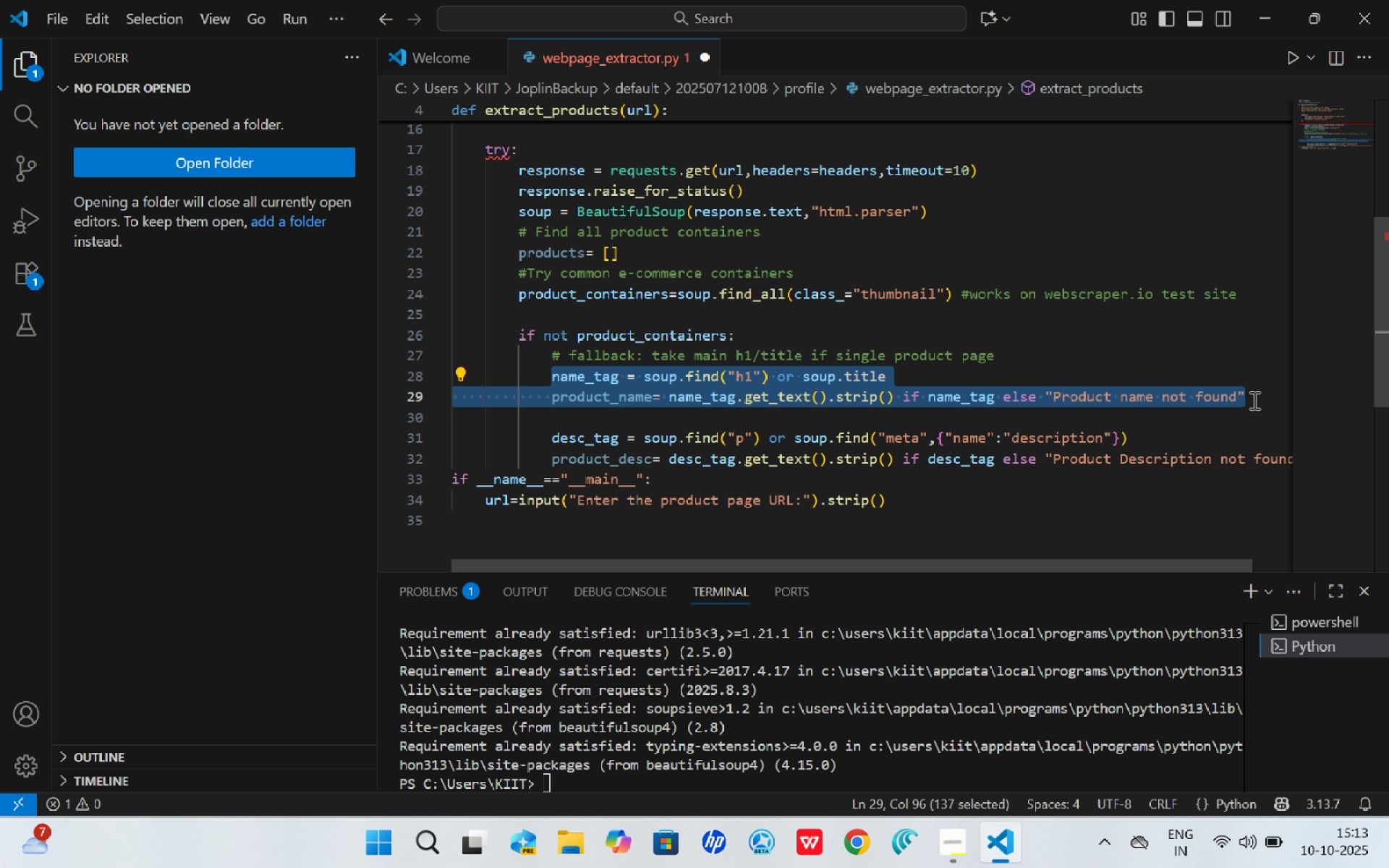 
key(Control+C)
 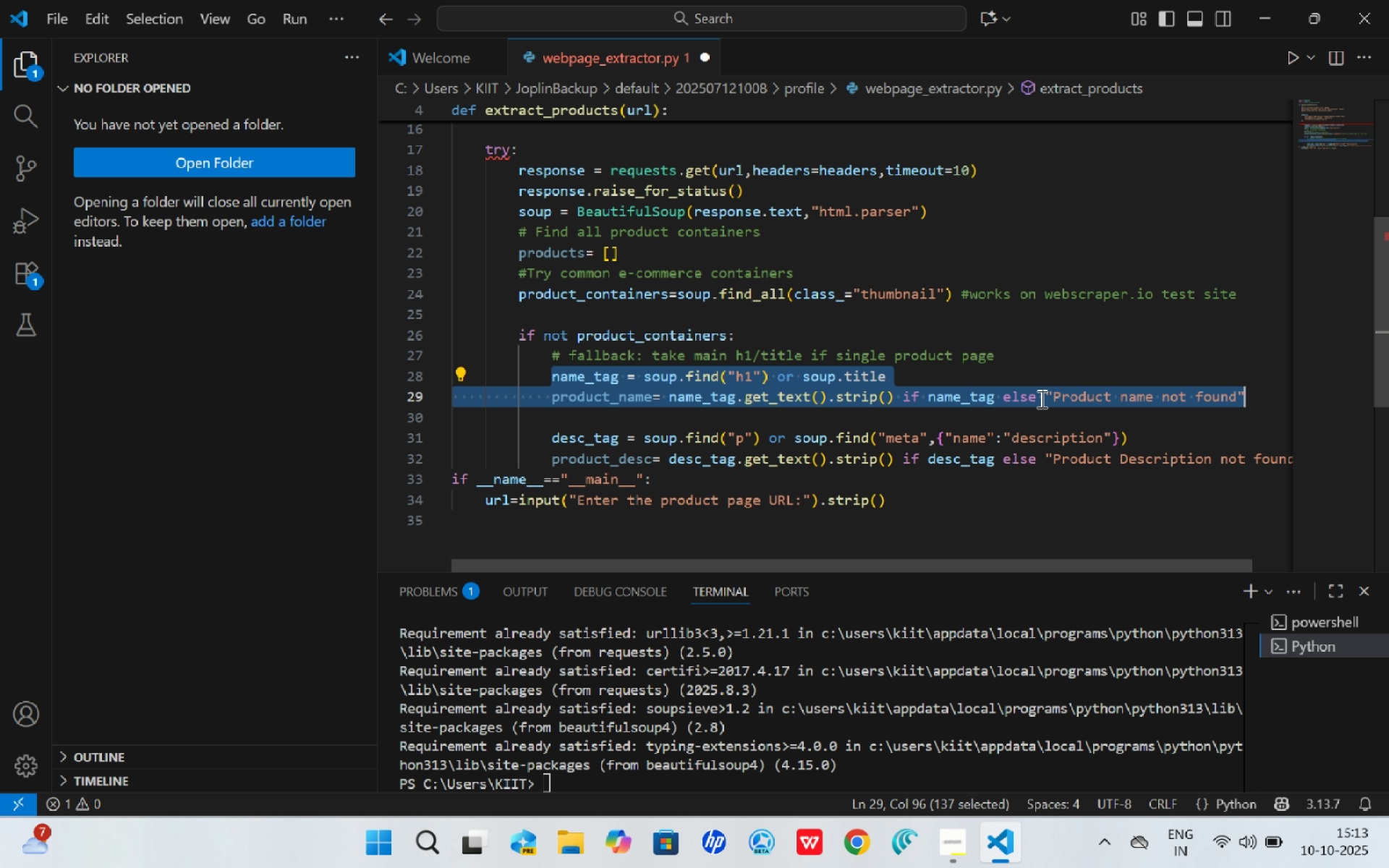 
key(Control+C)
 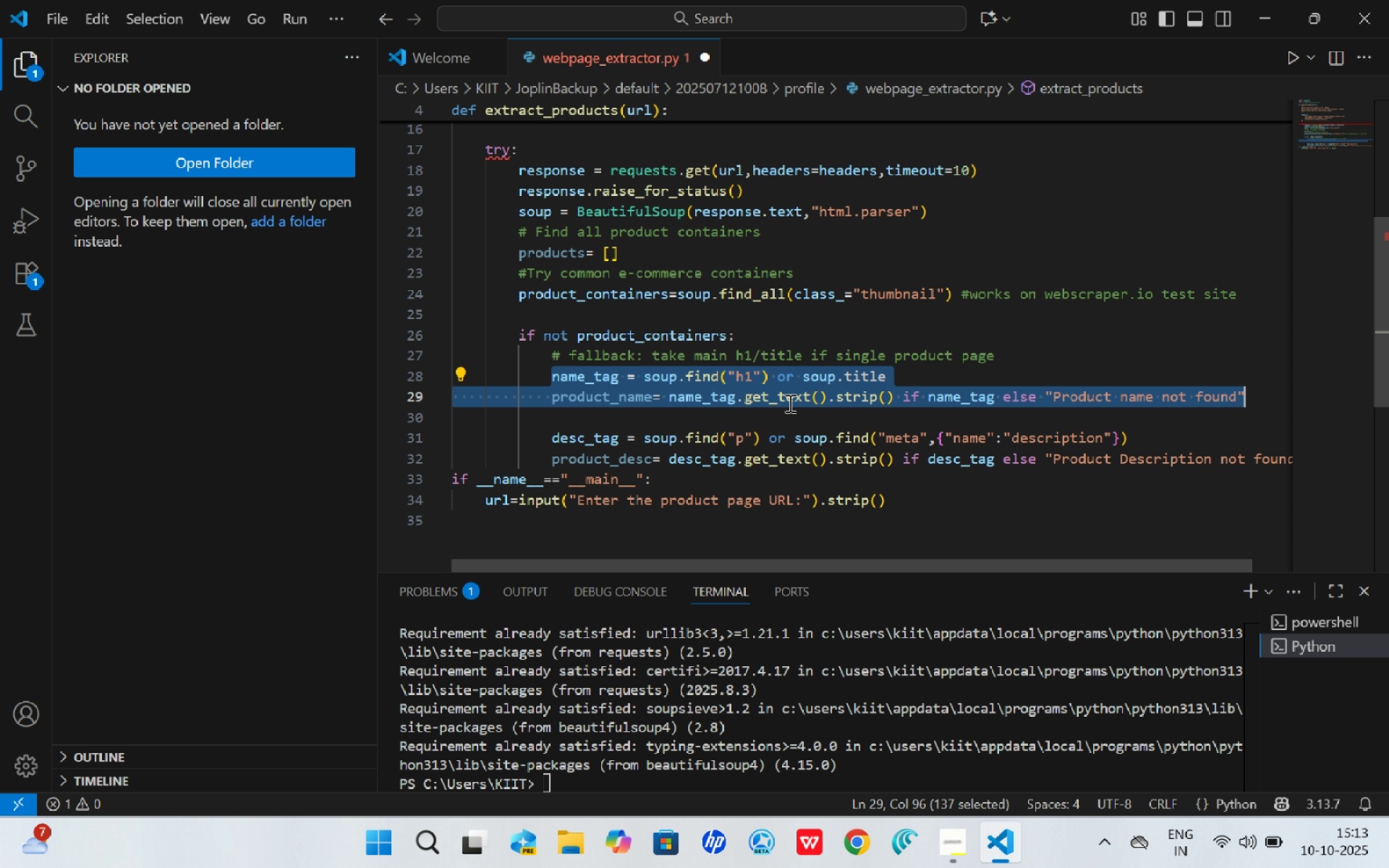 
key(Control+C)
 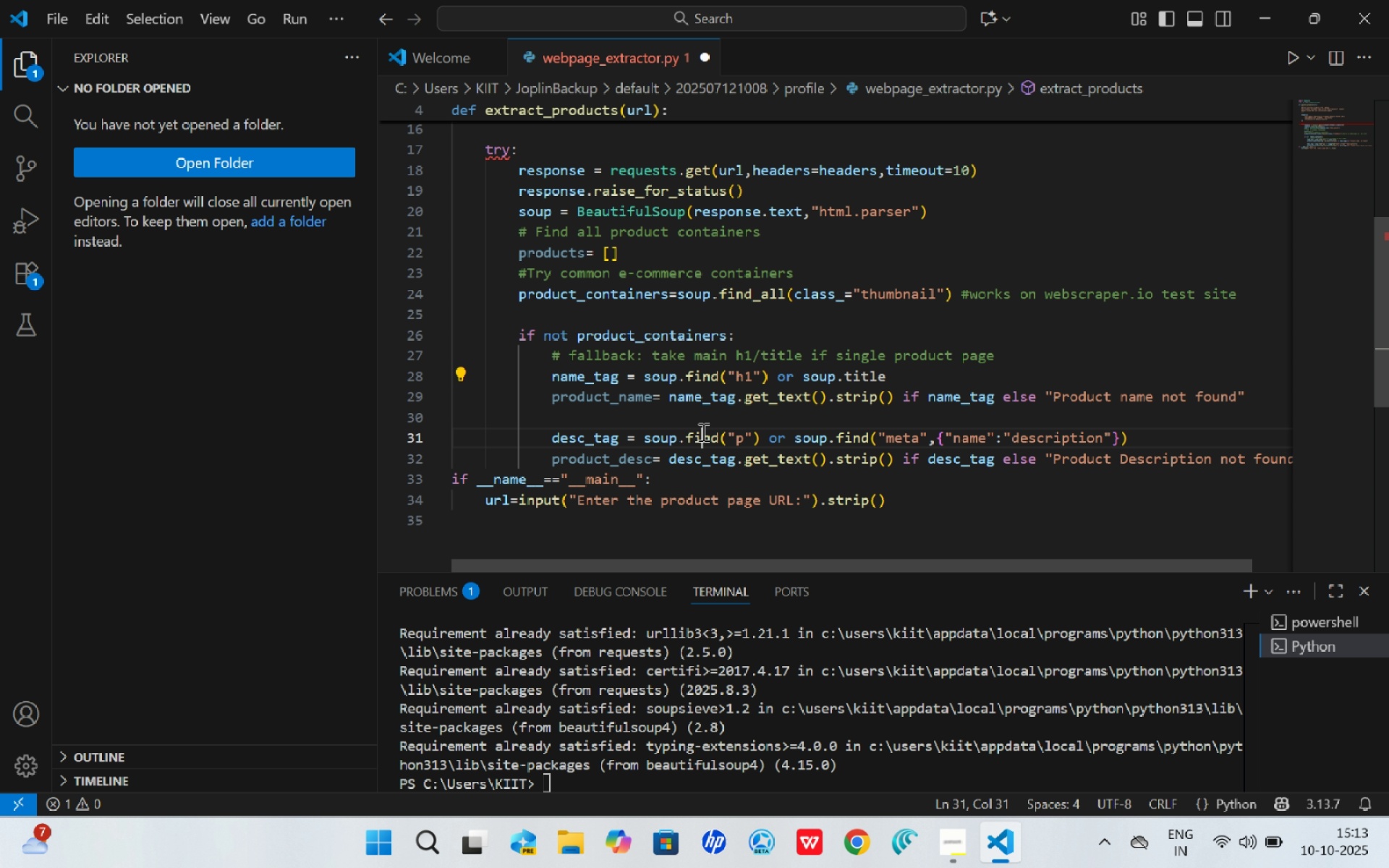 
left_click([702, 432])
 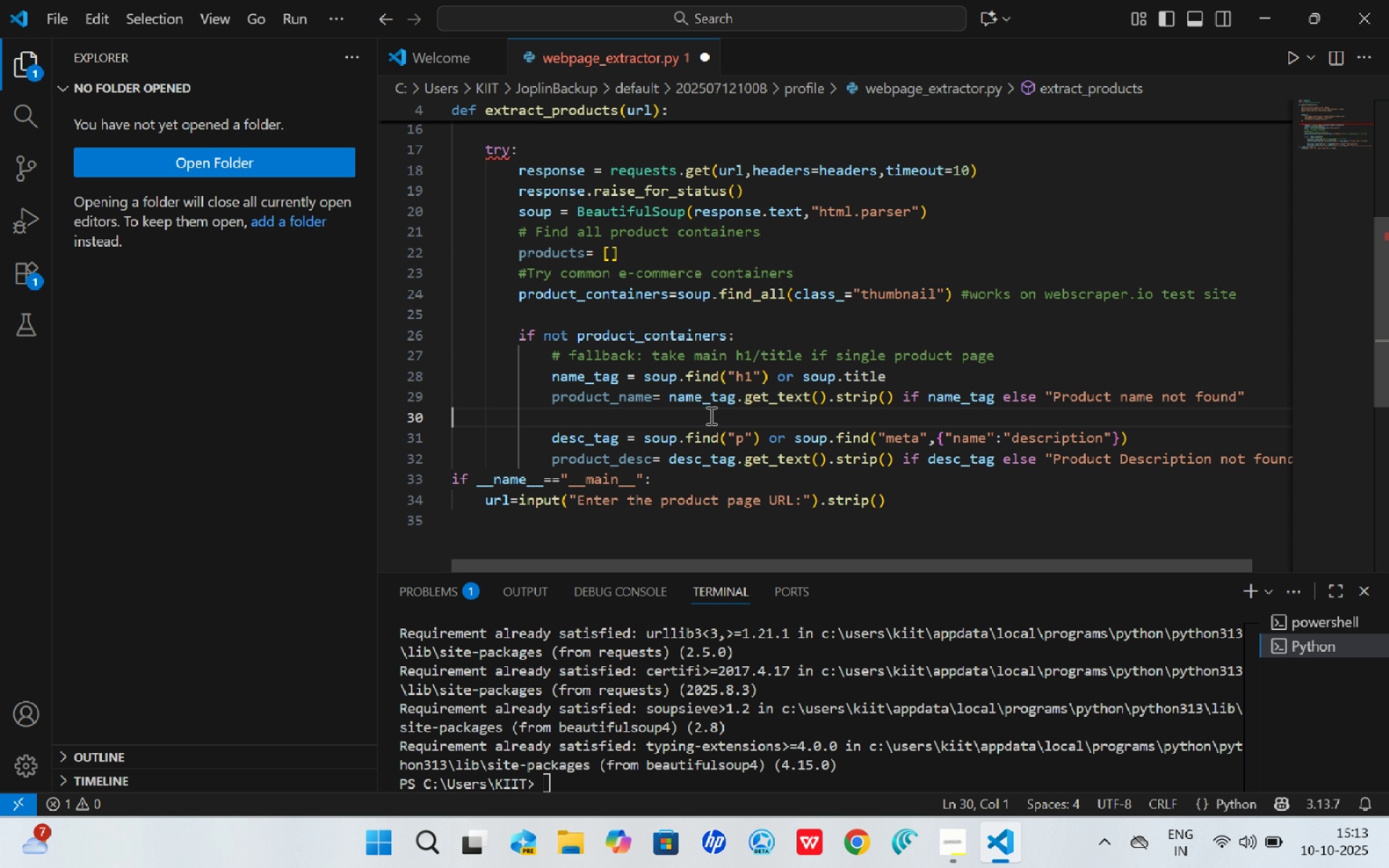 
key(Enter)
 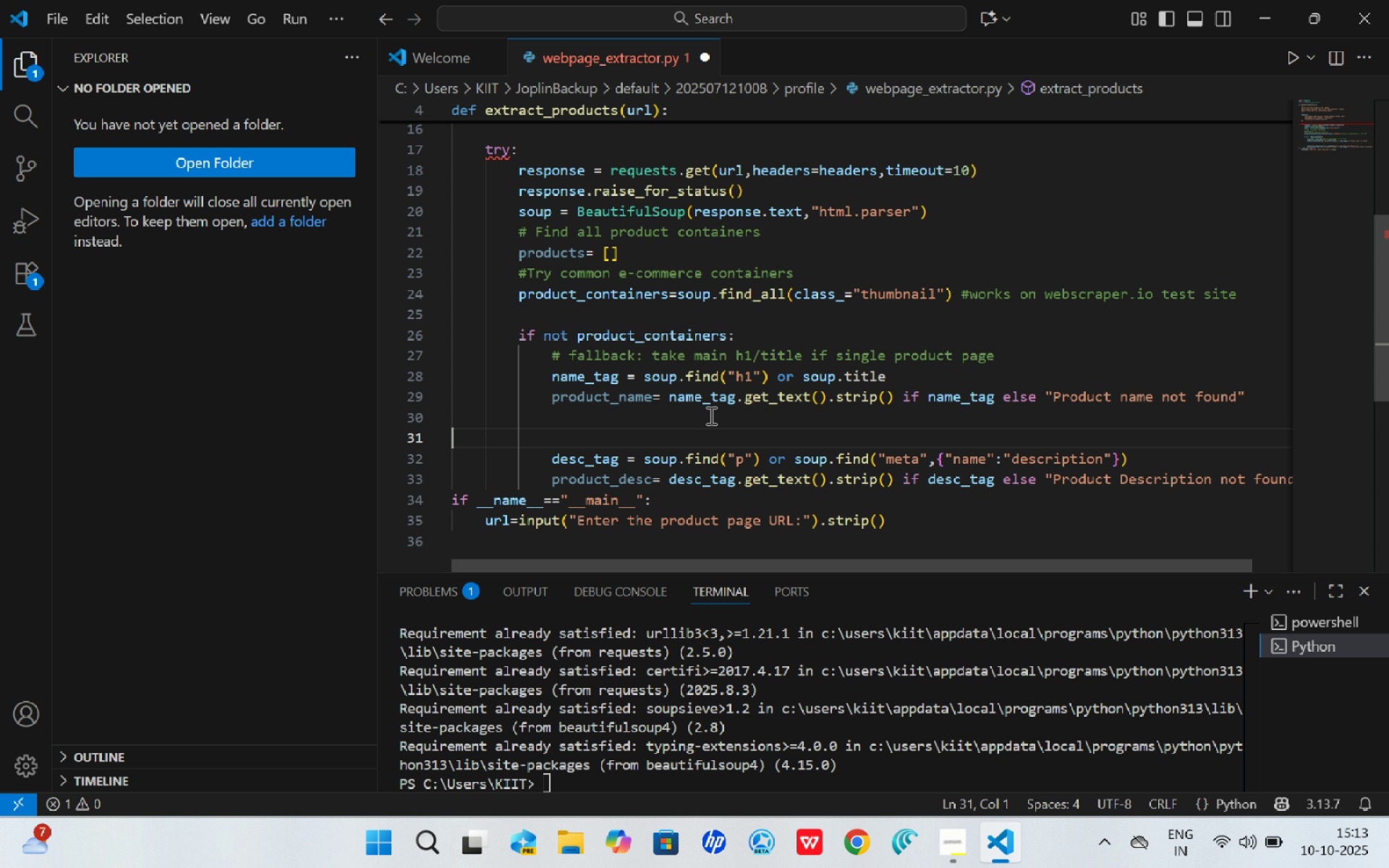 
key(CapsLock)
 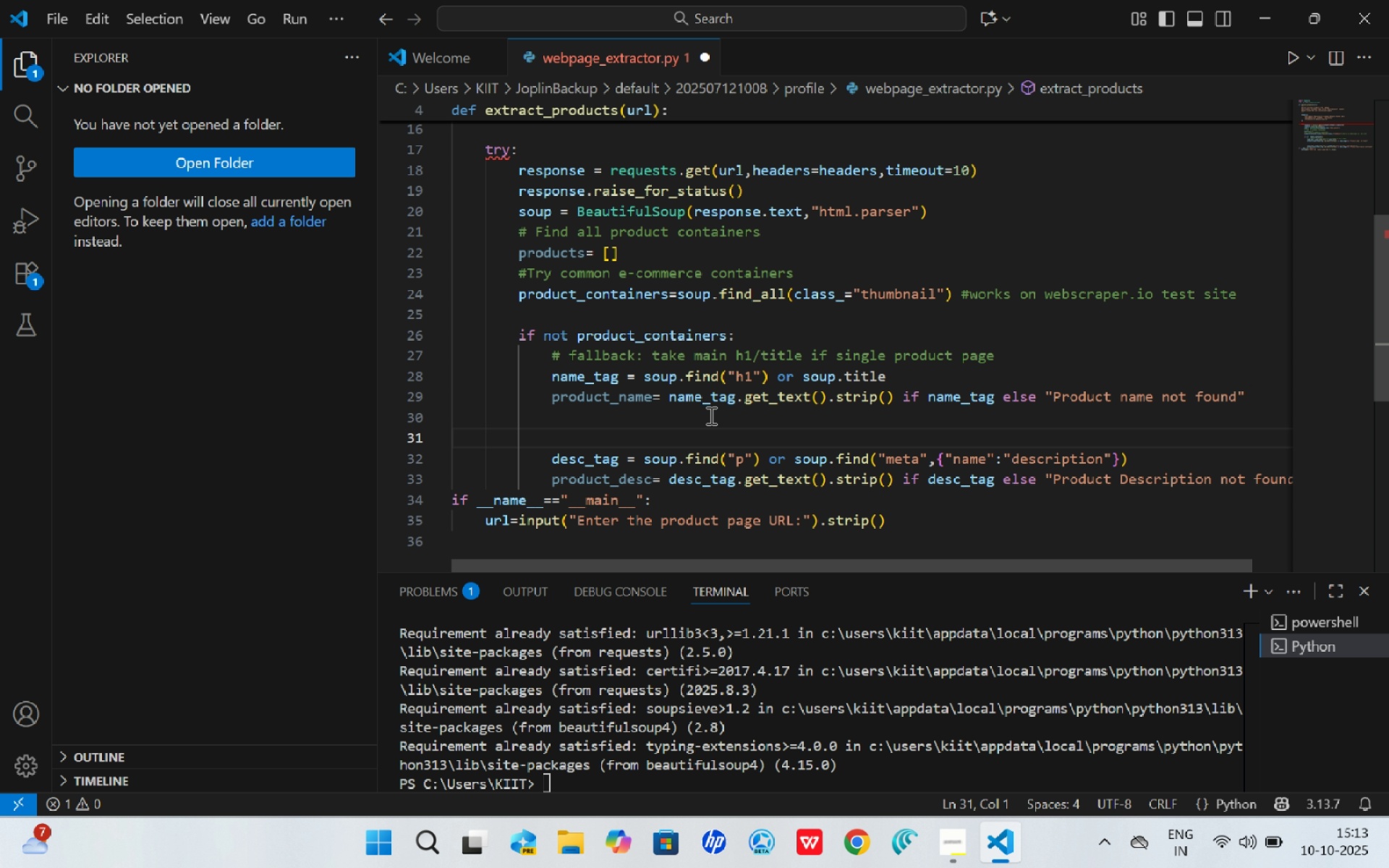 
key(CapsLock)
 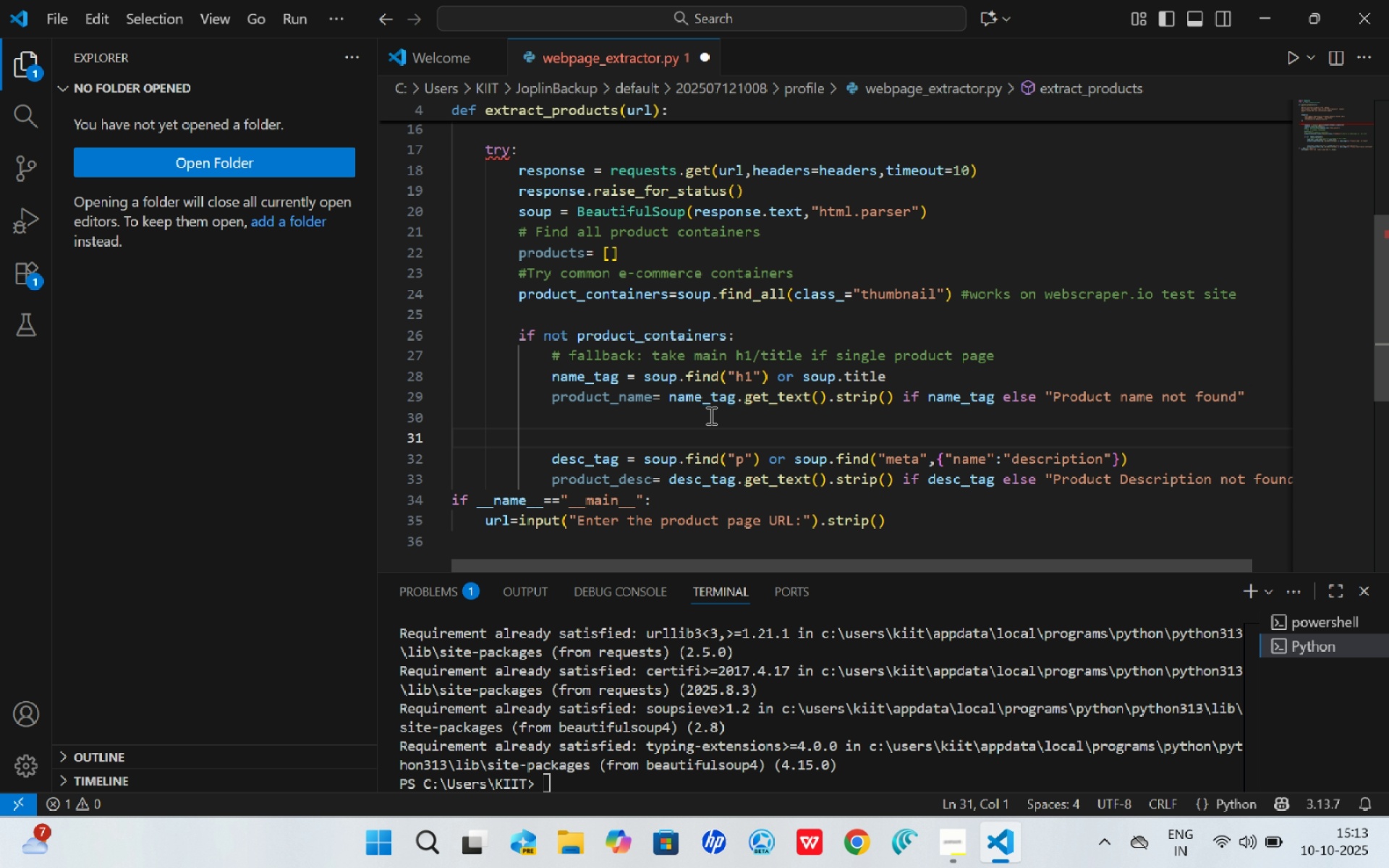 
key(CapsLock)
 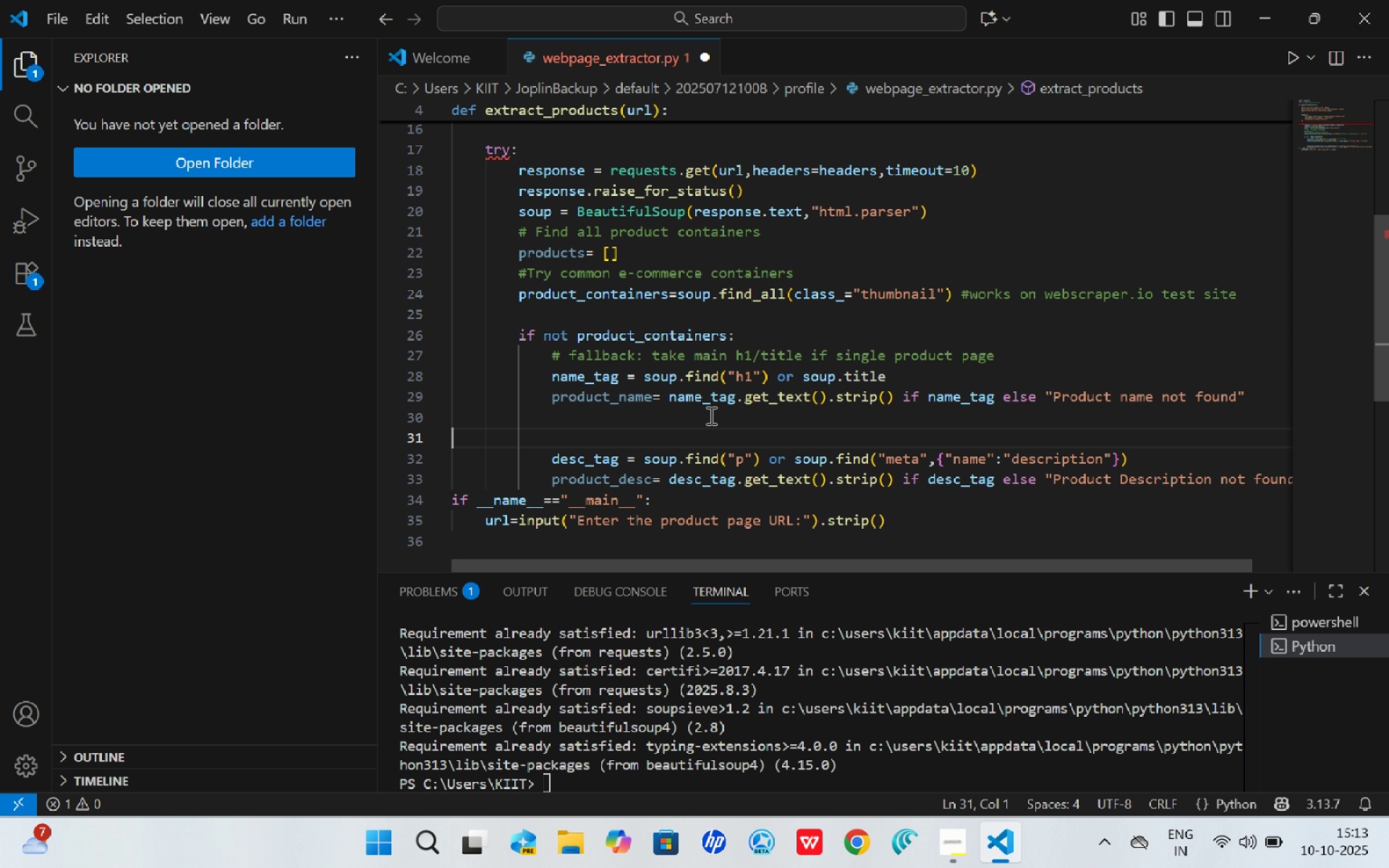 
key(CapsLock)
 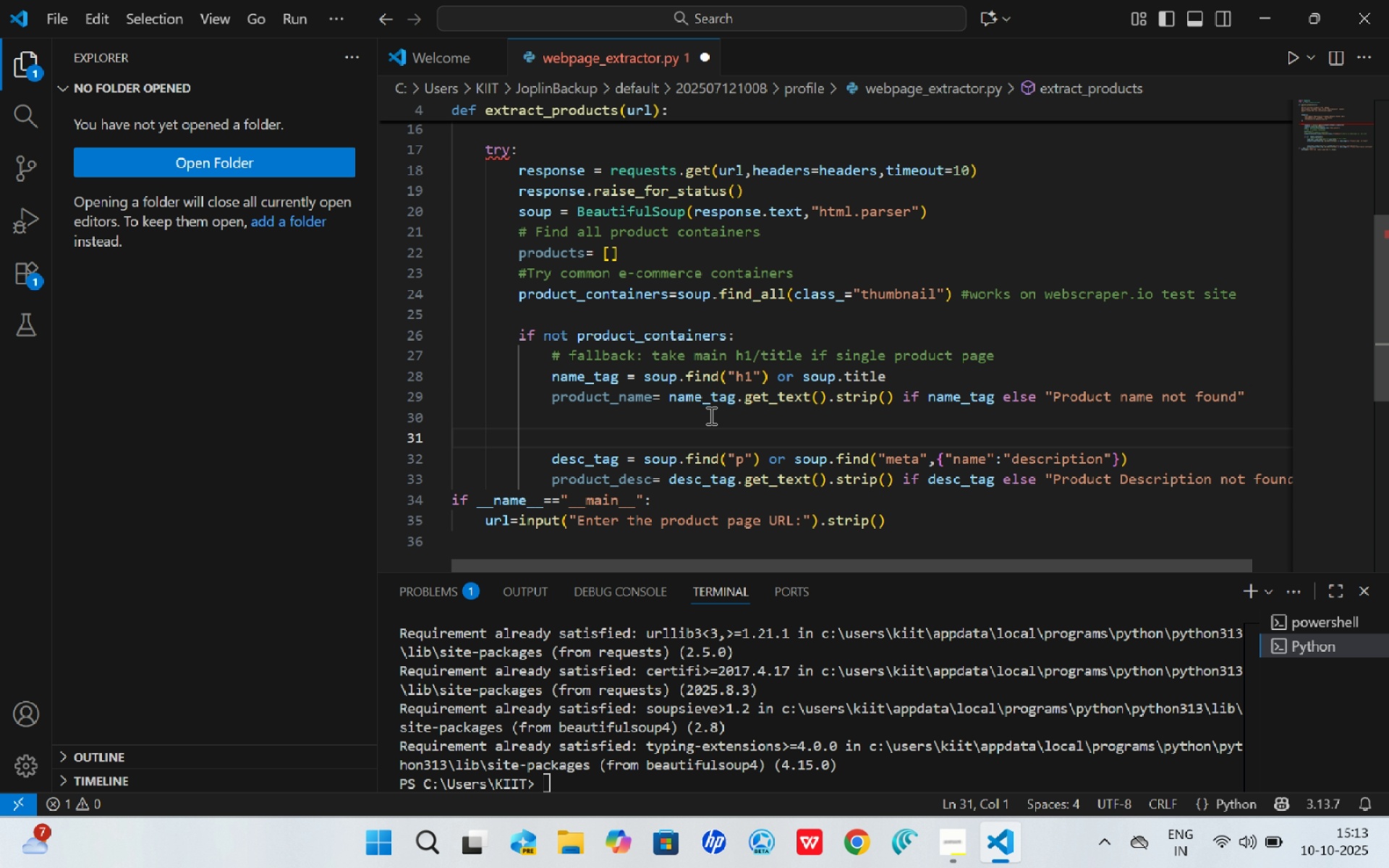 
key(Tab)
 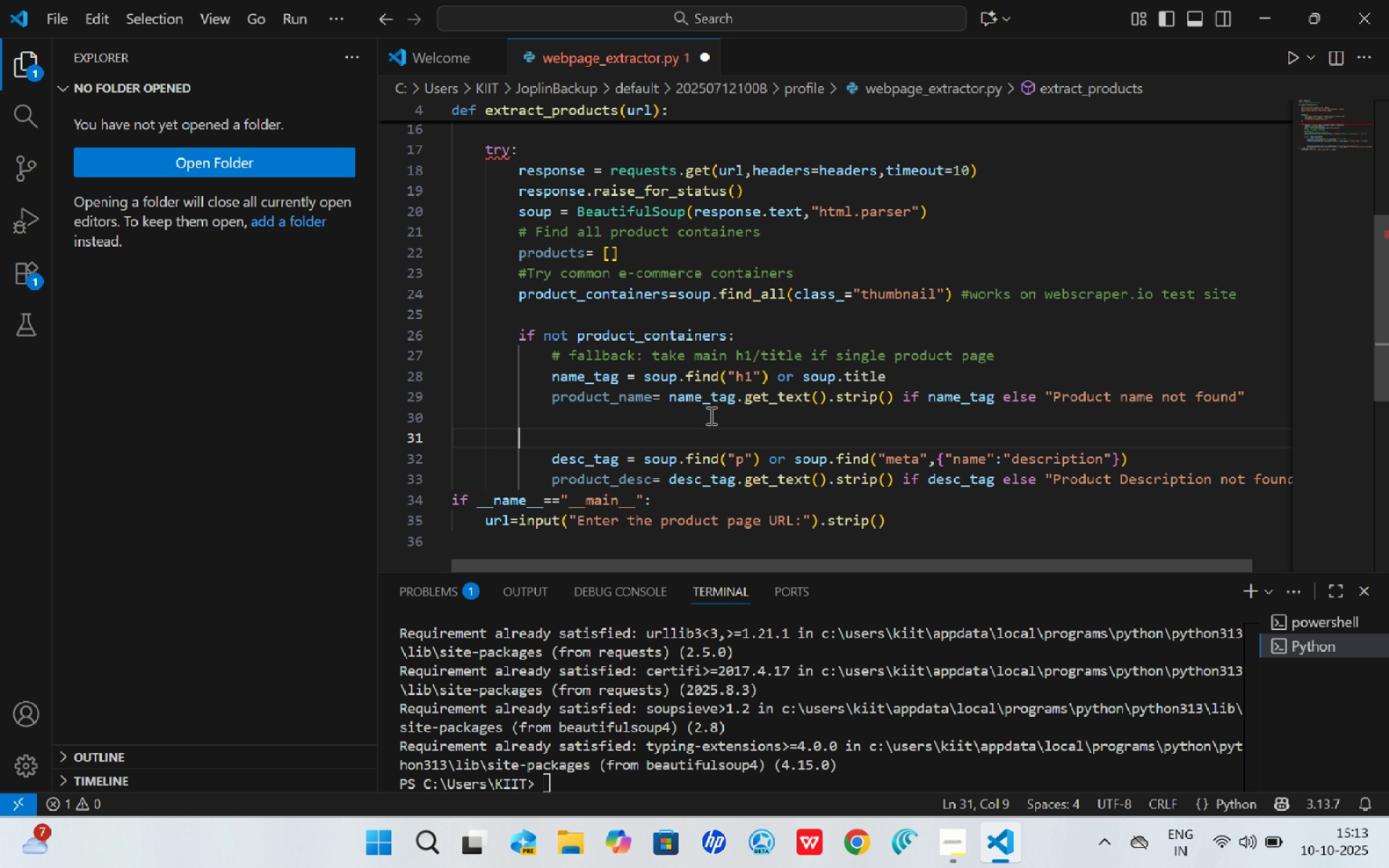 
key(Tab)
 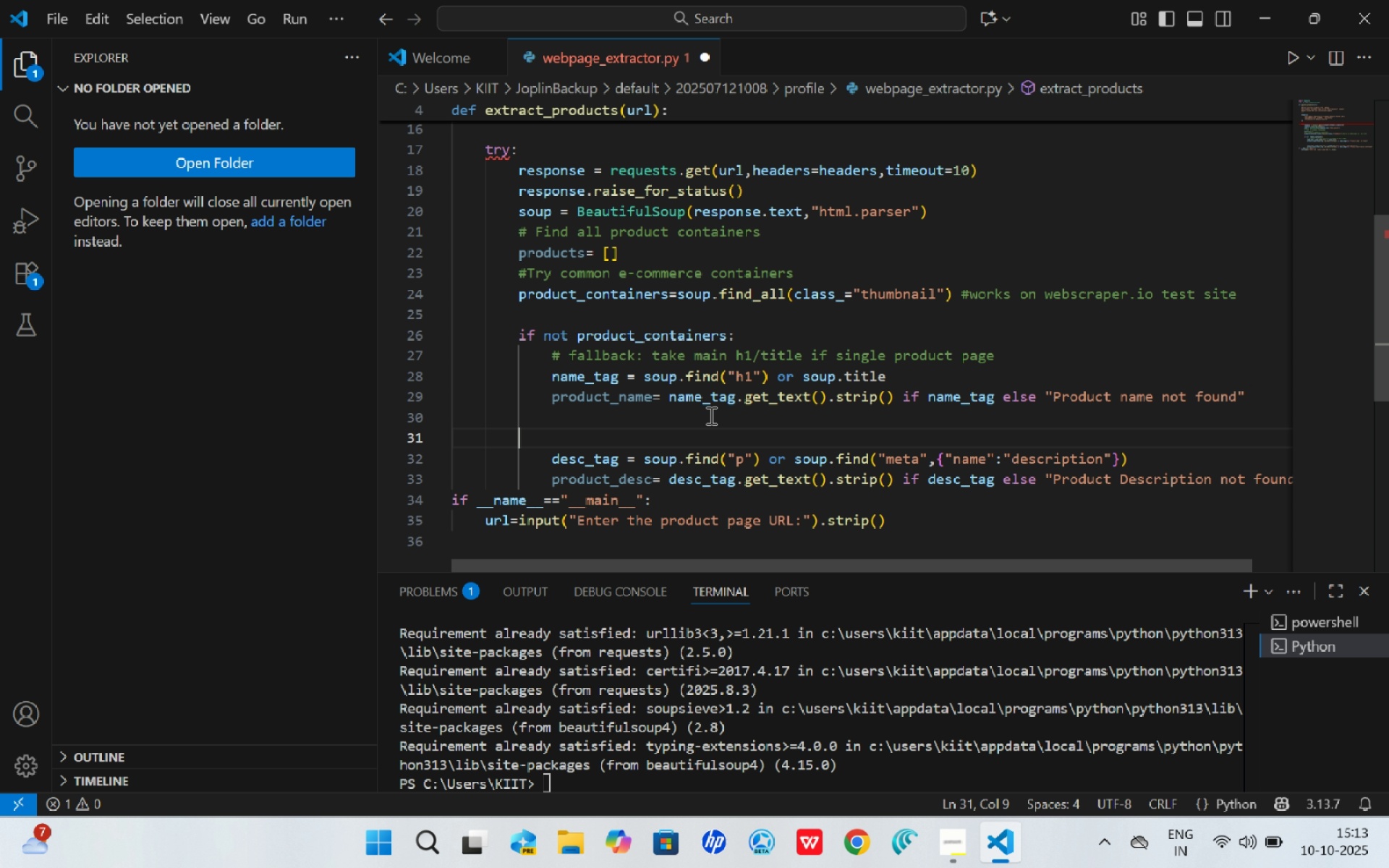 
key(Tab)
 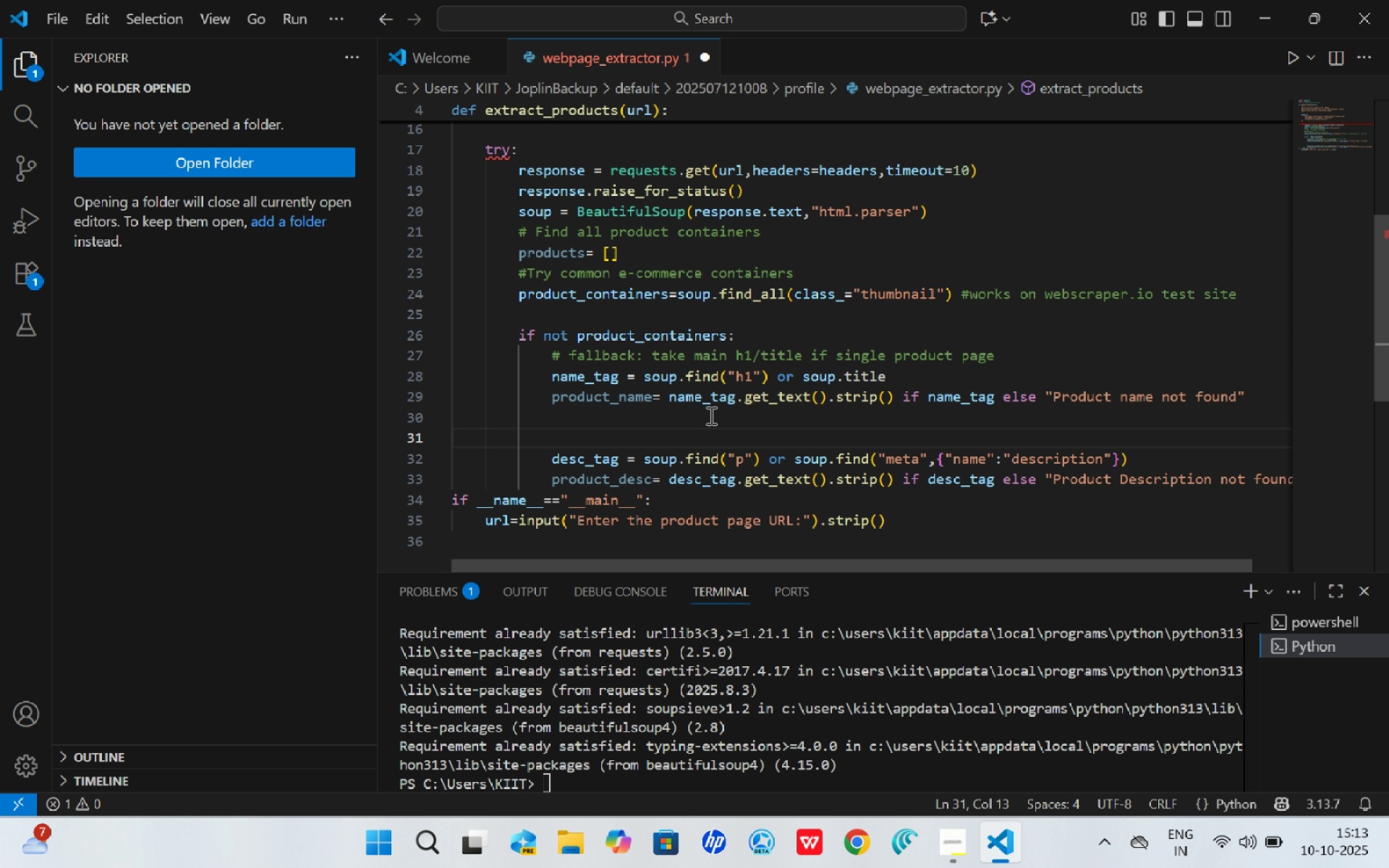 
key(Control+V)
 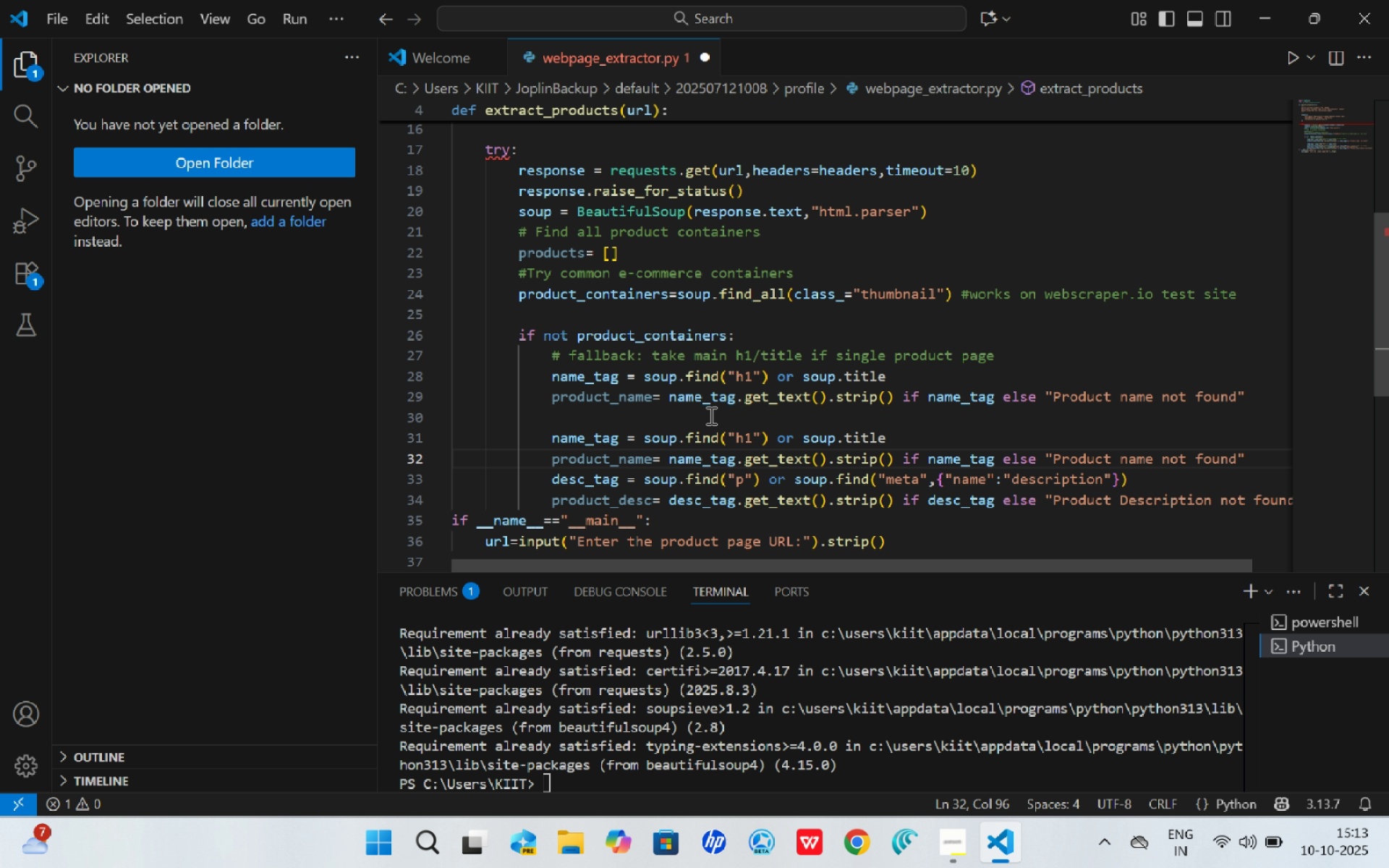 
key(Enter)
 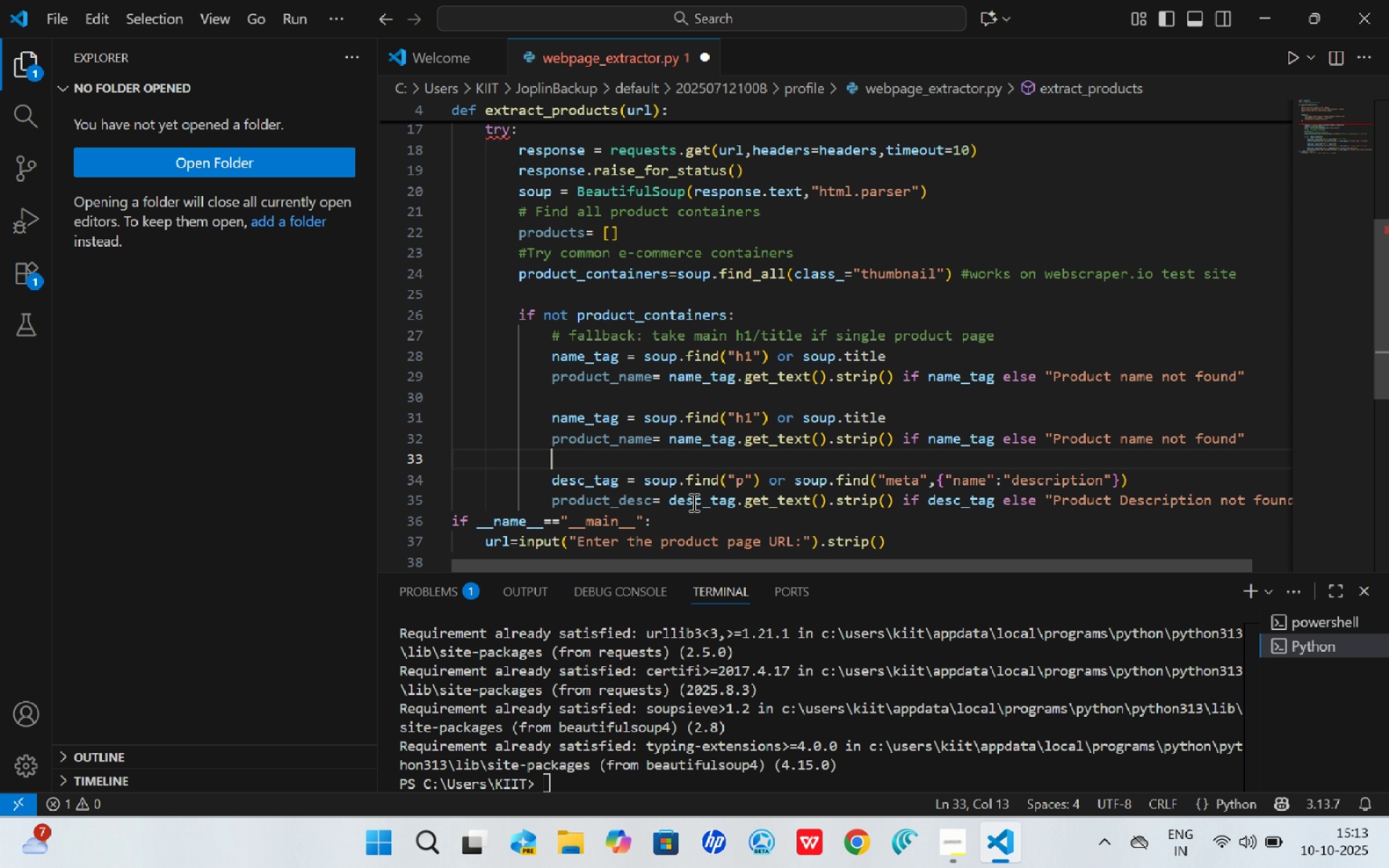 
mouse_move([718, 531])
 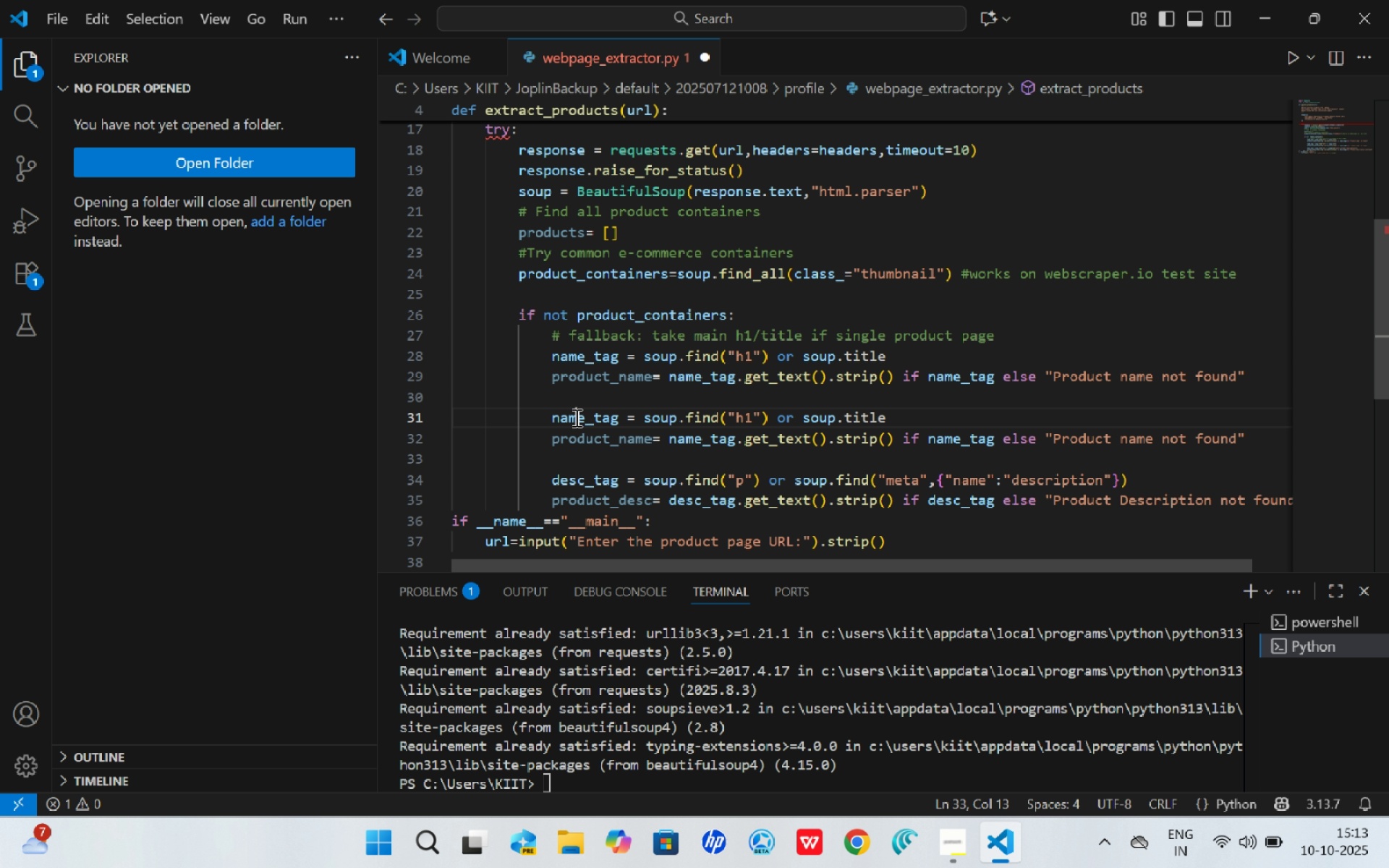 
double_click([575, 417])
 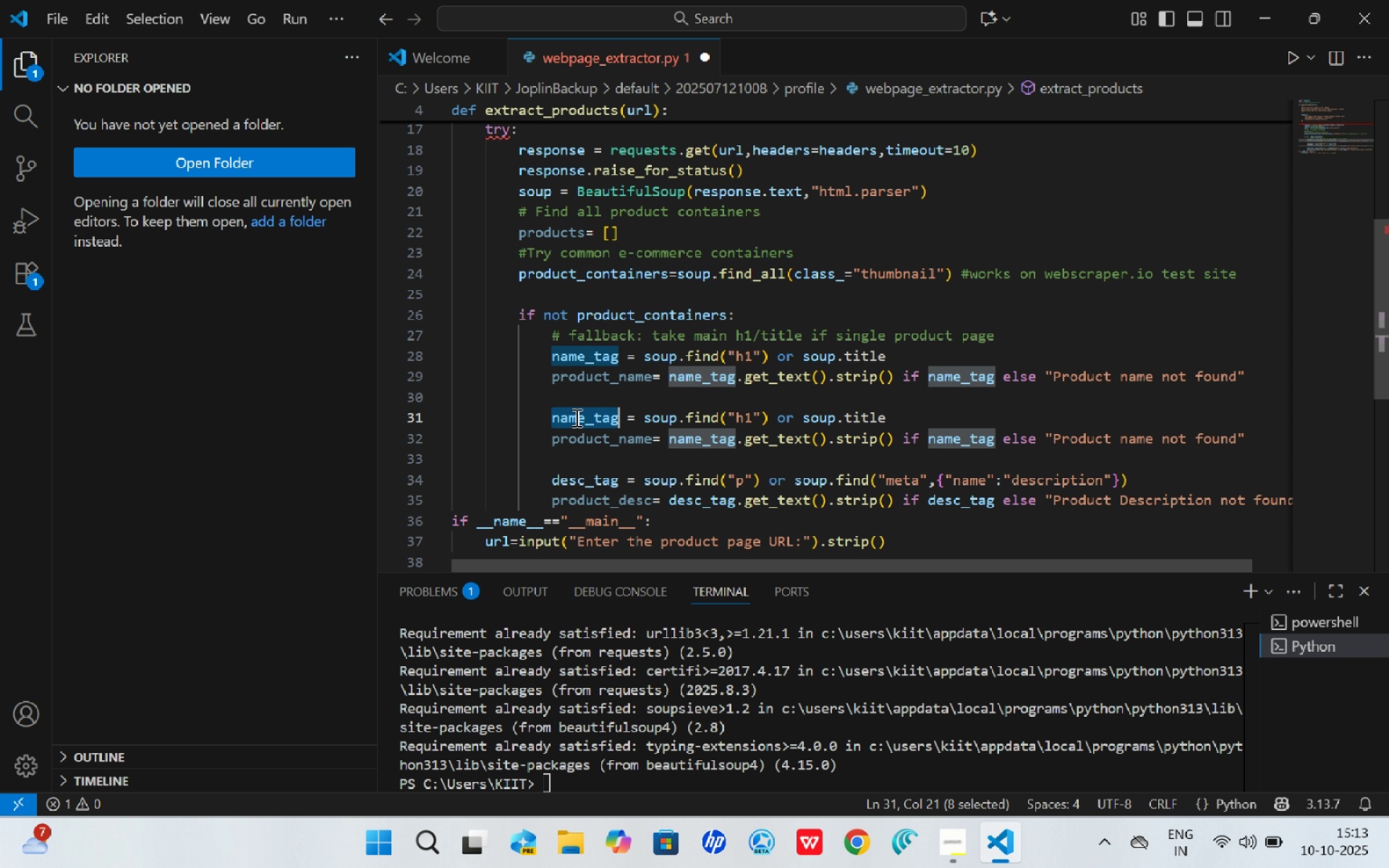 
type(price_tags)
 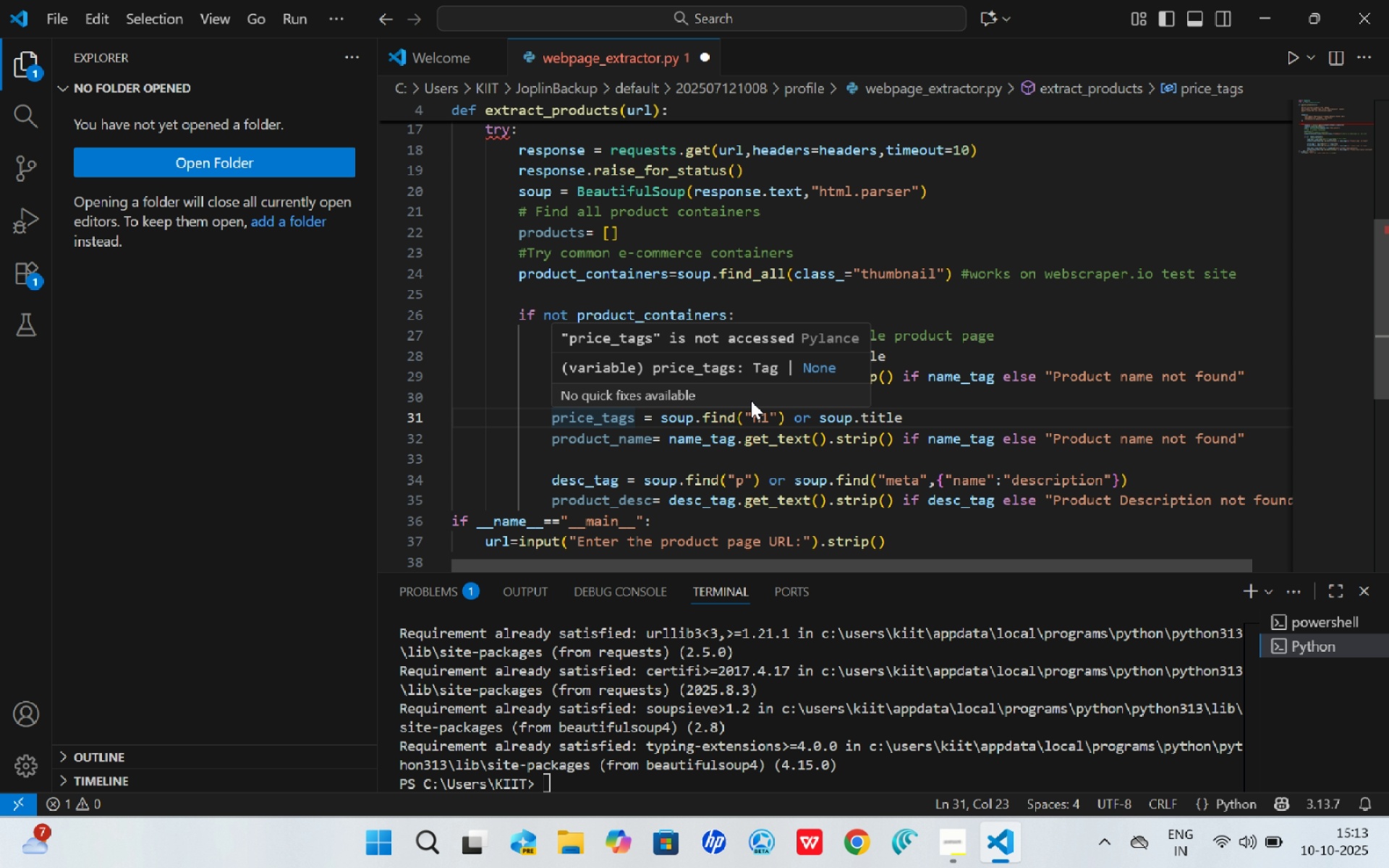 
left_click([670, 414])
 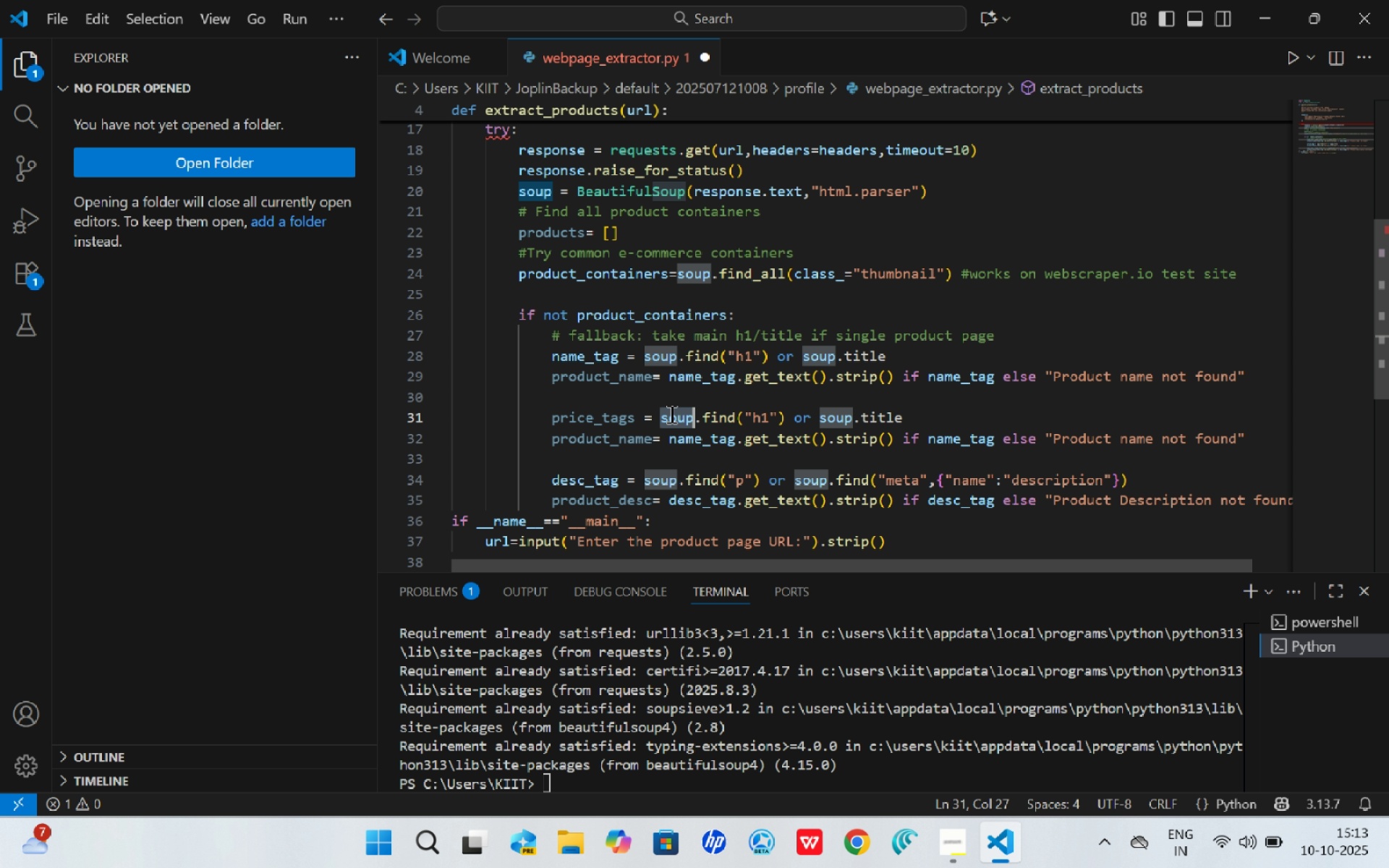 
left_click_drag(start_coordinate=[670, 414], to_coordinate=[967, 417])
 